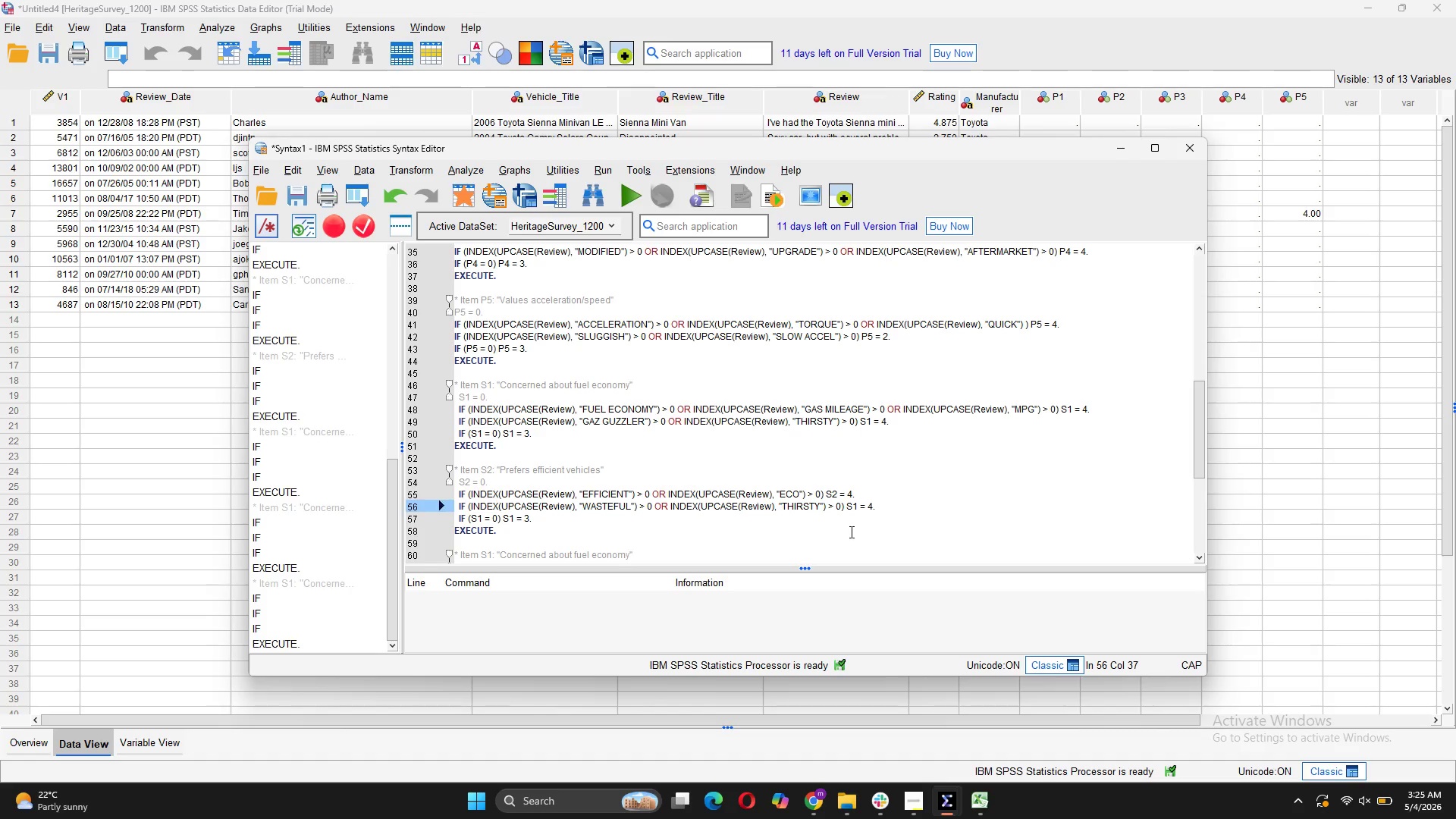 
wait(5.14)
 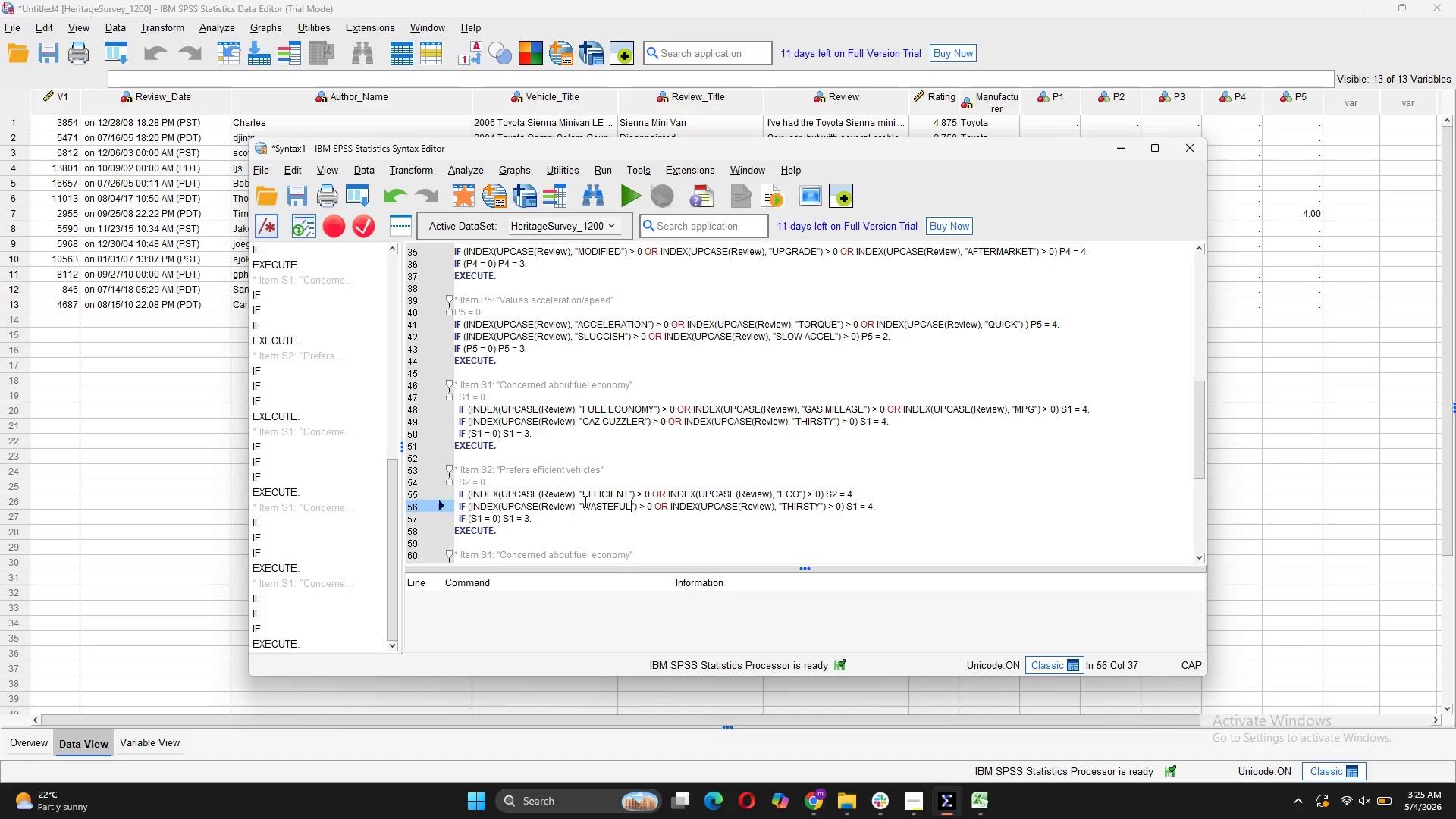 
left_click([858, 500])
 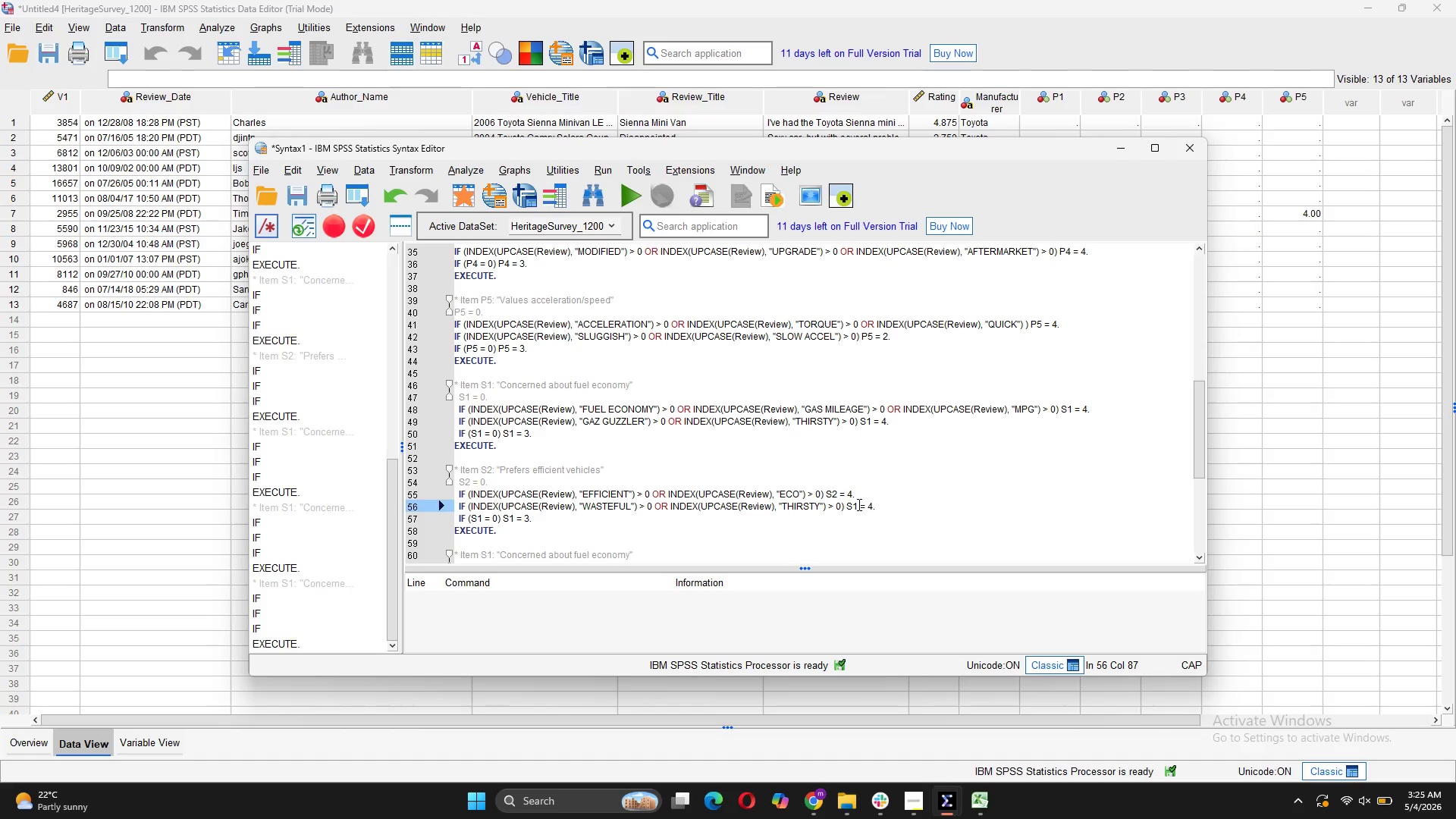 
key(Backspace)
 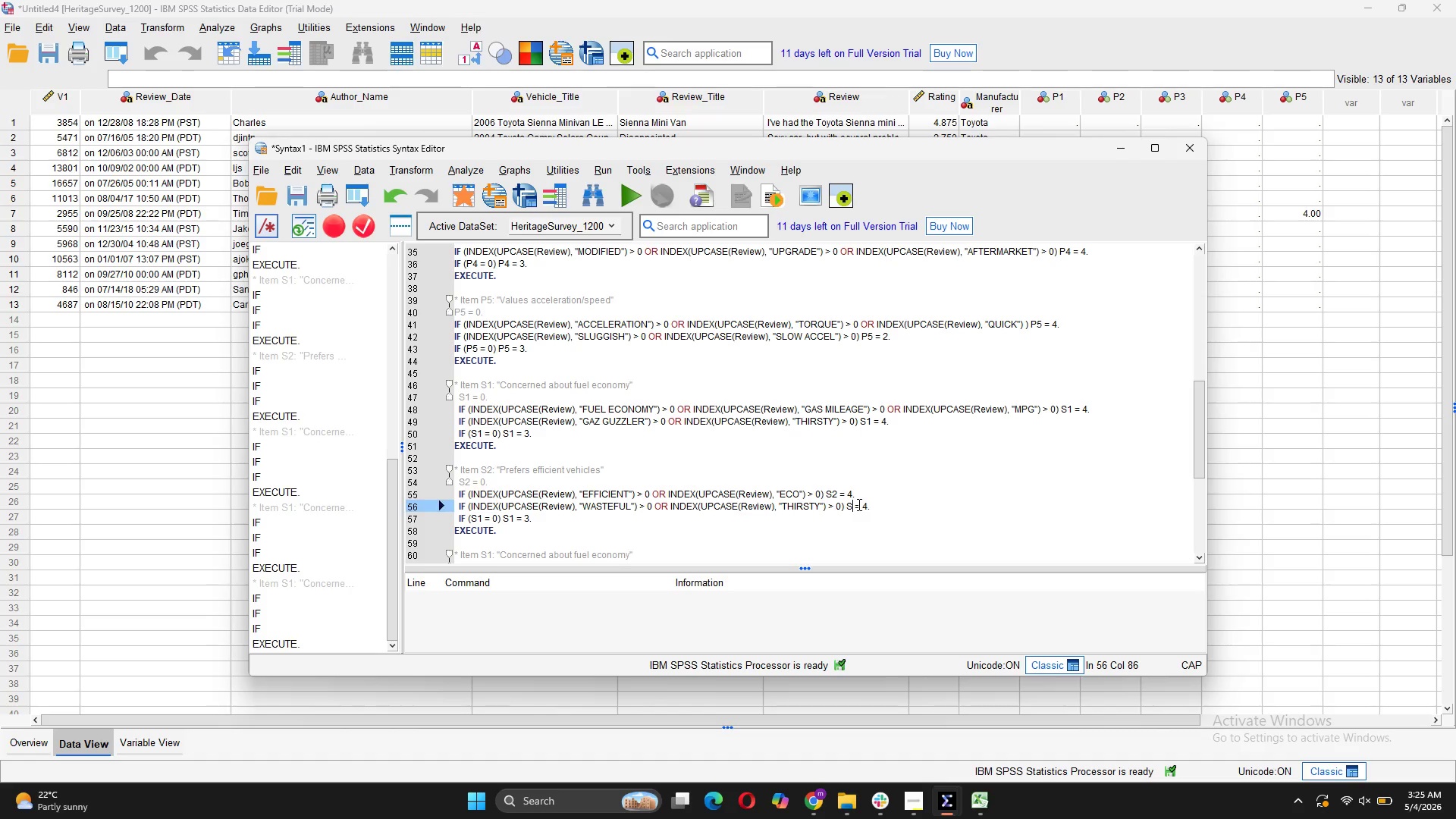 
key(2)
 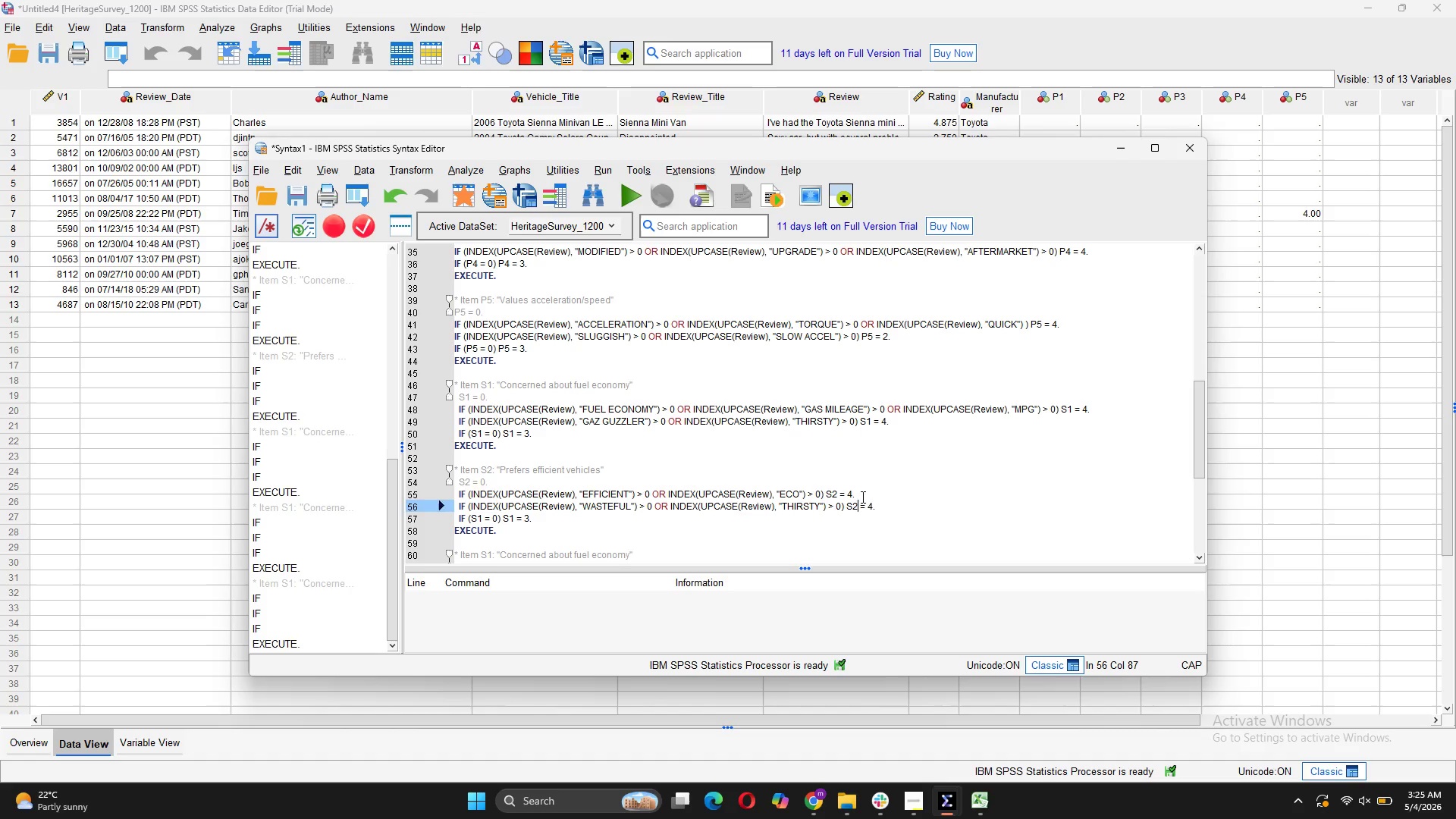 
left_click([873, 508])
 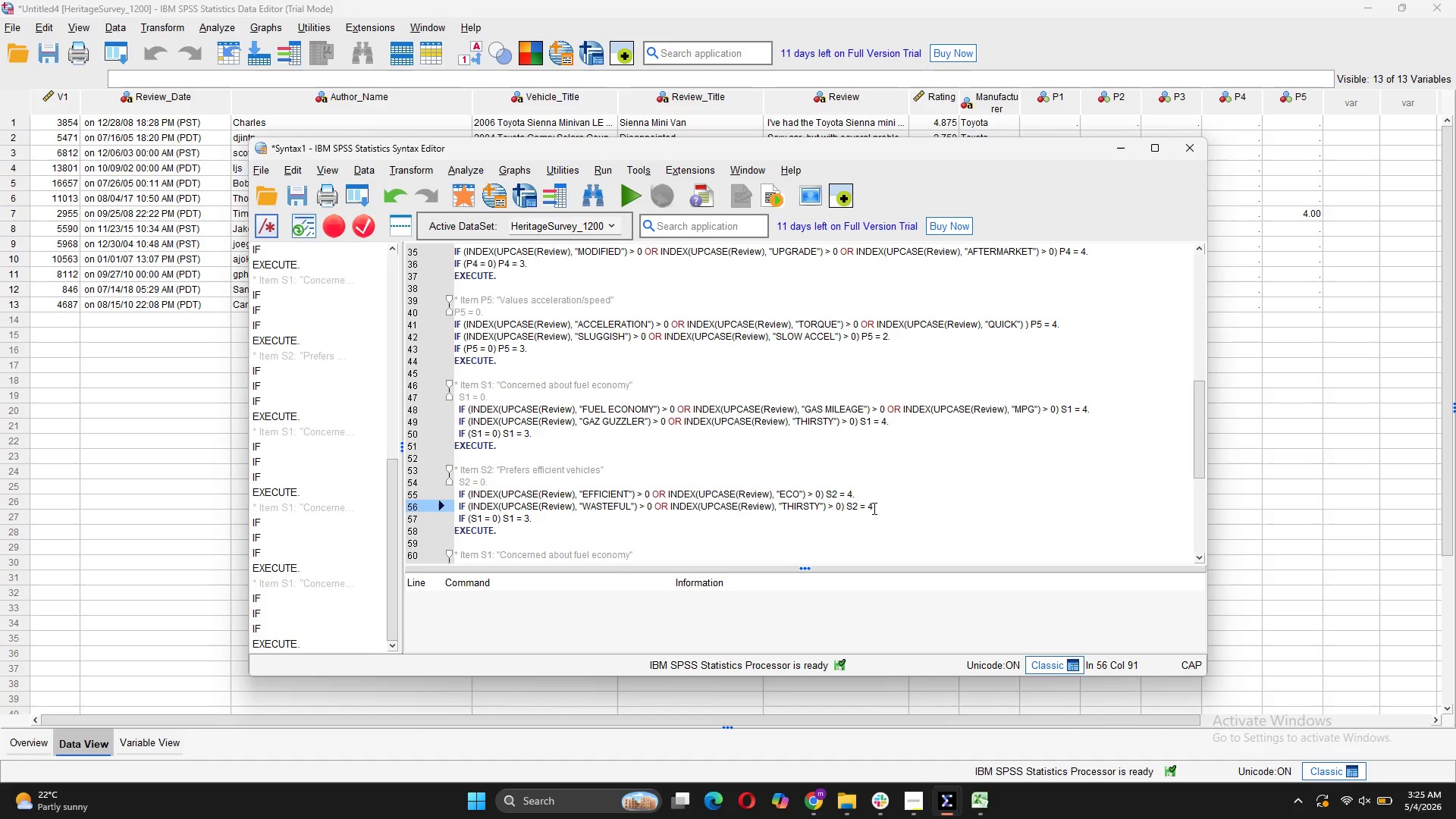 
key(Backspace)
 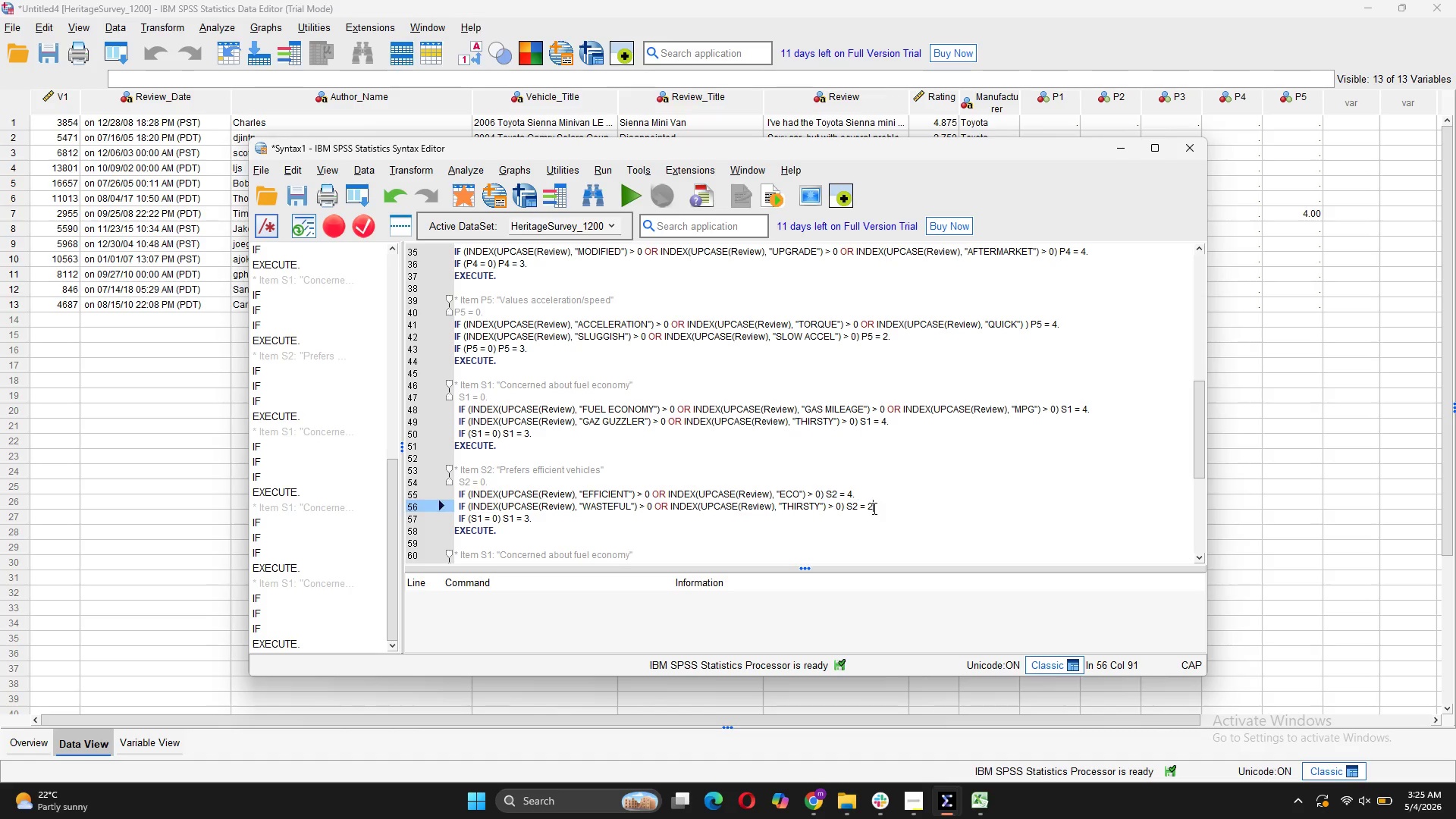 
key(2)
 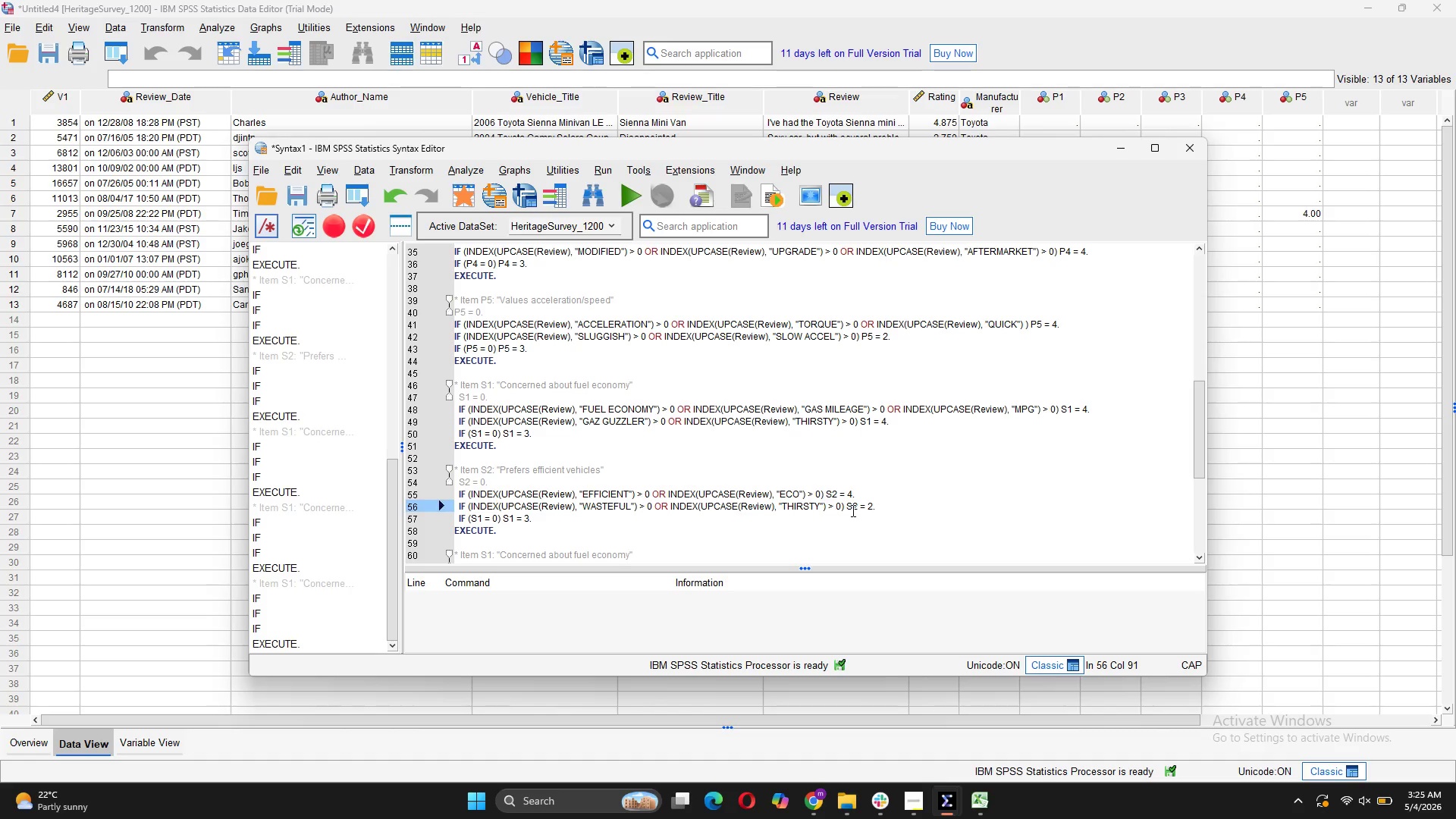 
left_click_drag(start_coordinate=[841, 505], to_coordinate=[655, 507])
 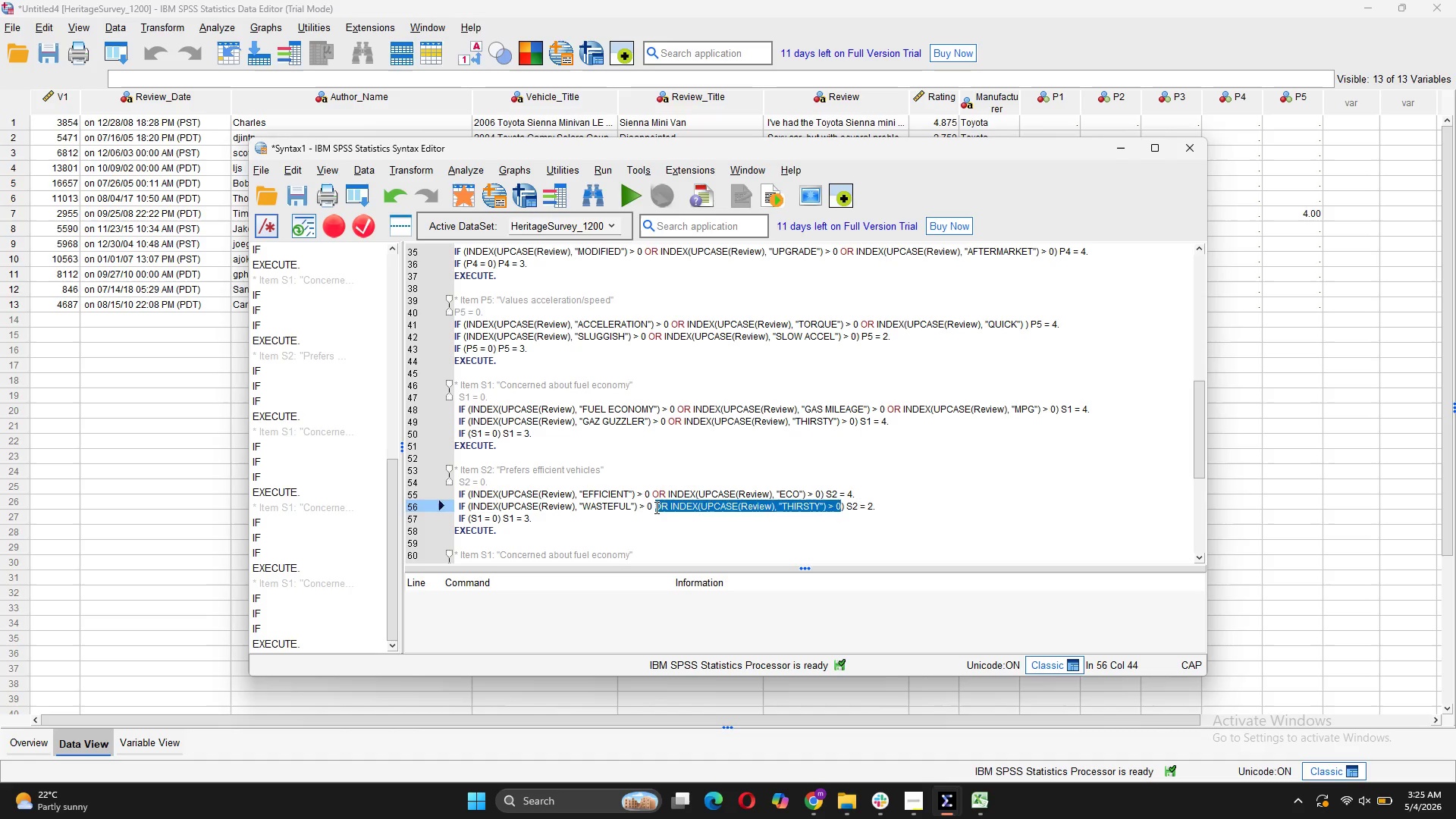 
key(Backspace)
 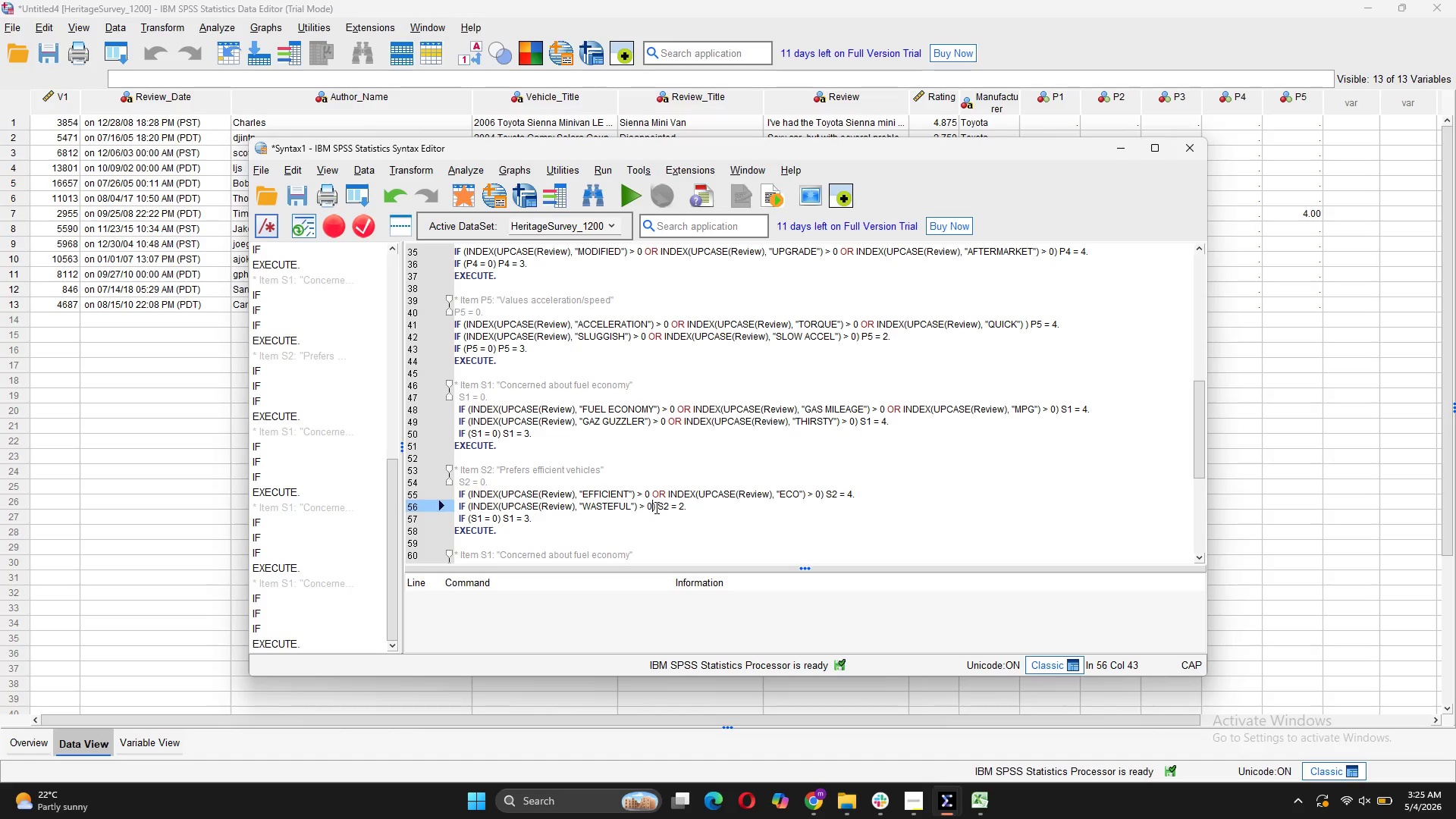 
key(Backspace)
 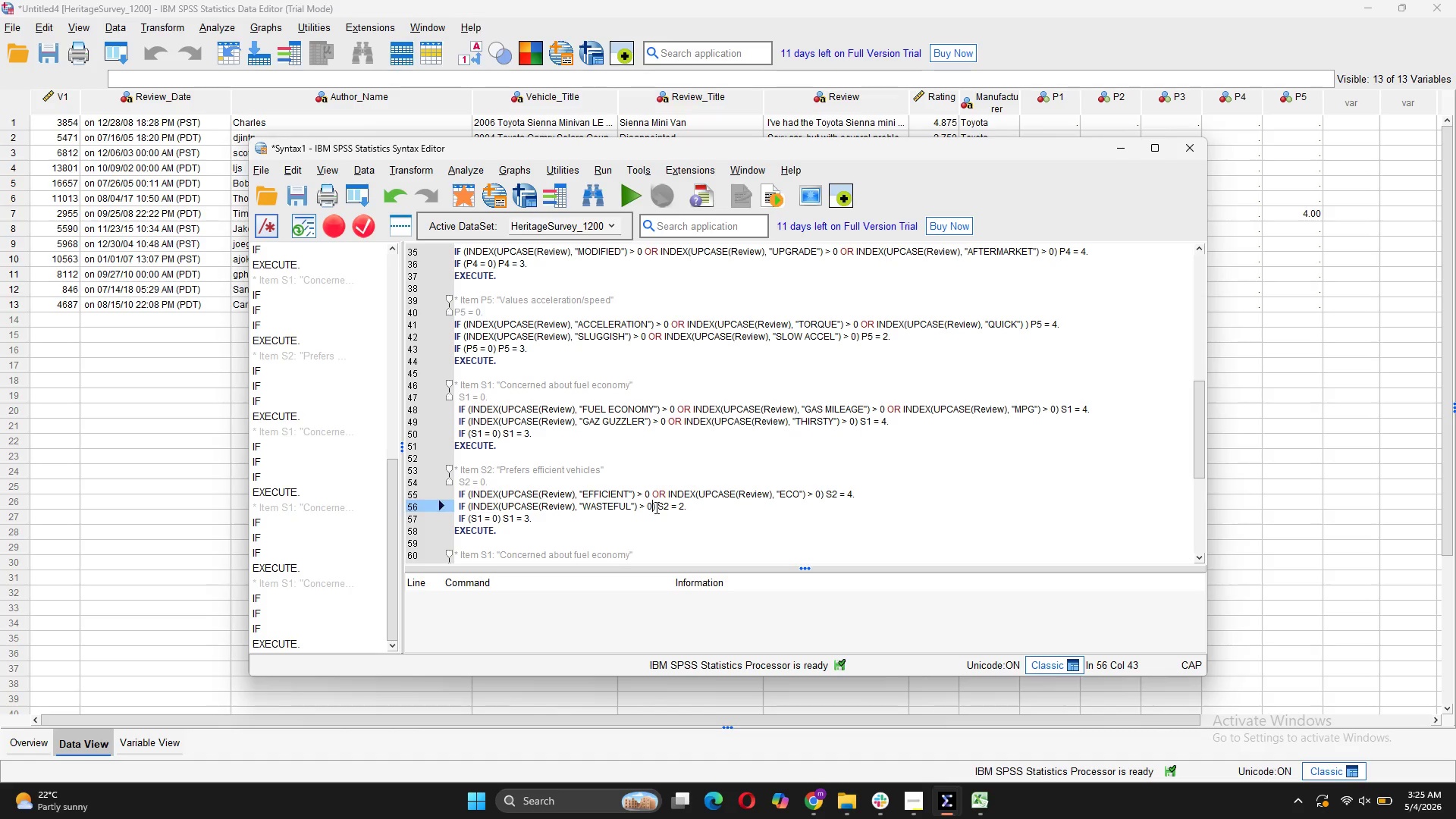 
left_click([481, 519])
 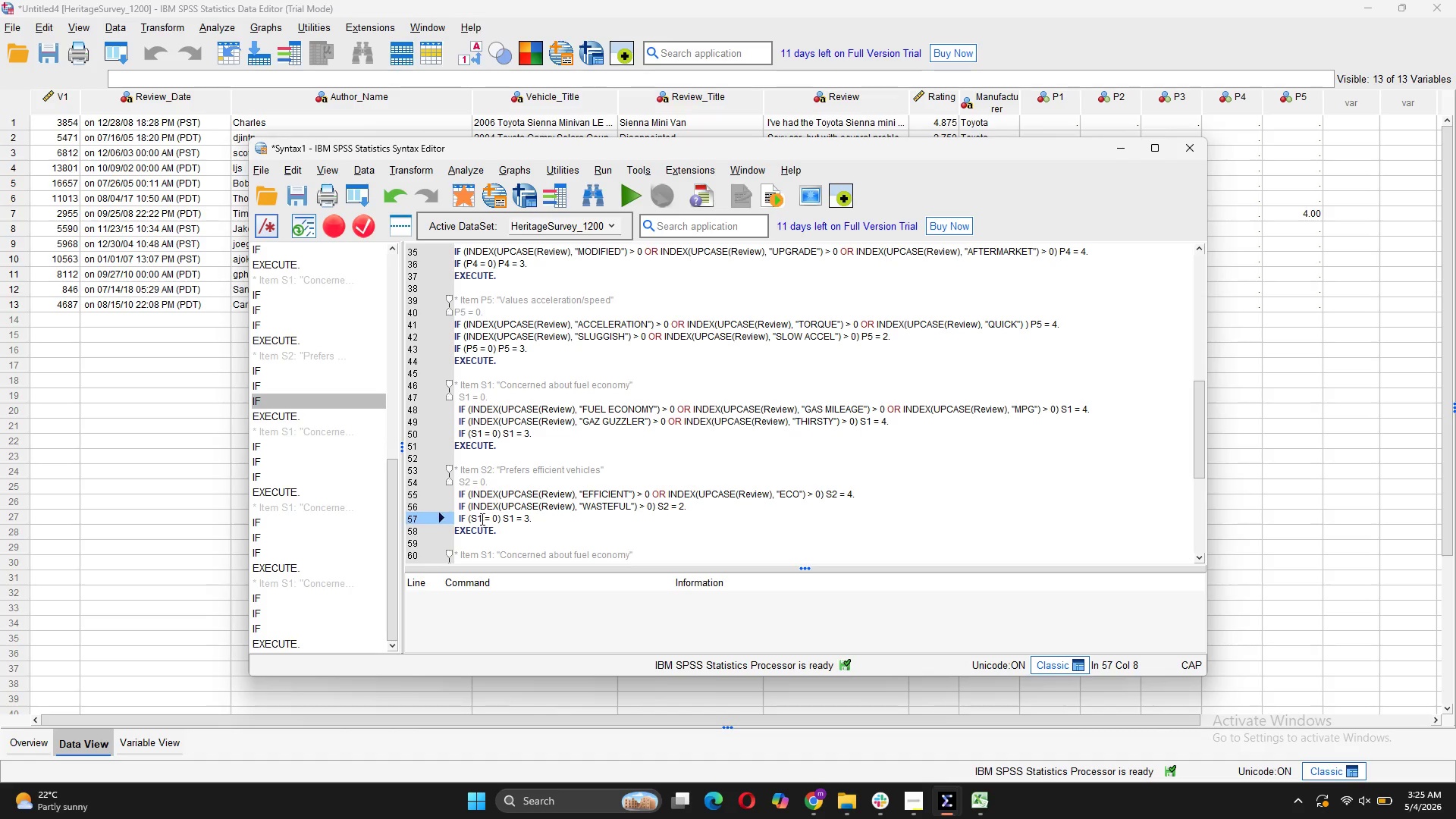 
key(Backspace)
 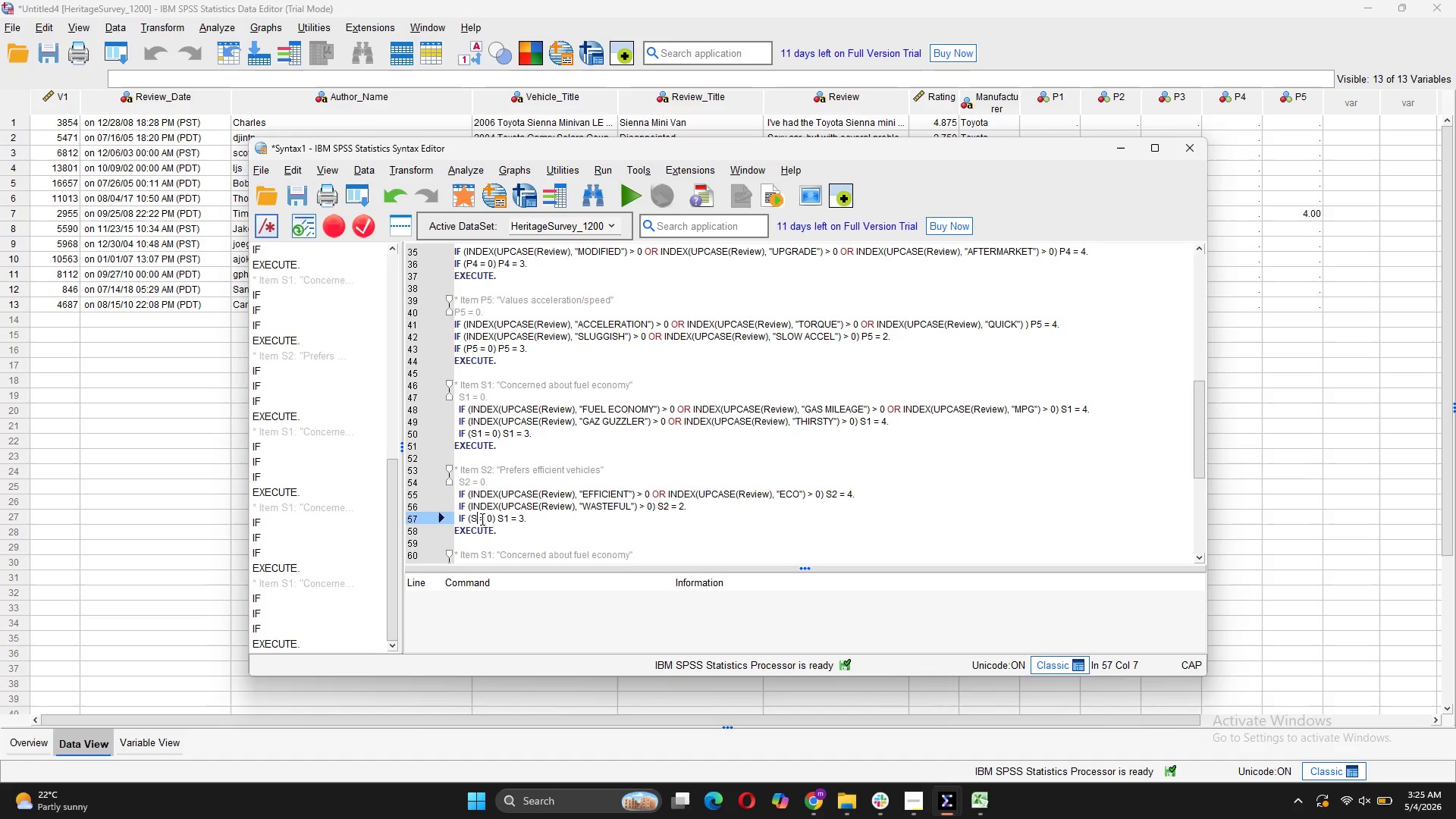 
key(2)
 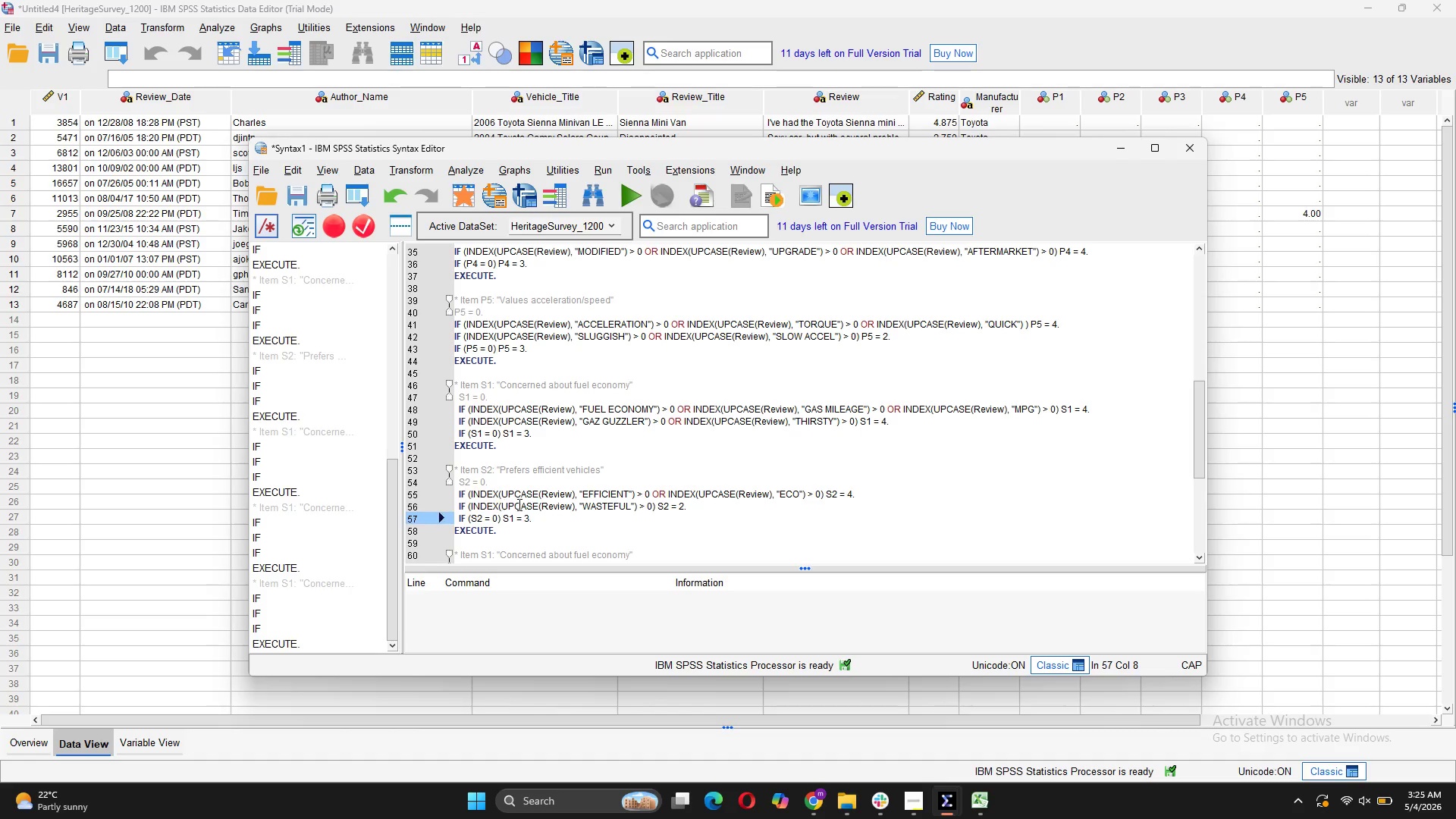 
left_click([516, 517])
 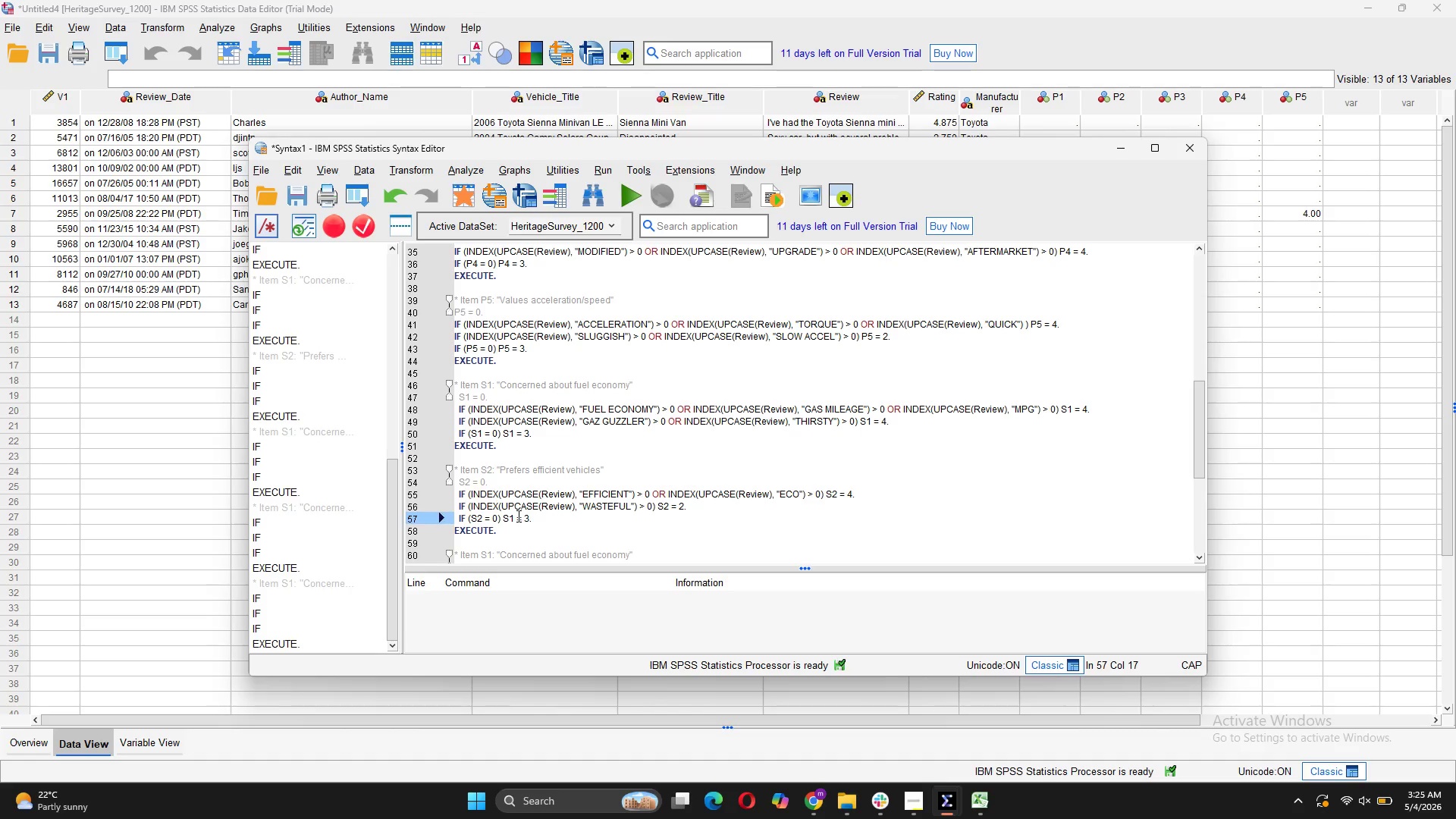 
key(Backspace)
 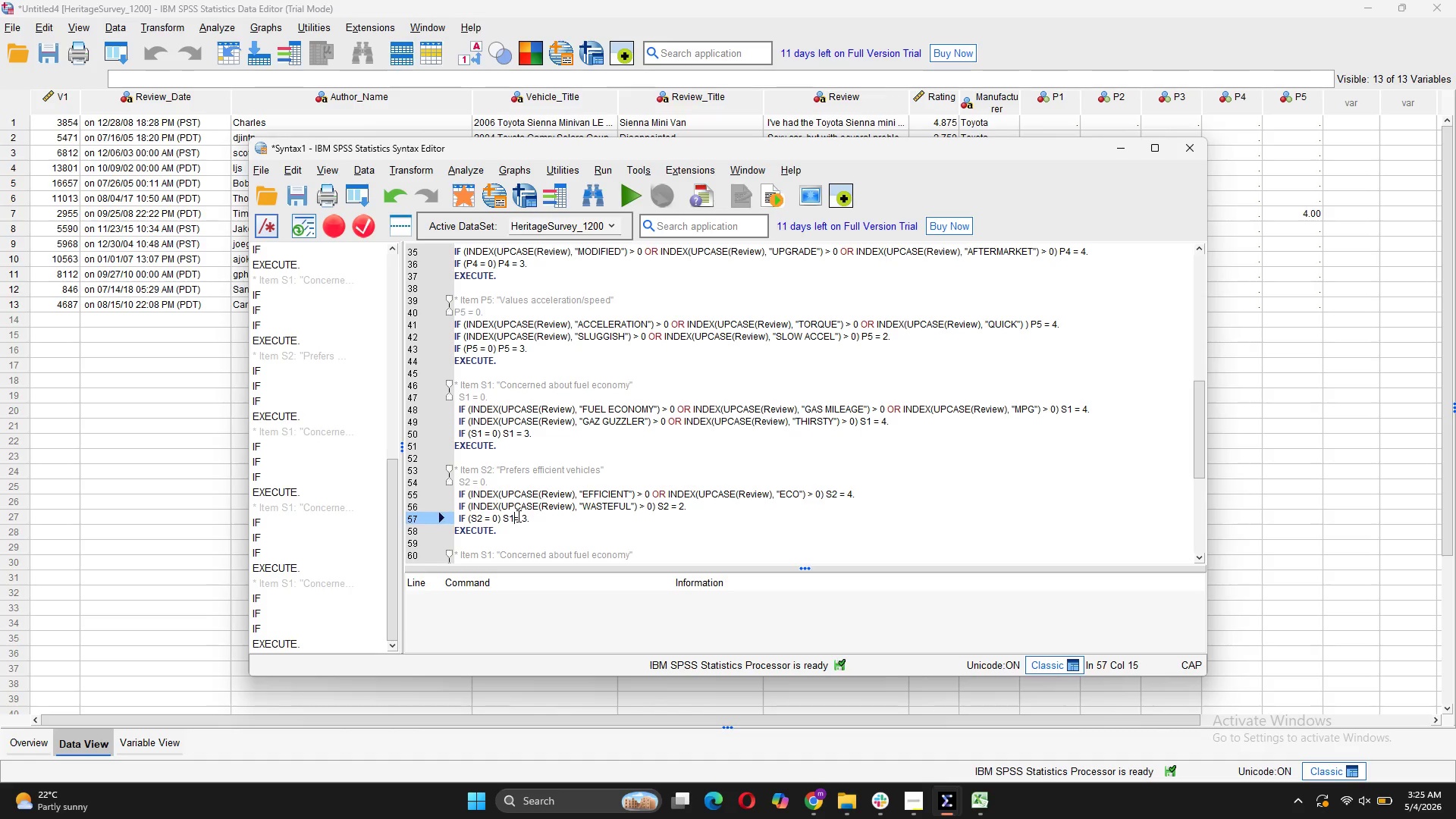 
key(Backspace)
 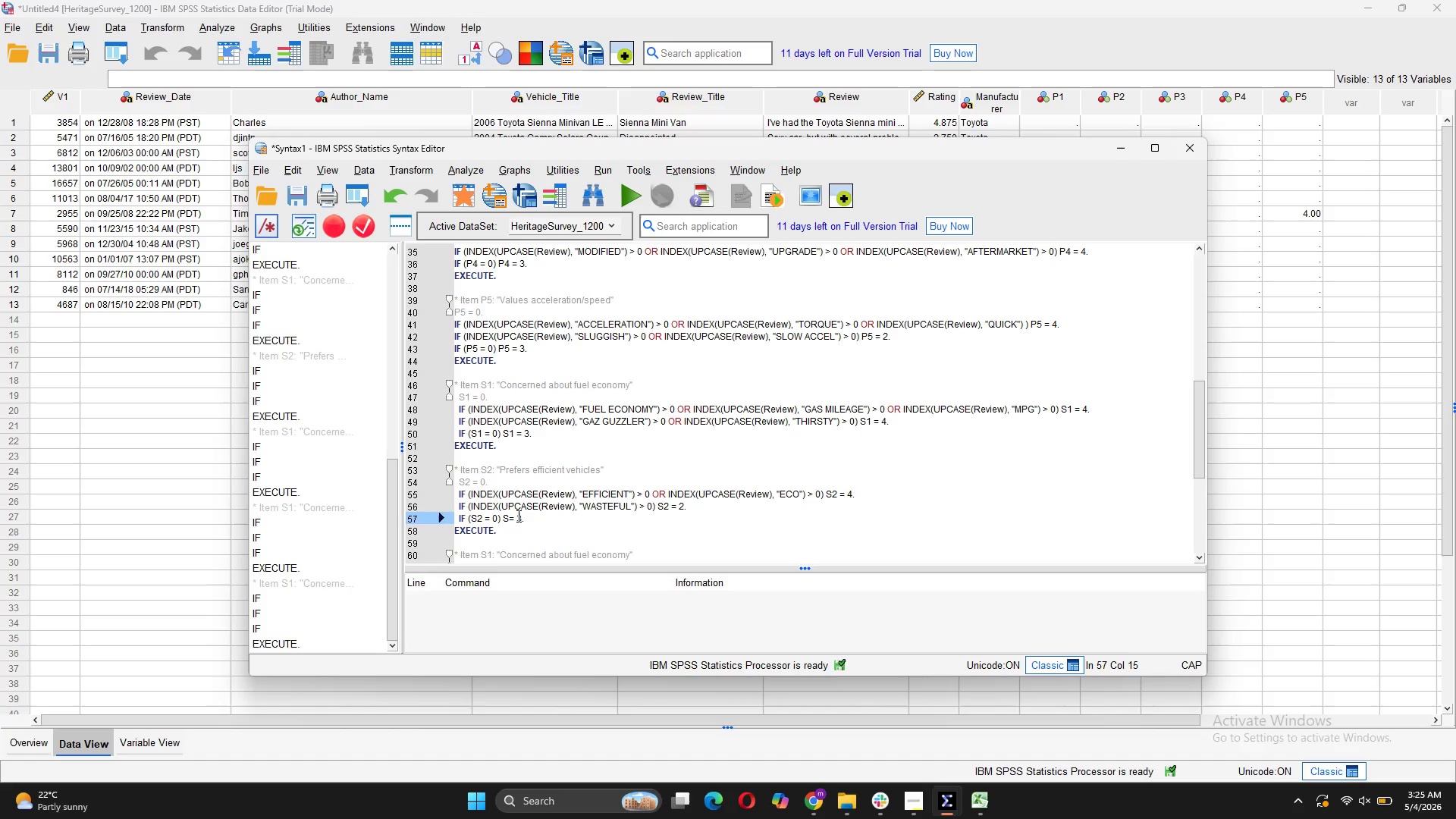 
key(2)
 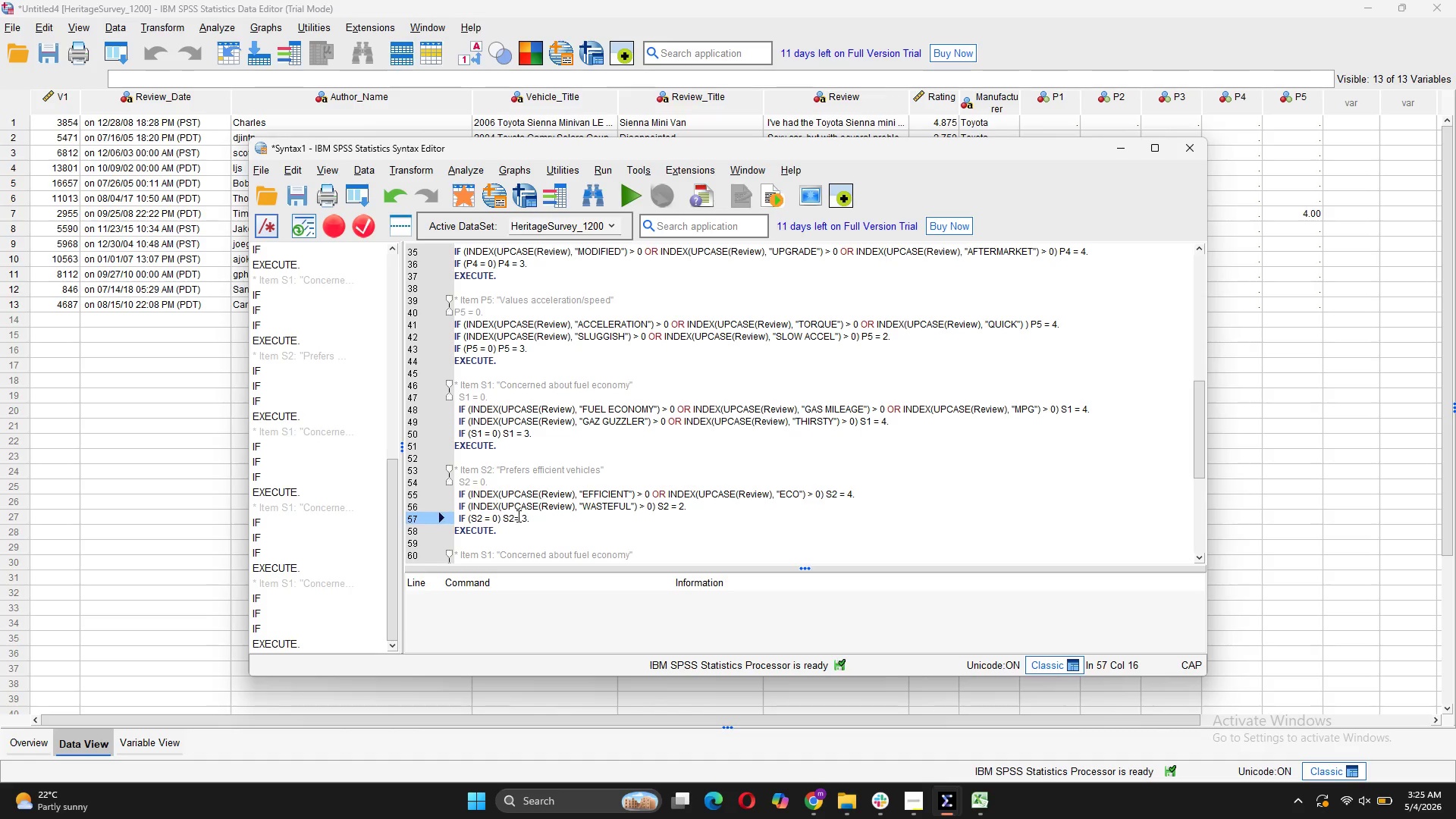 
key(Space)
 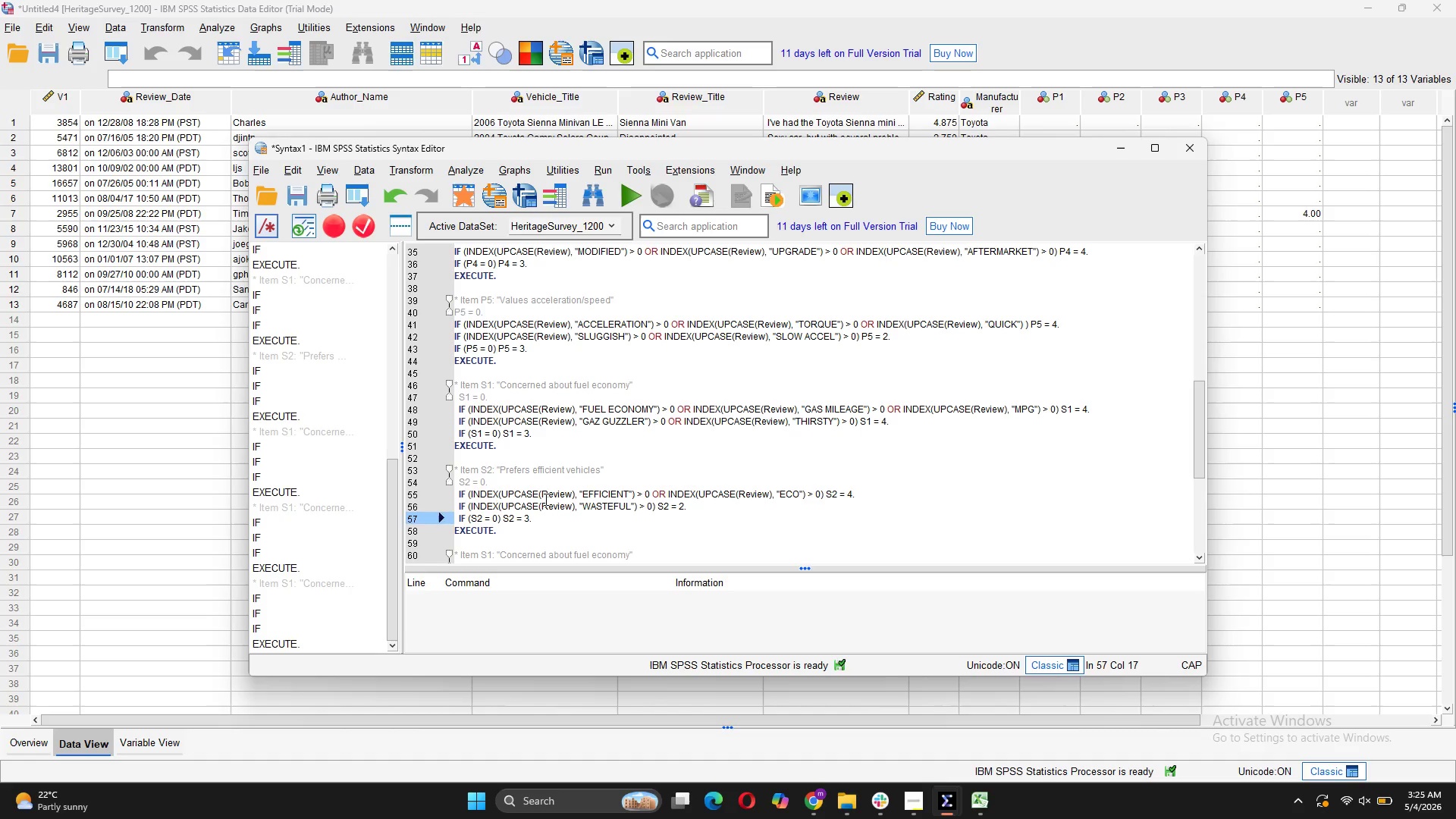 
scroll: coordinate [614, 488], scroll_direction: down, amount: 2.0
 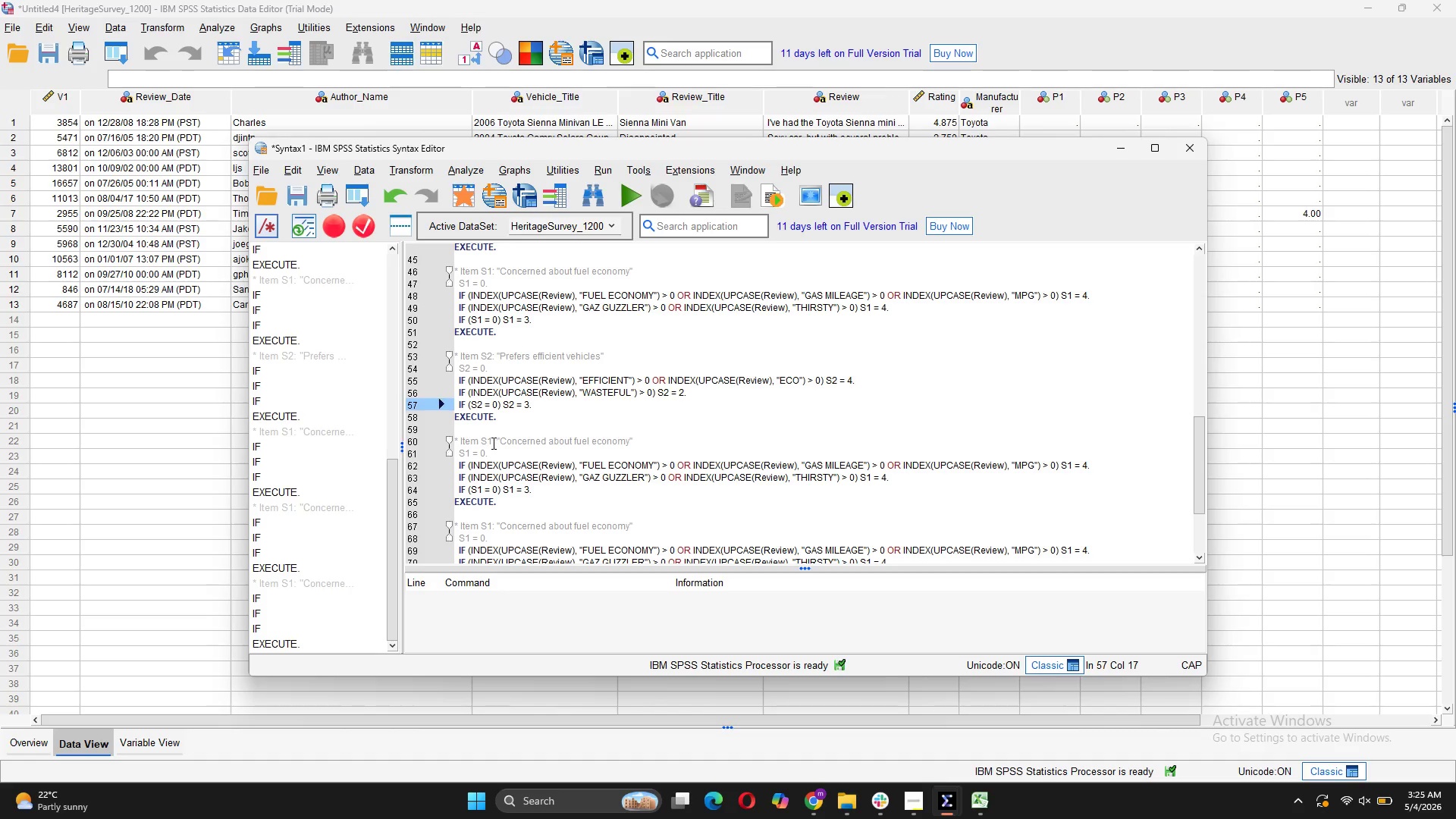 
left_click([491, 444])
 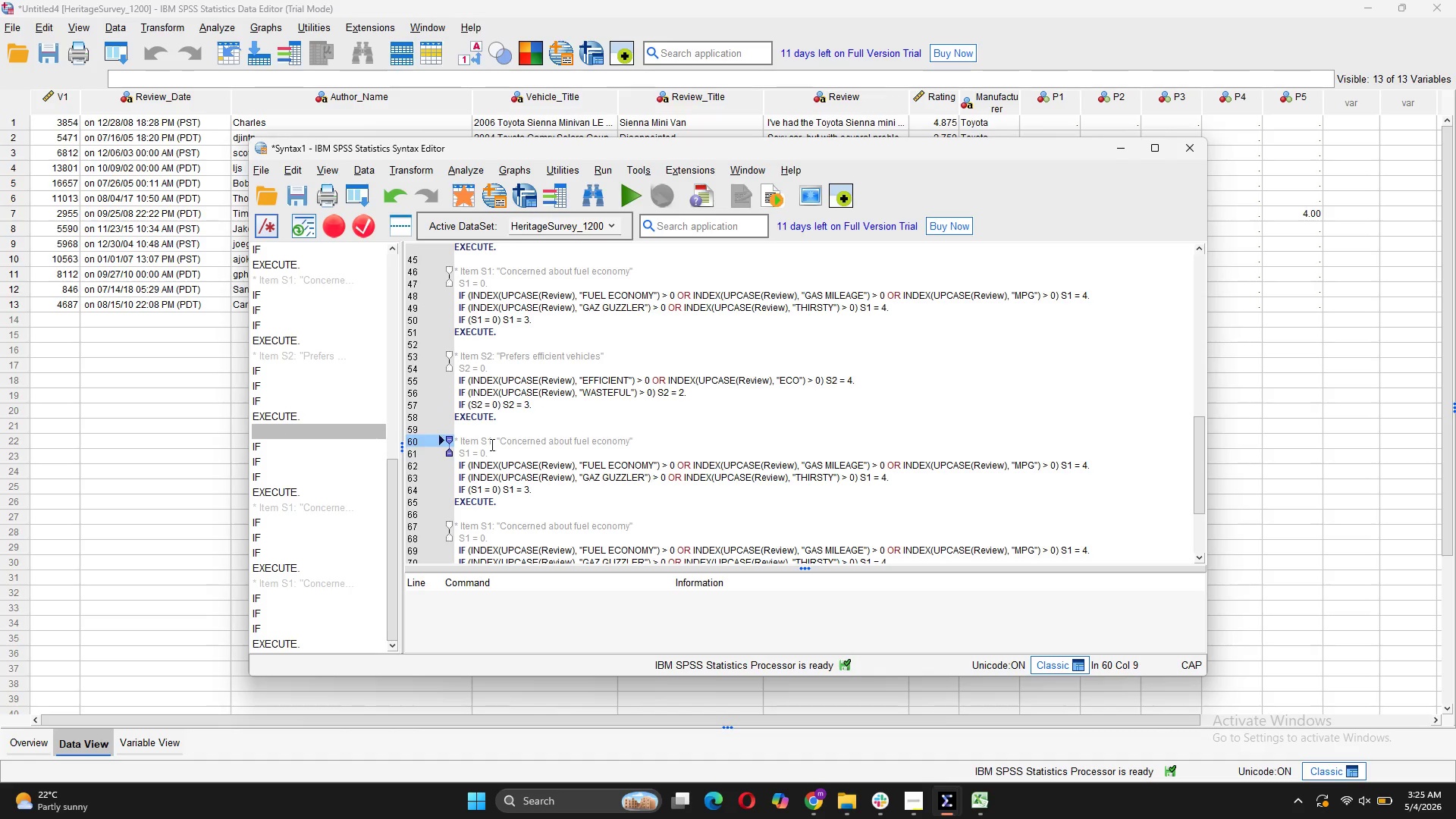 
key(Backspace)
 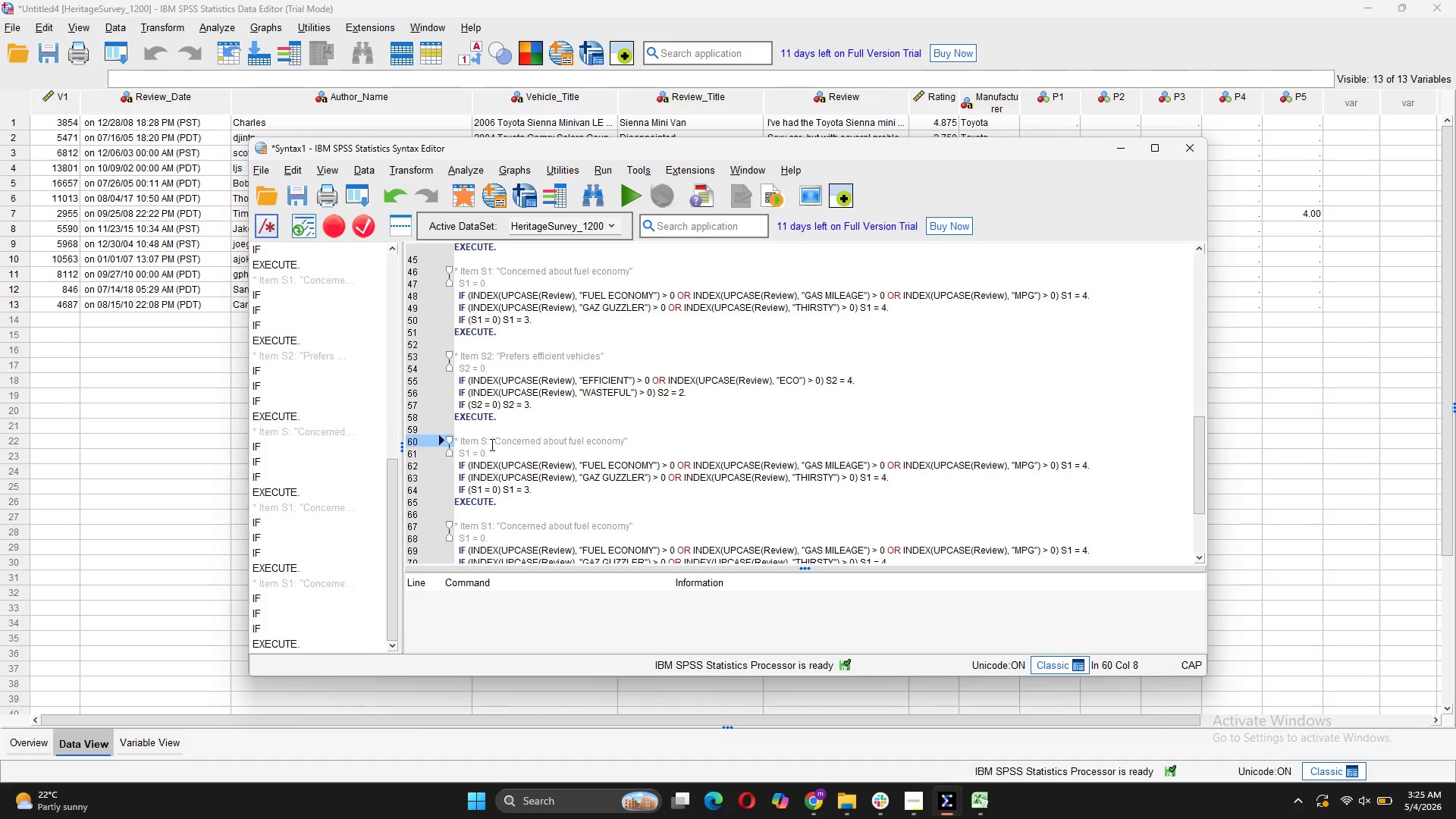 
key(3)
 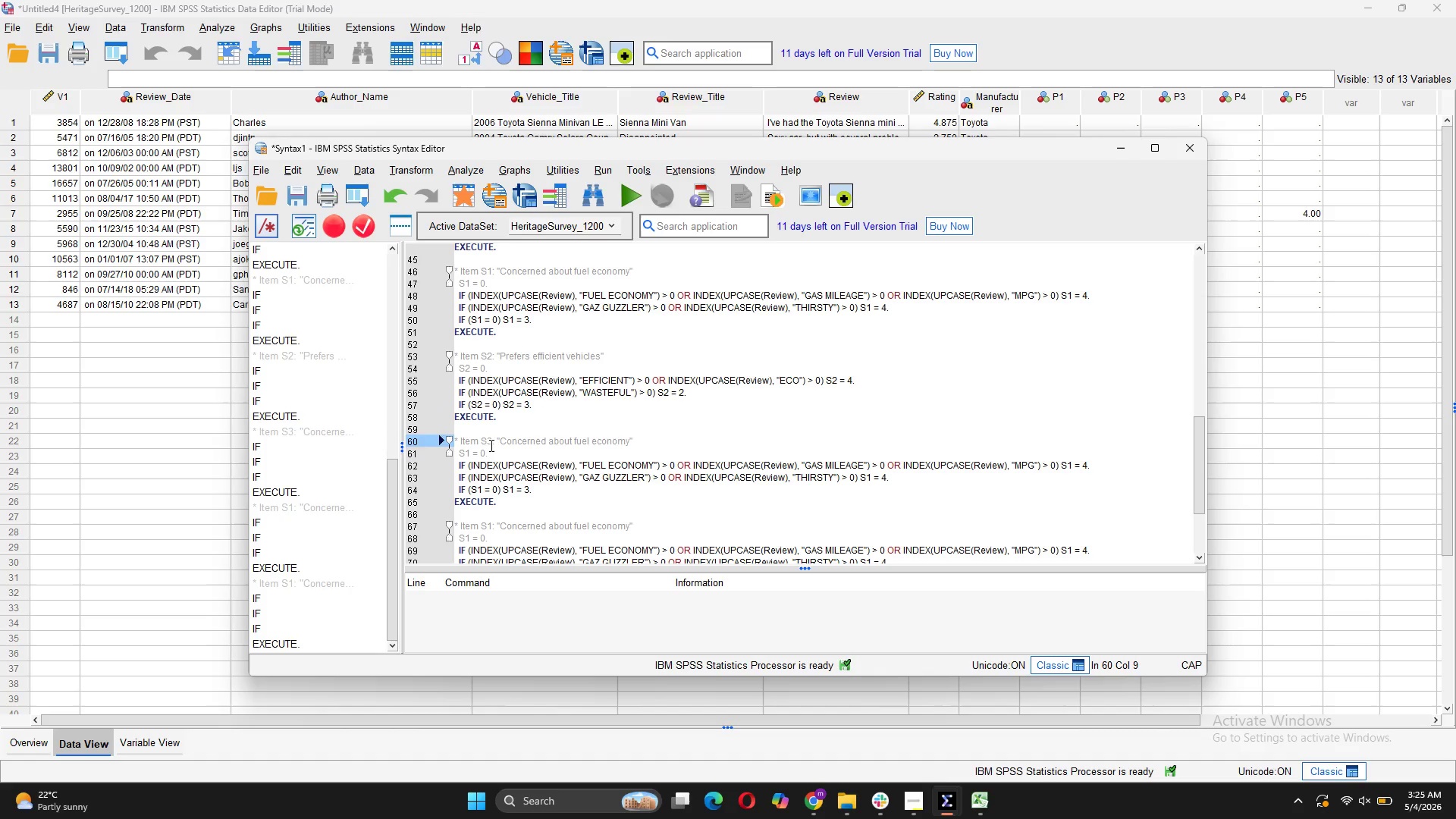 
wait(6.34)
 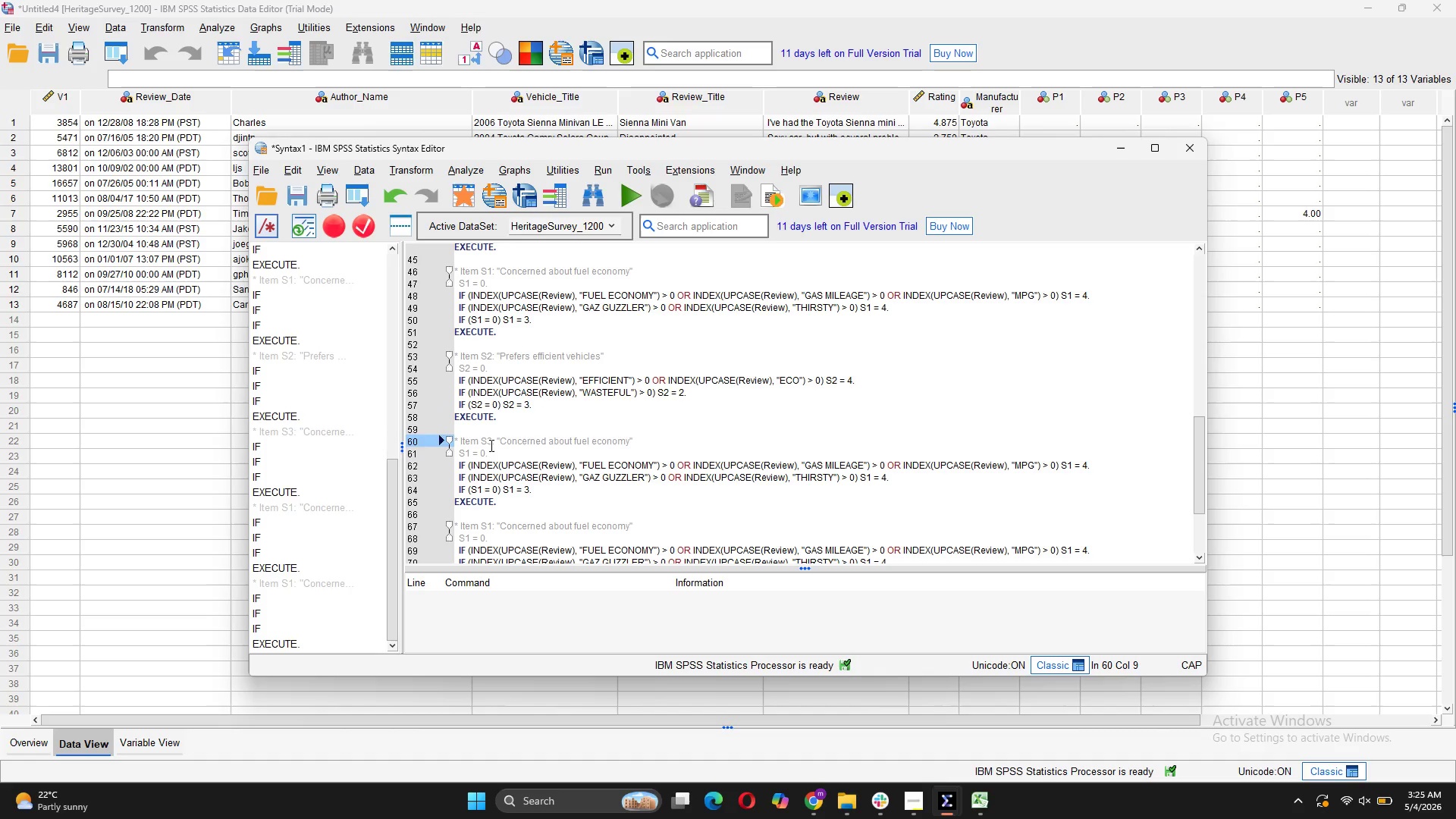 
left_click_drag(start_coordinate=[628, 436], to_coordinate=[499, 436])
 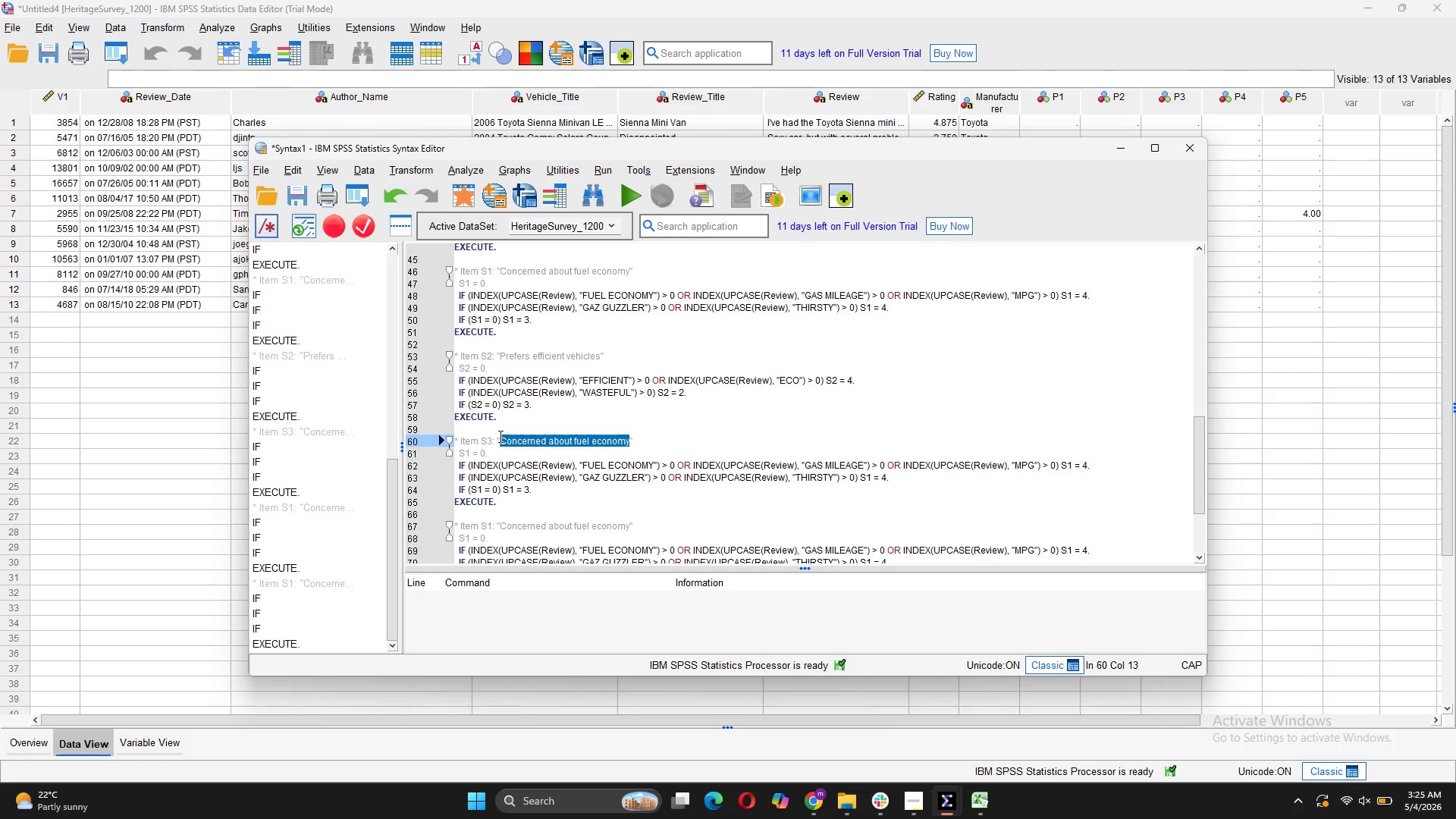 
type(Low emissions matter)
 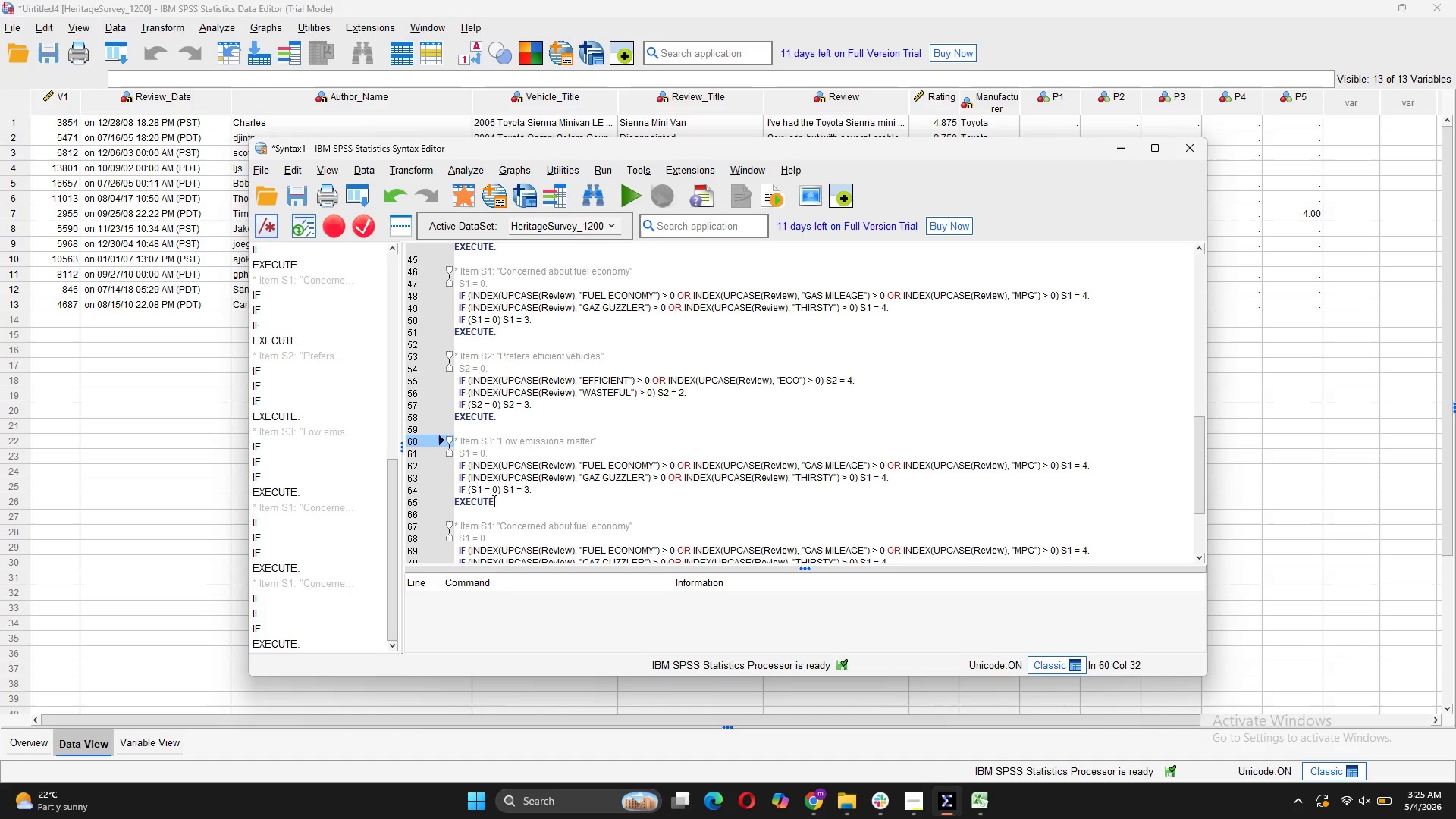 
left_click([469, 456])
 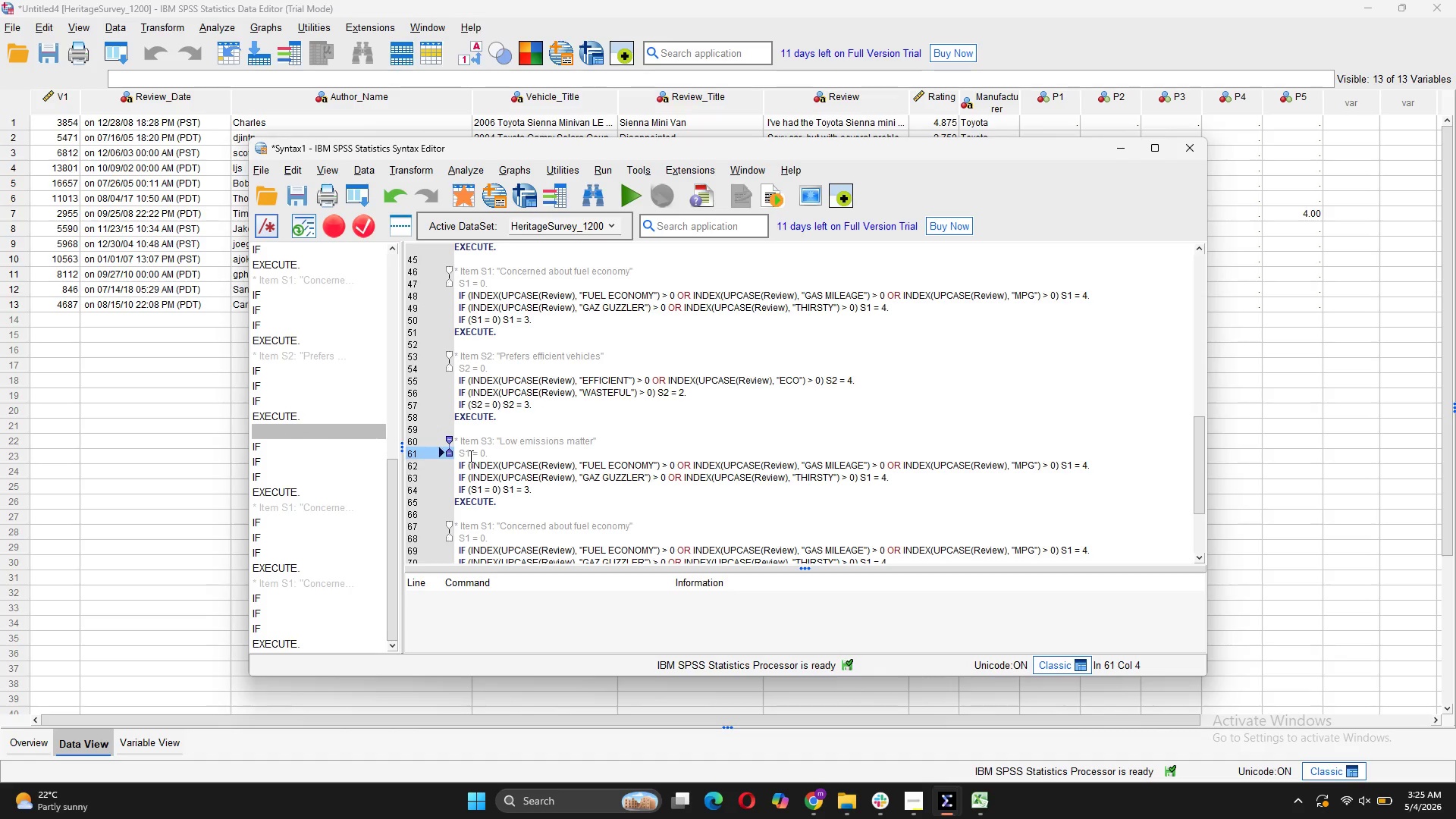 
key(Backspace)
 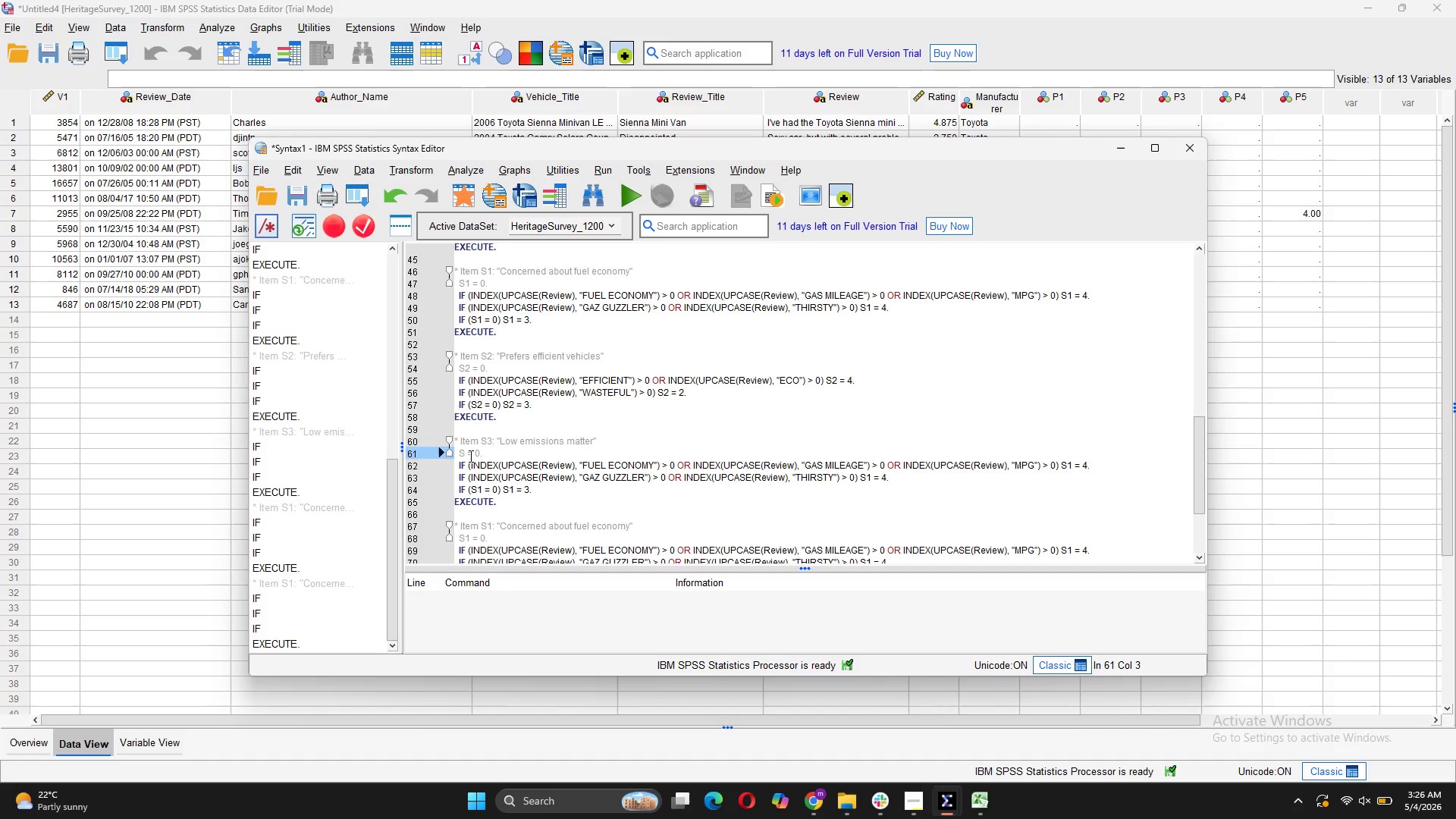 
key(3)
 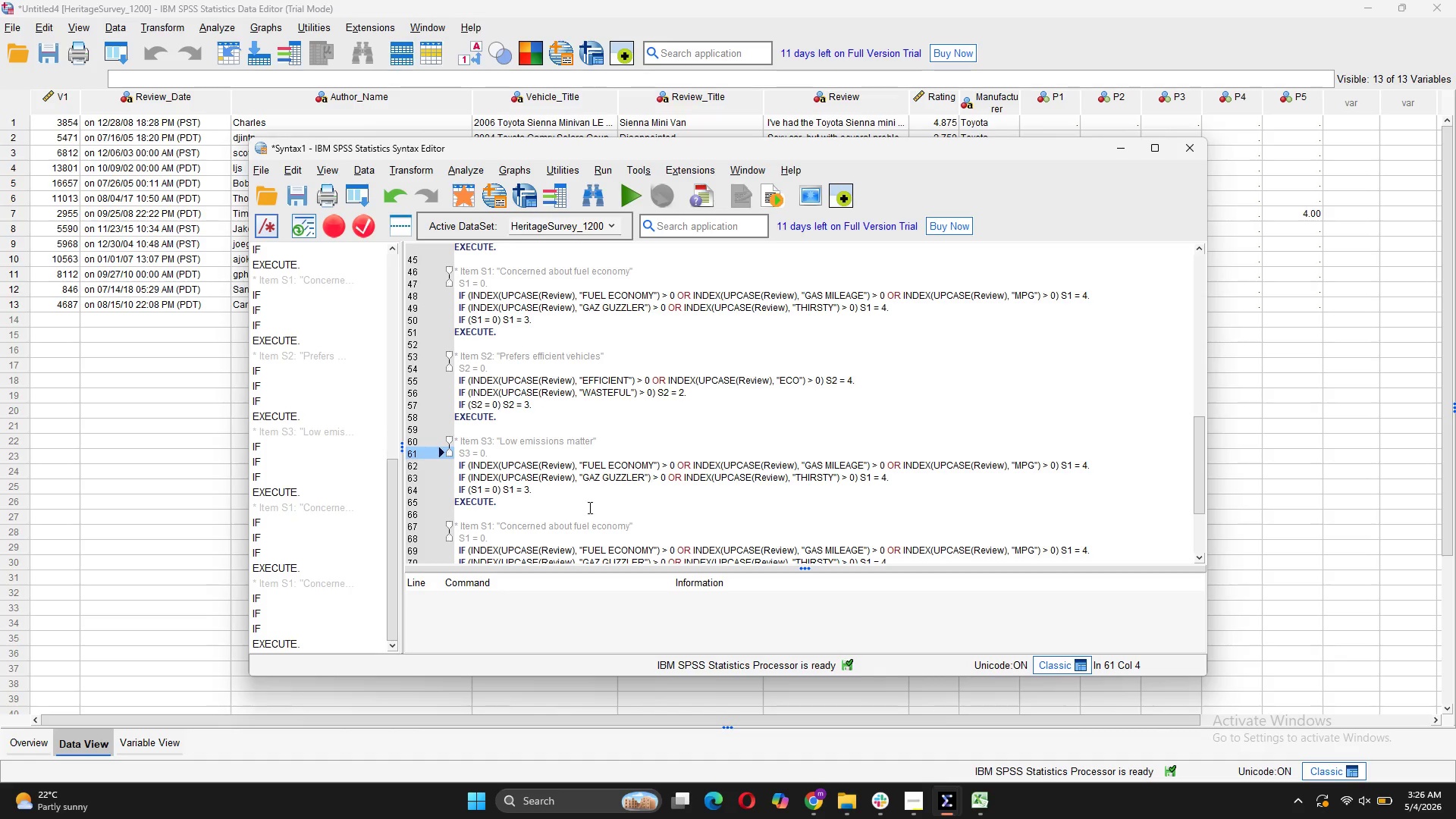 
wait(6.25)
 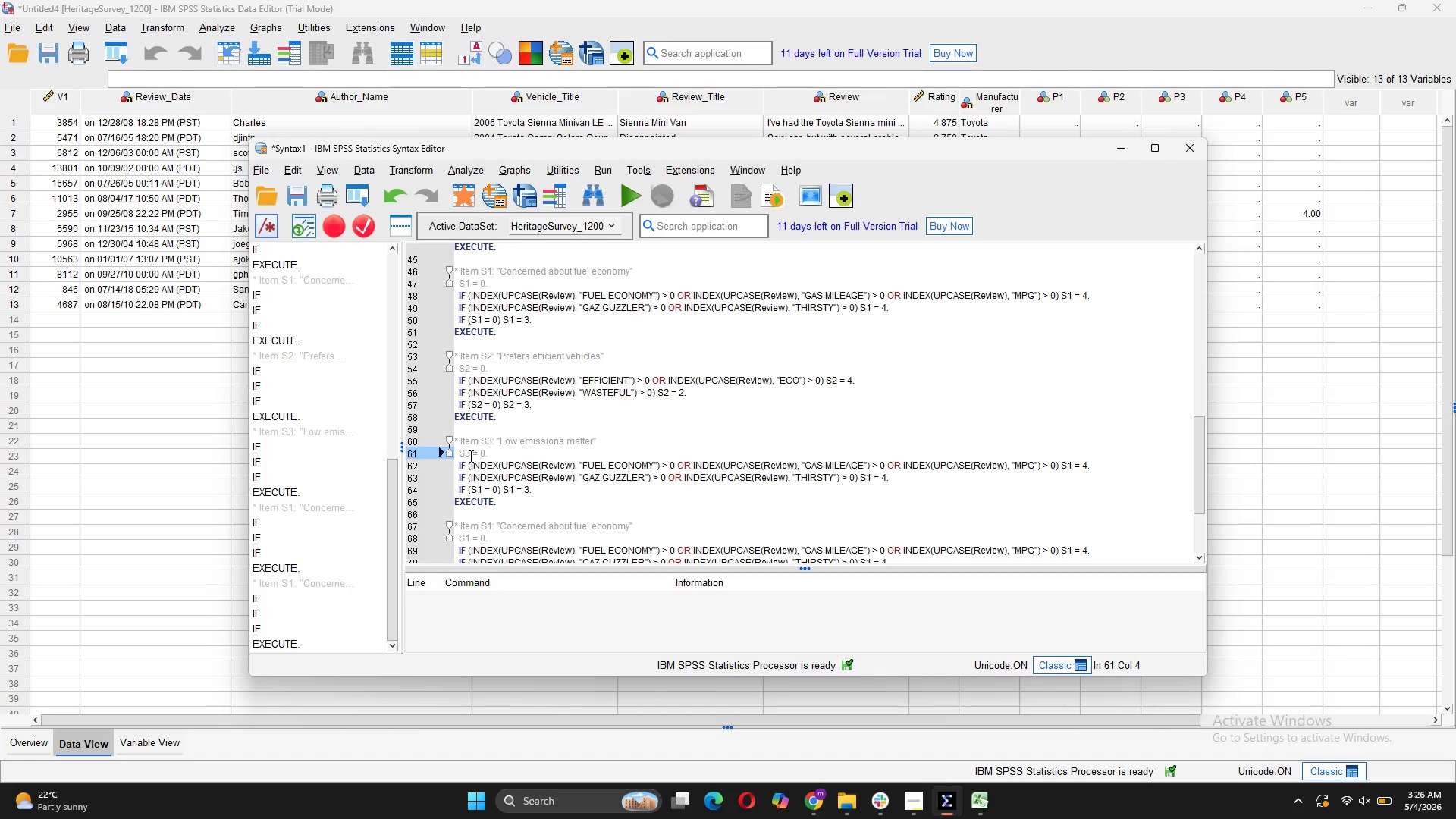 
left_click_drag(start_coordinate=[651, 462], to_coordinate=[583, 463])
 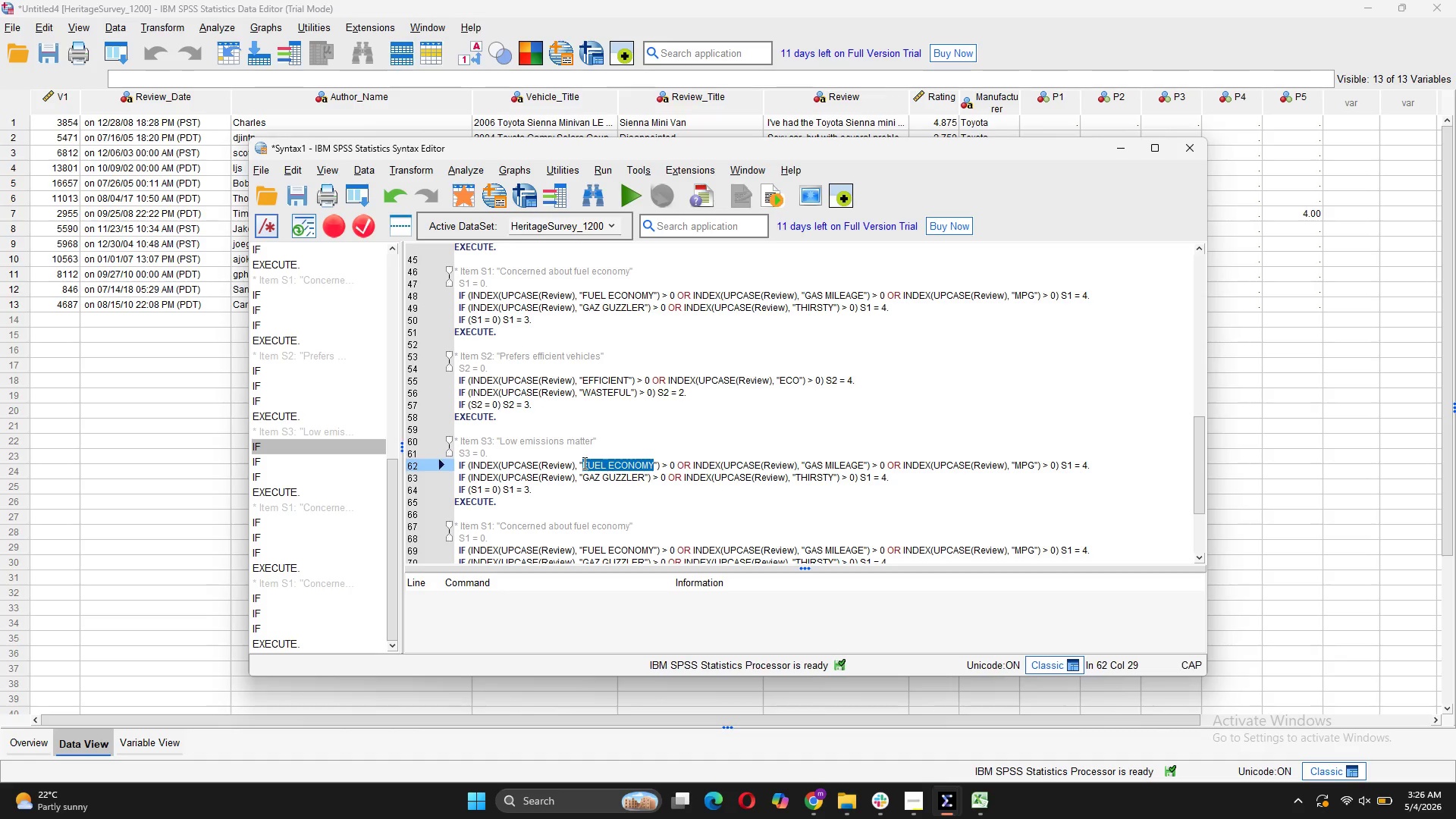 
type(EMISSIONS)
 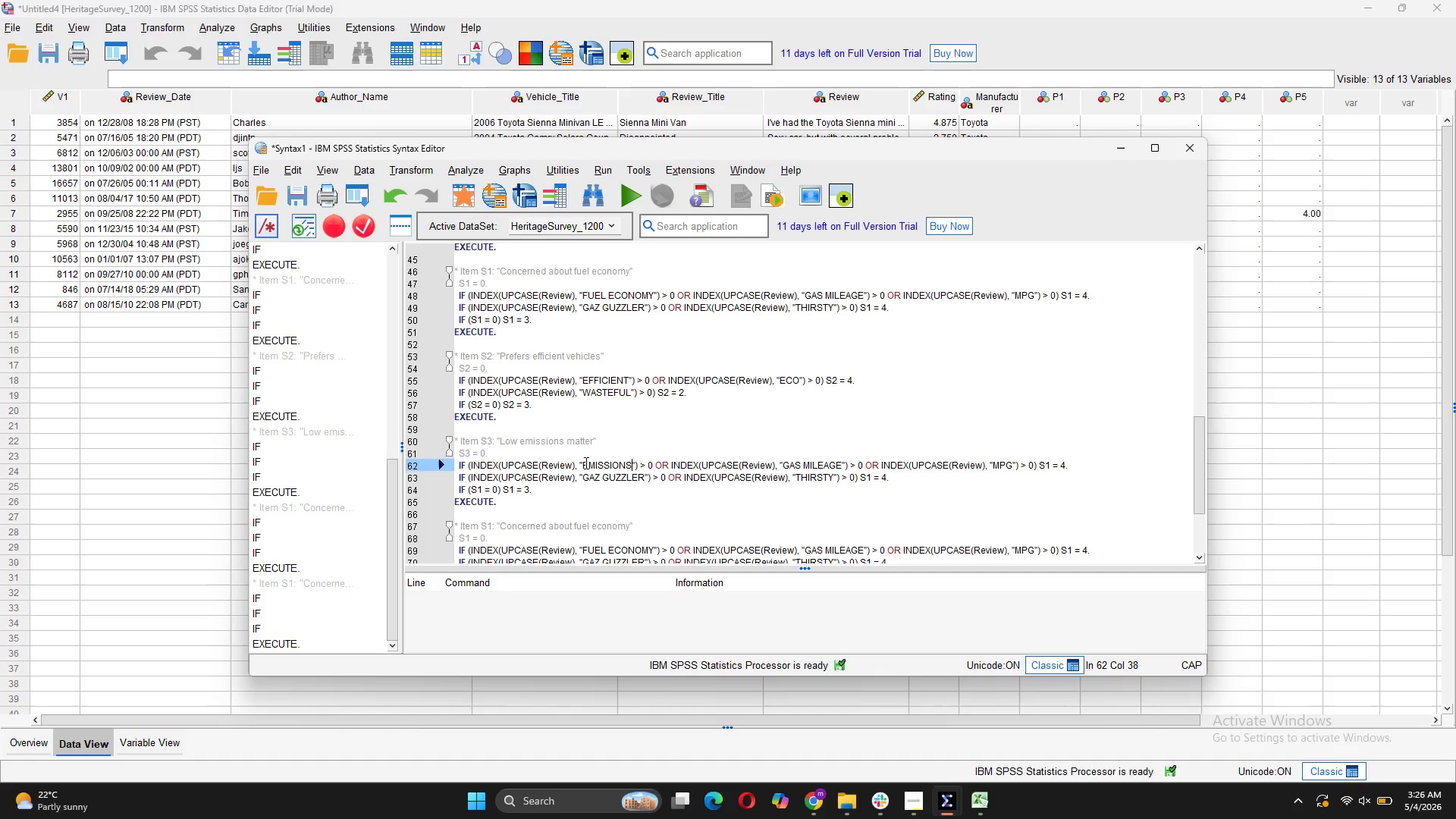 
wait(7.14)
 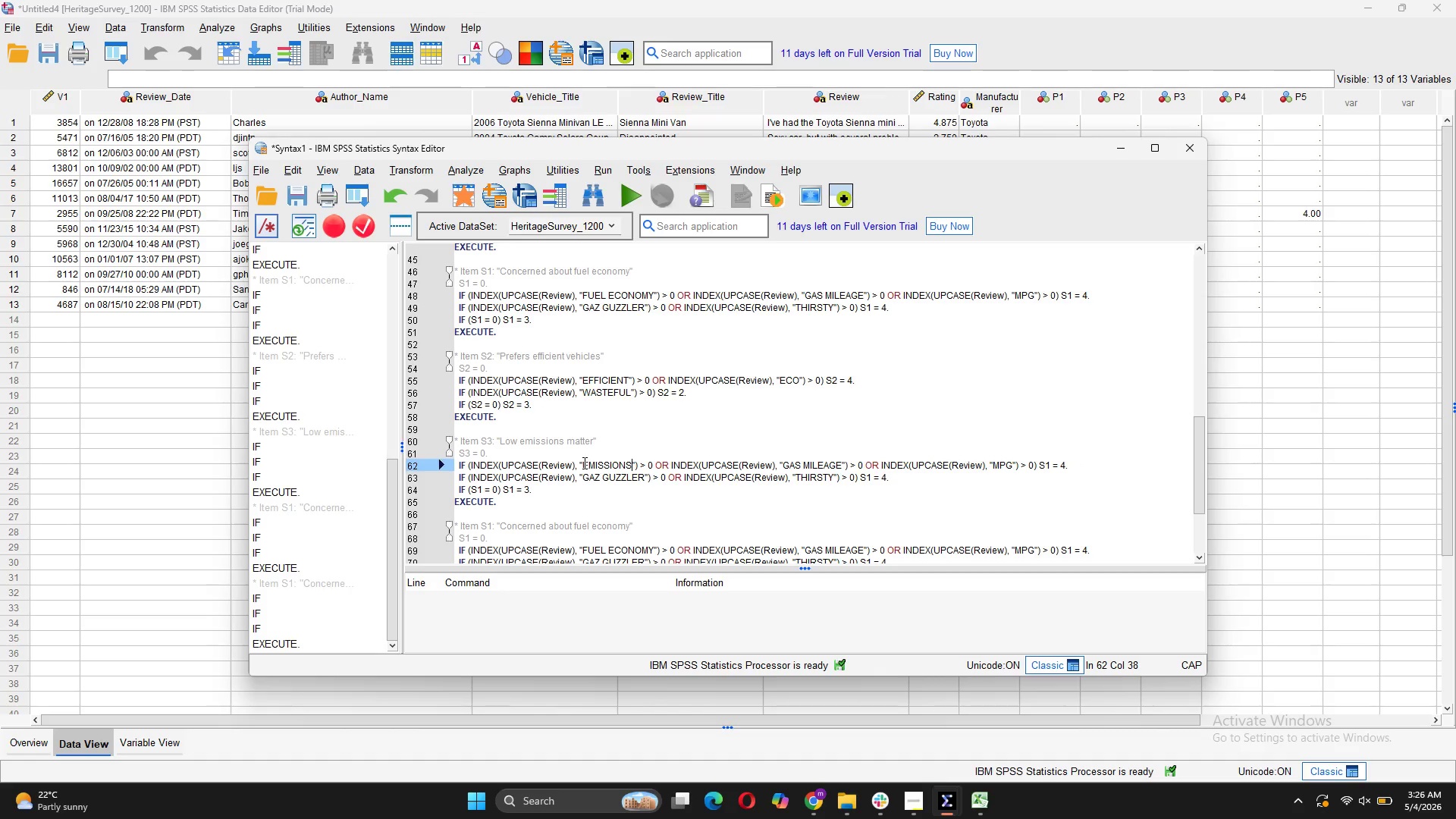 
left_click_drag(start_coordinate=[839, 462], to_coordinate=[783, 466])
 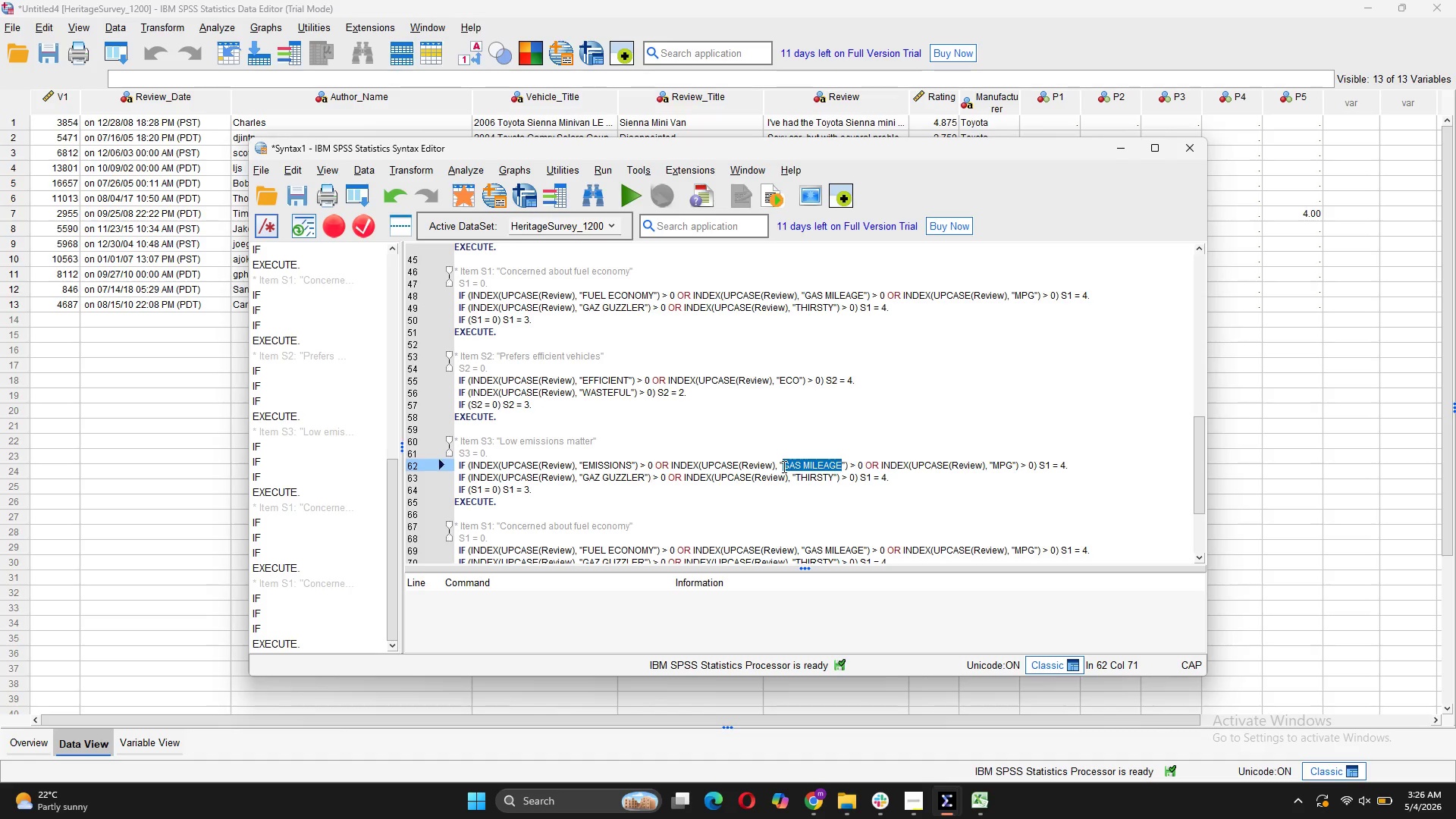 
type(CLEAN)
 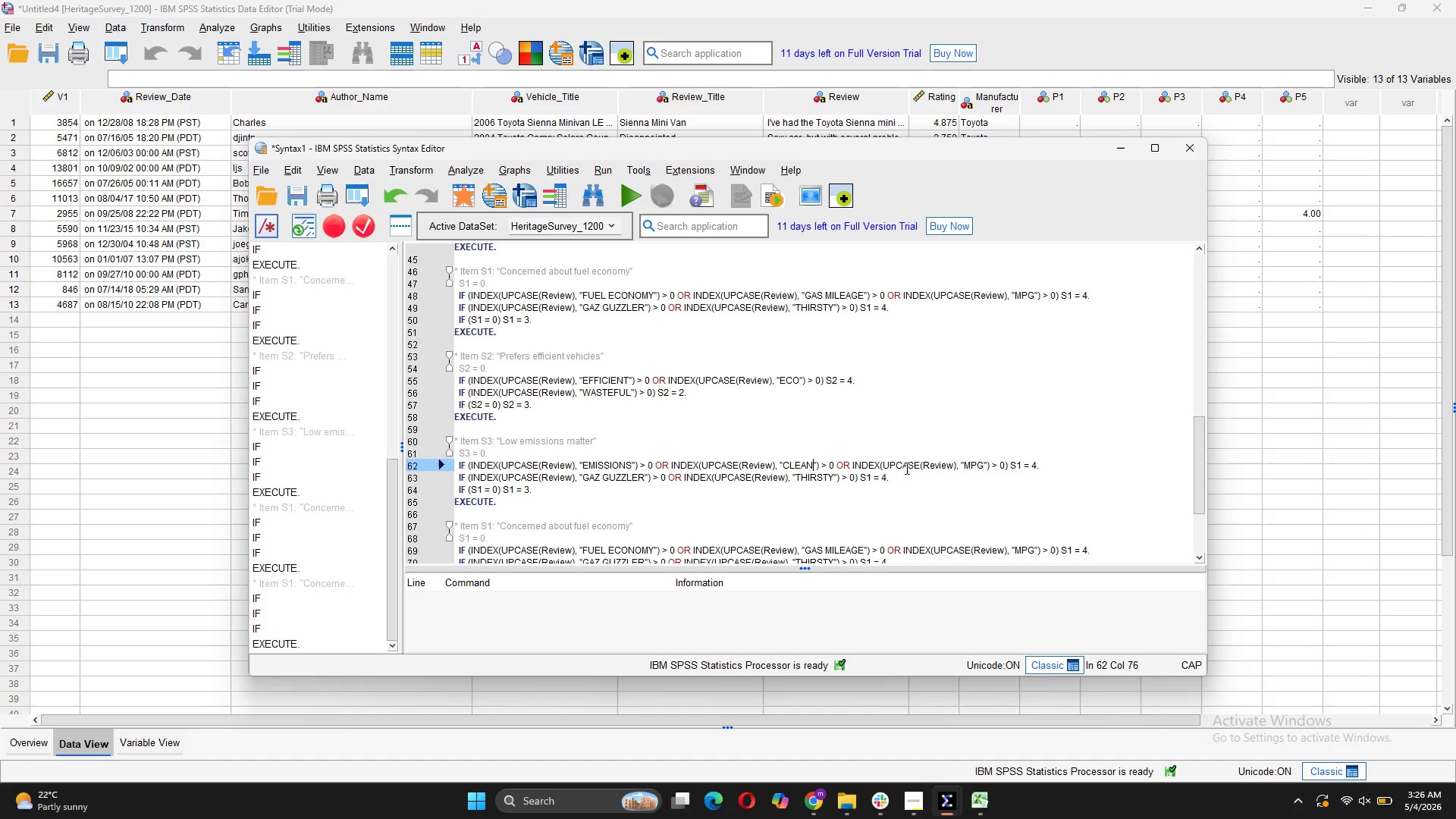 
wait(7.02)
 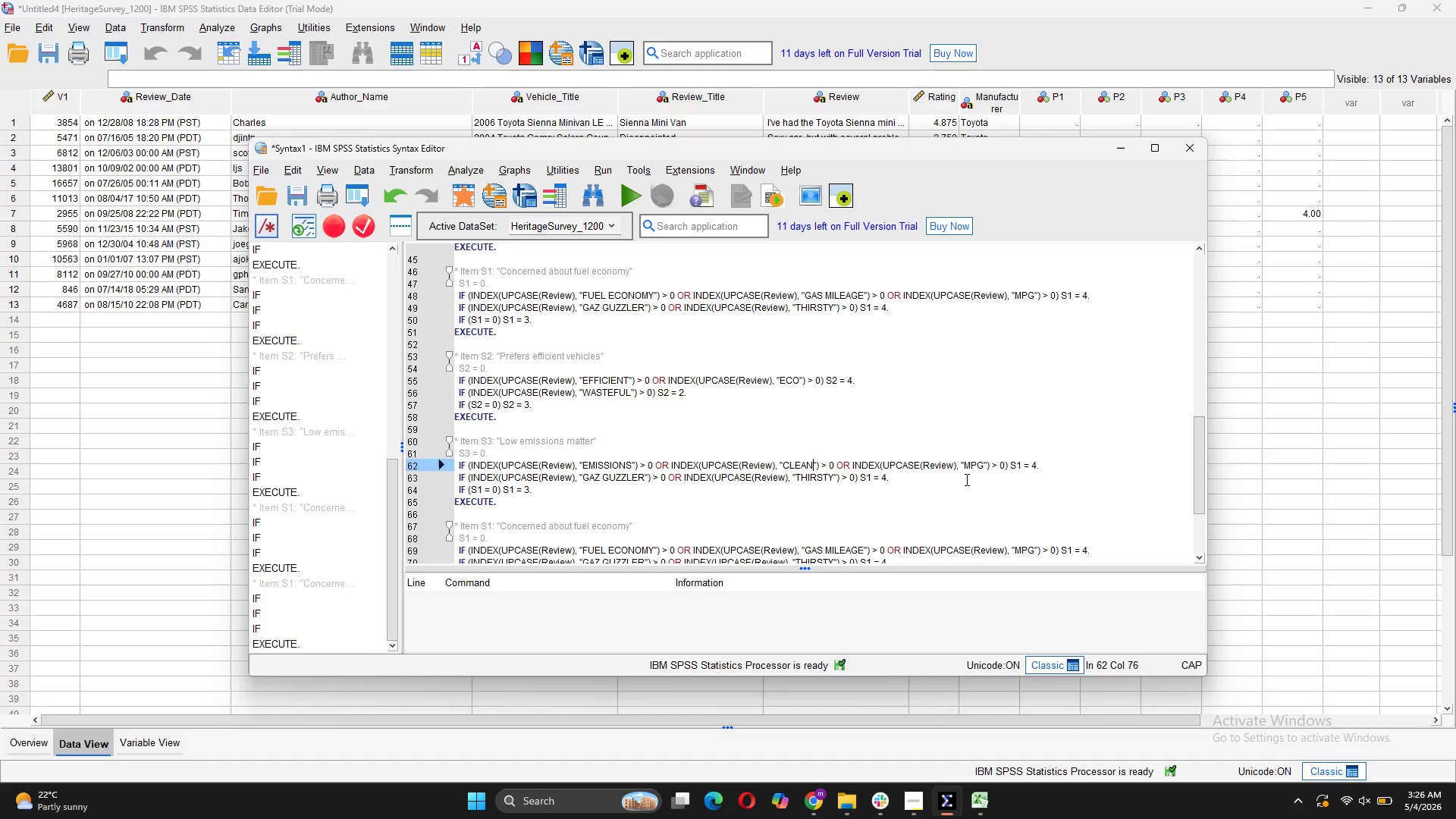 
left_click_drag(start_coordinate=[981, 463], to_coordinate=[965, 466])
 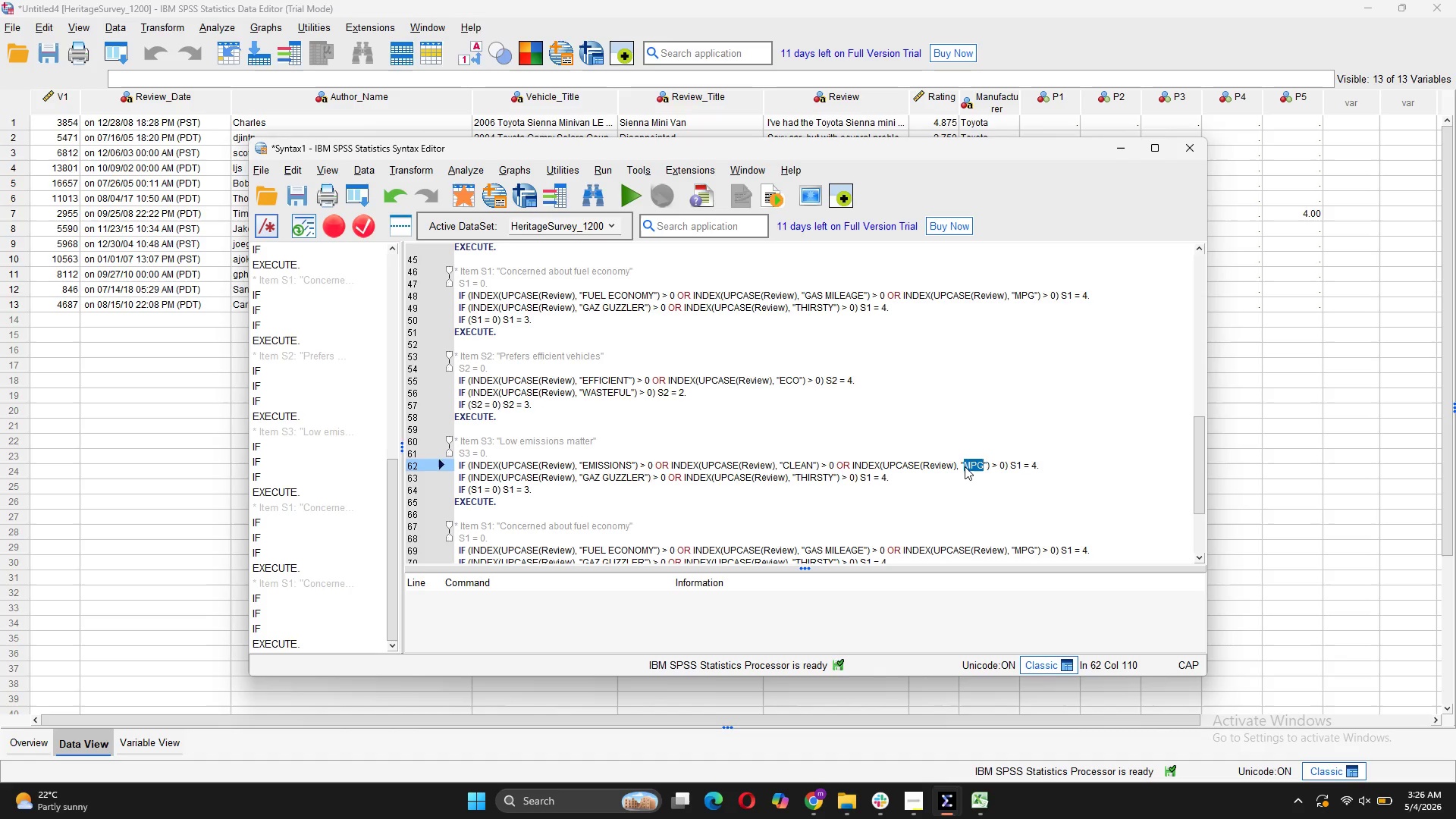 
type(GREEN)
 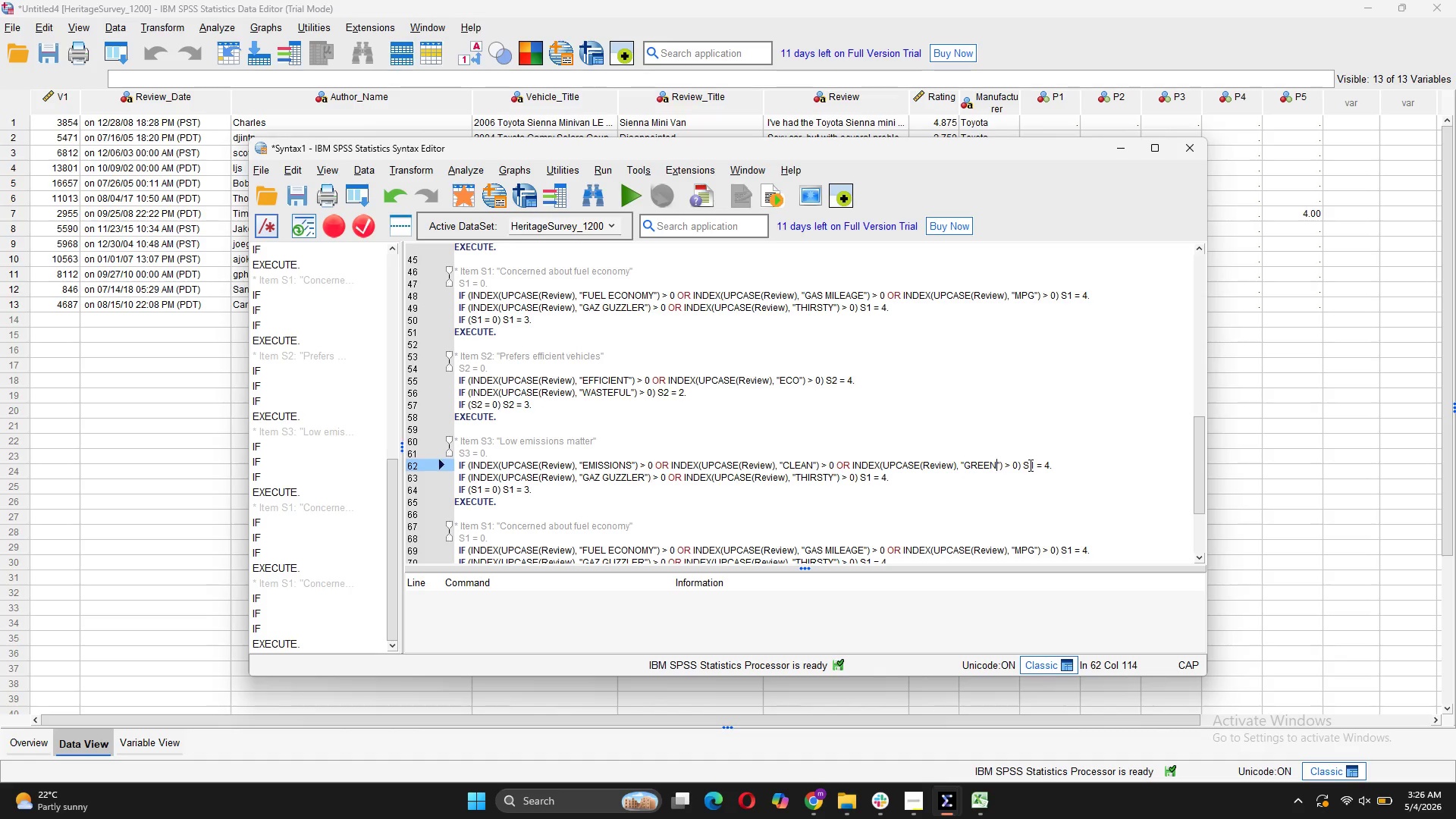 
left_click([1033, 463])
 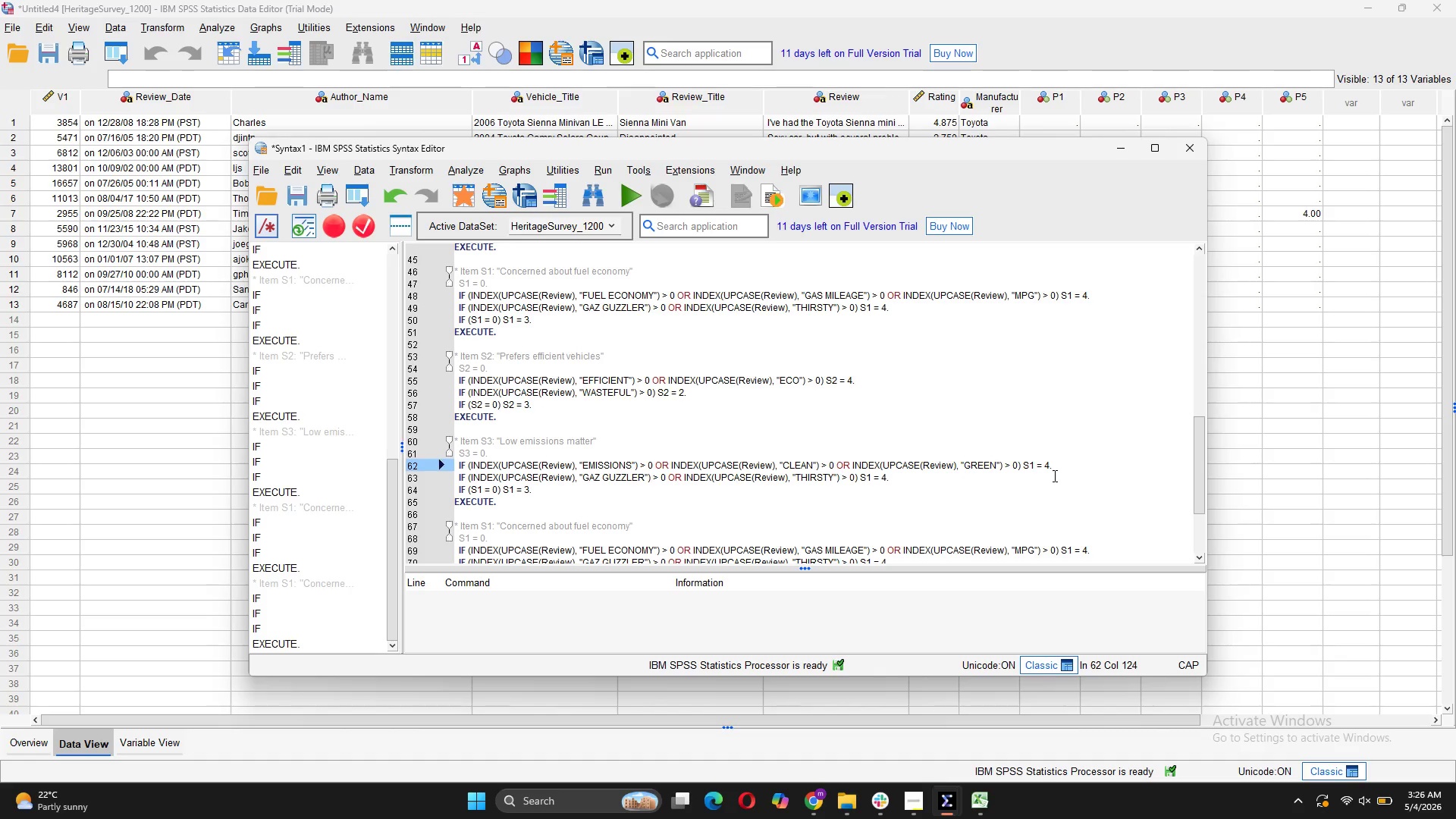 
key(Backspace)
 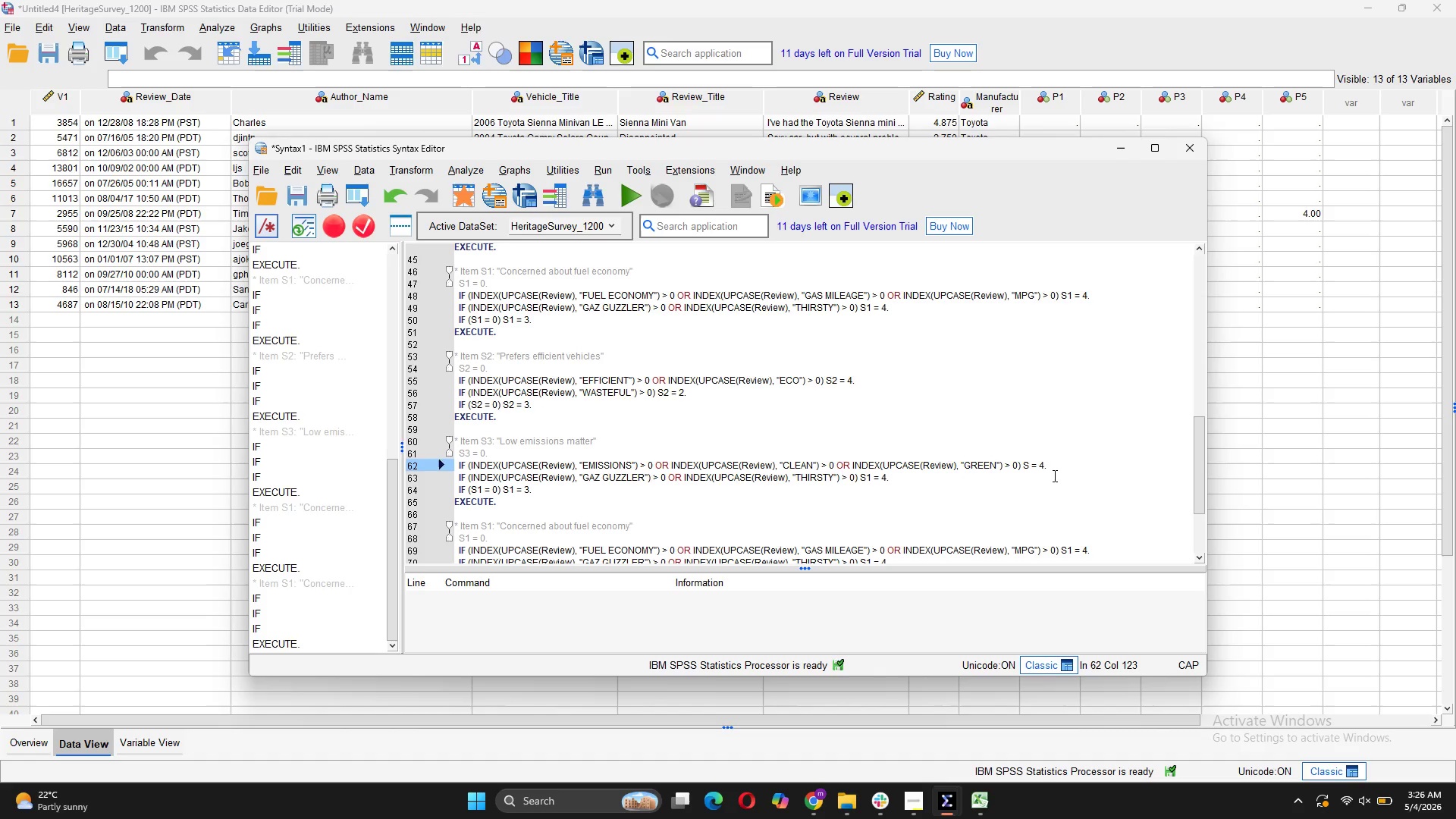 
key(3)
 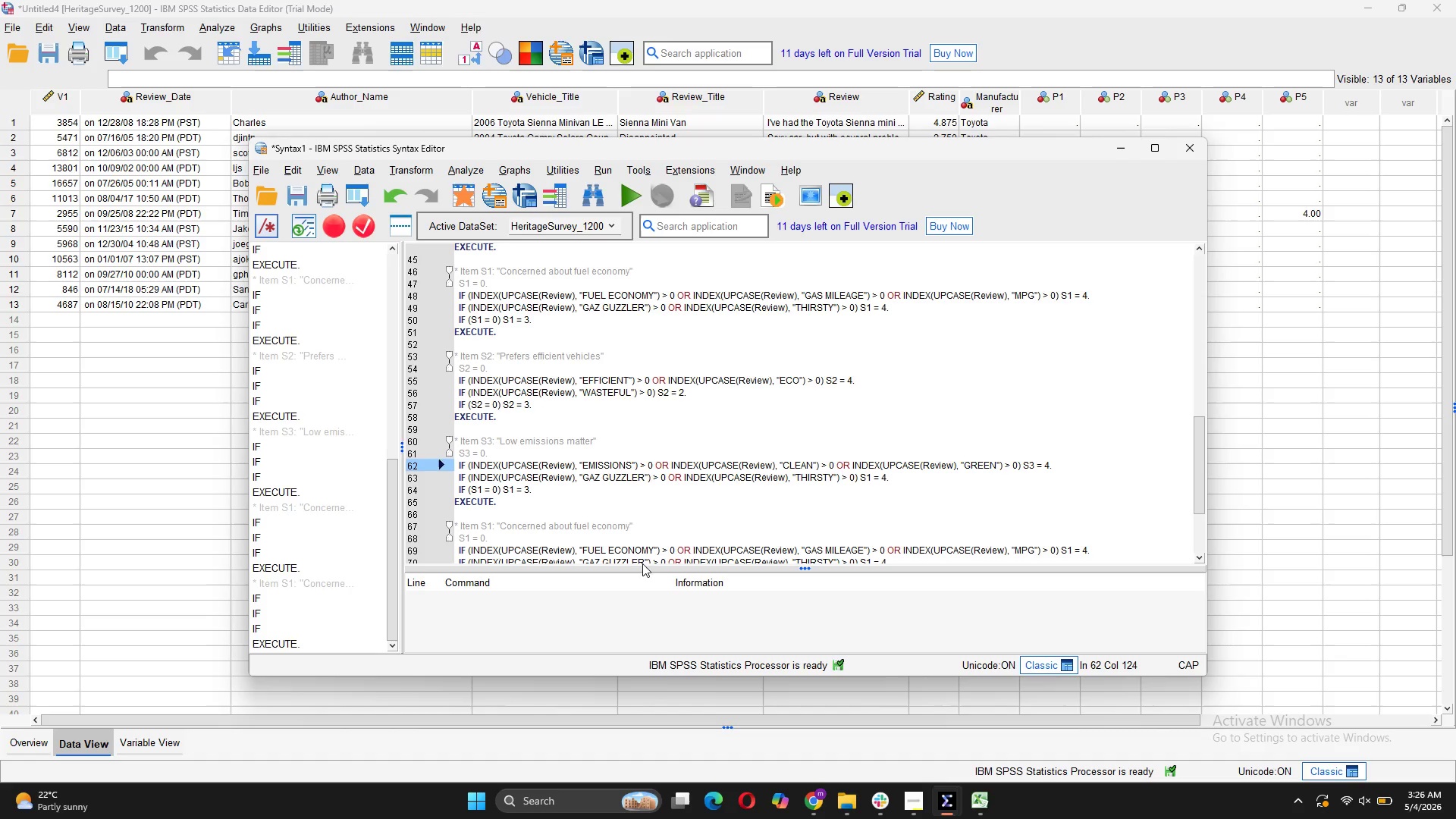 
wait(6.22)
 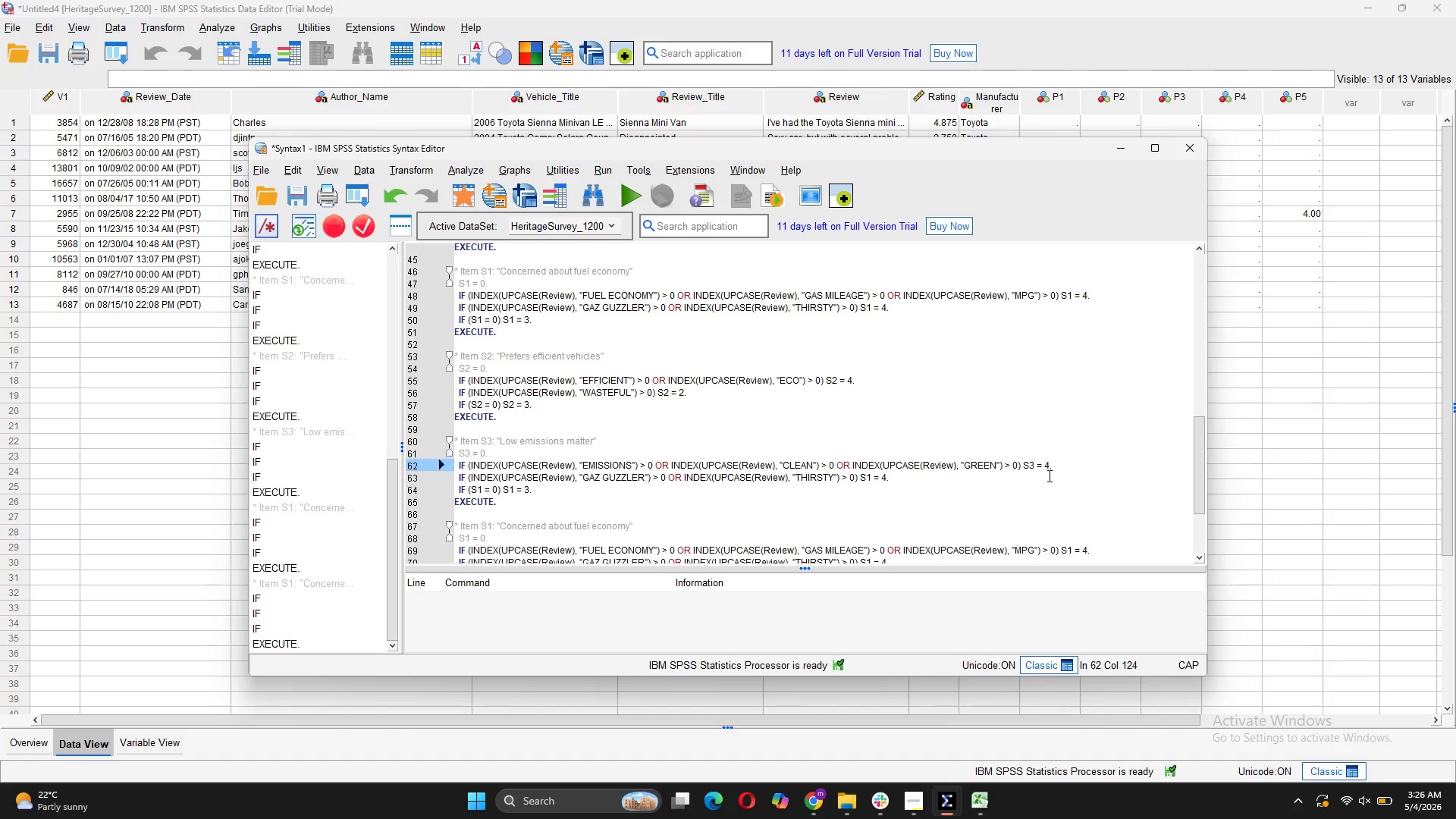 
left_click_drag(start_coordinate=[902, 476], to_coordinate=[453, 475])
 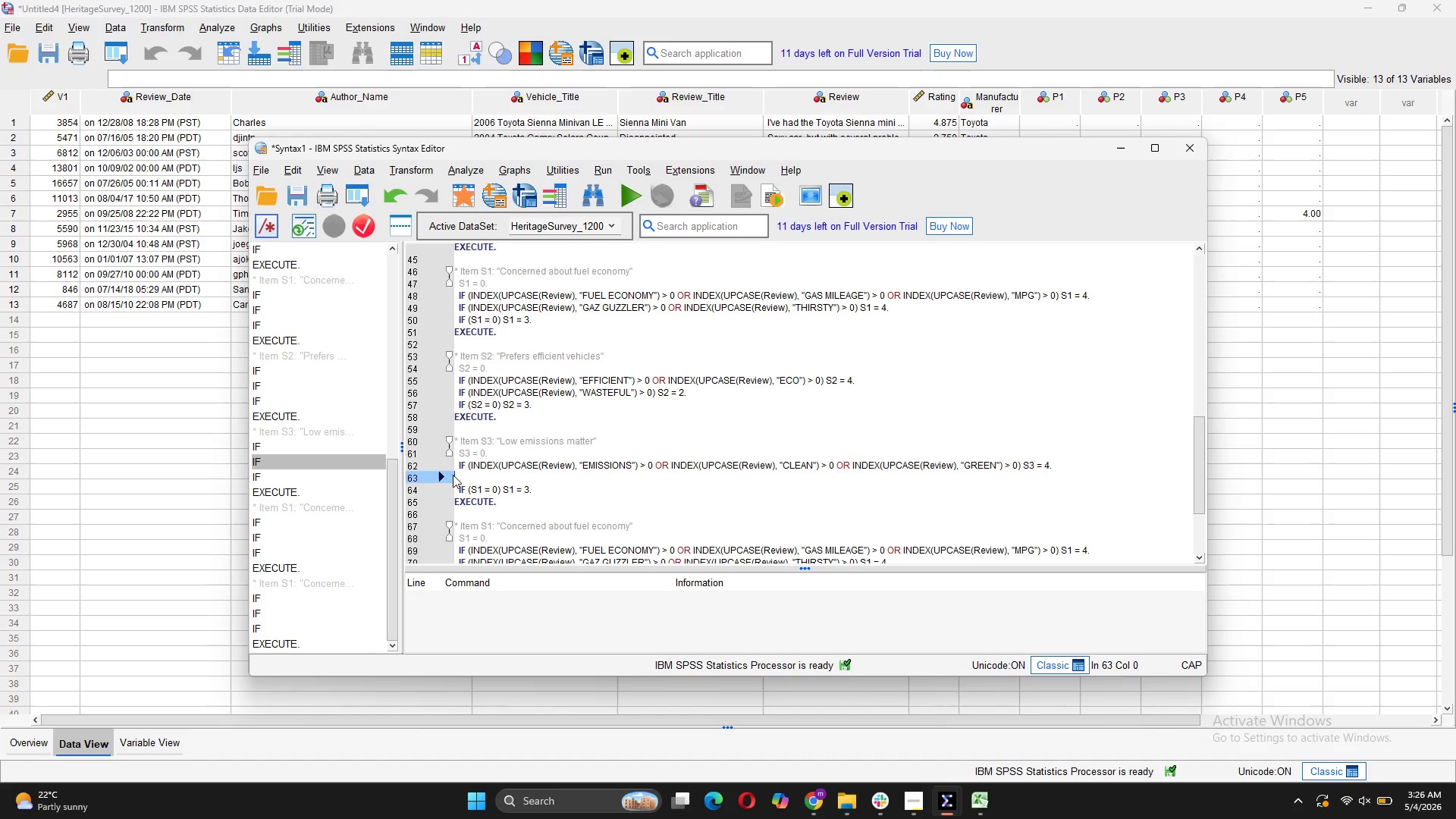 
key(Backspace)
 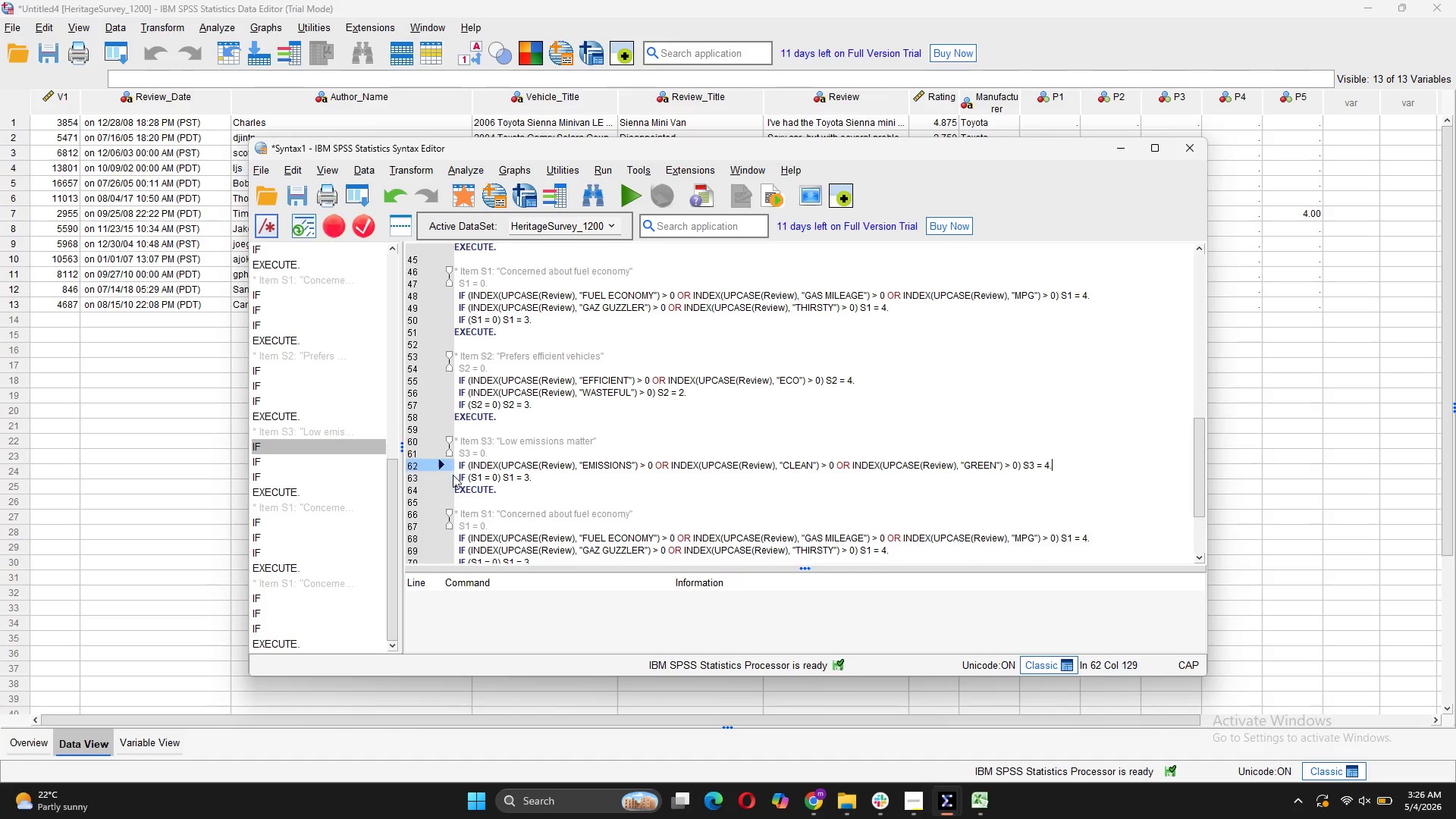 
key(Backspace)
 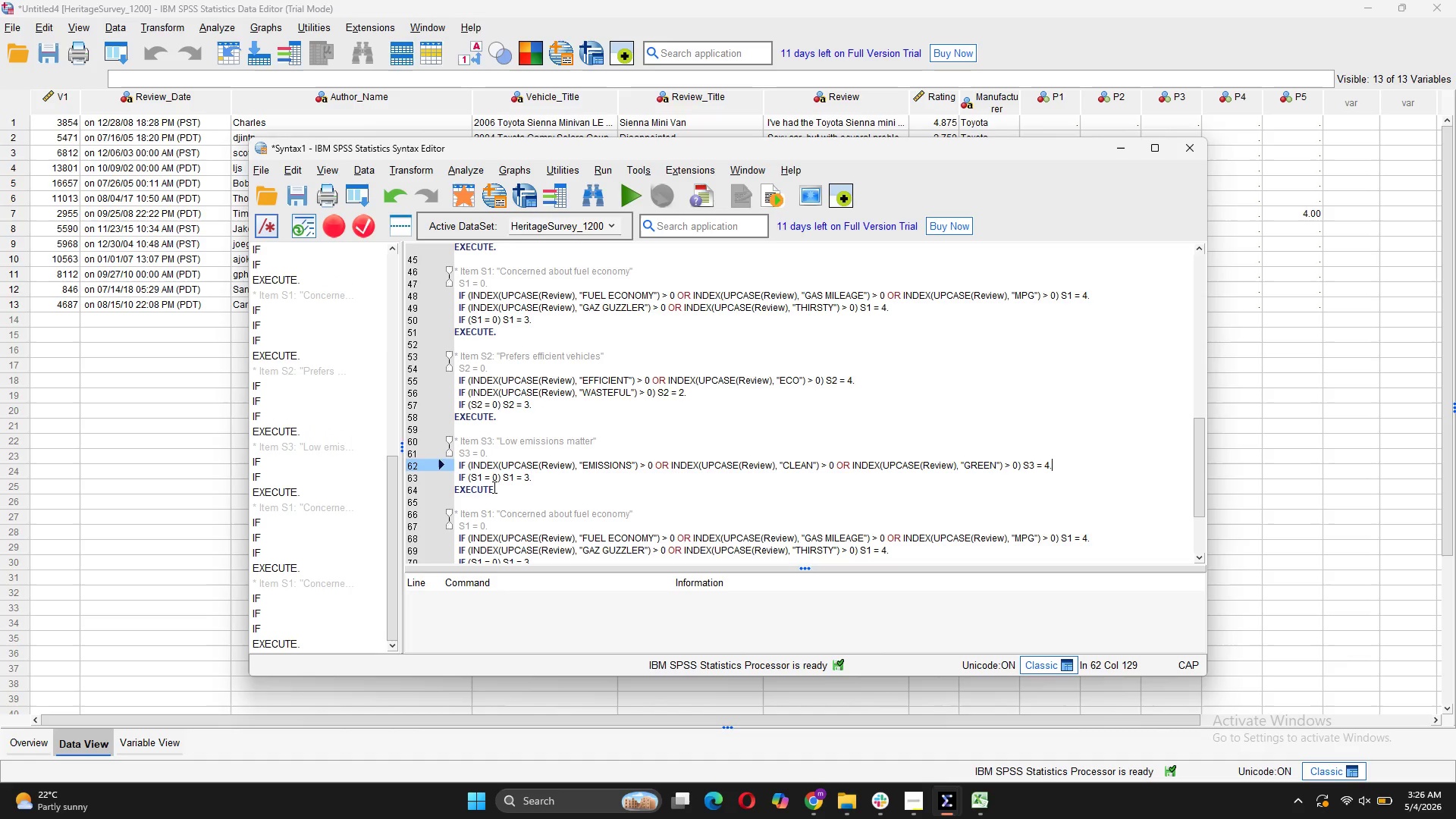 
left_click([482, 479])
 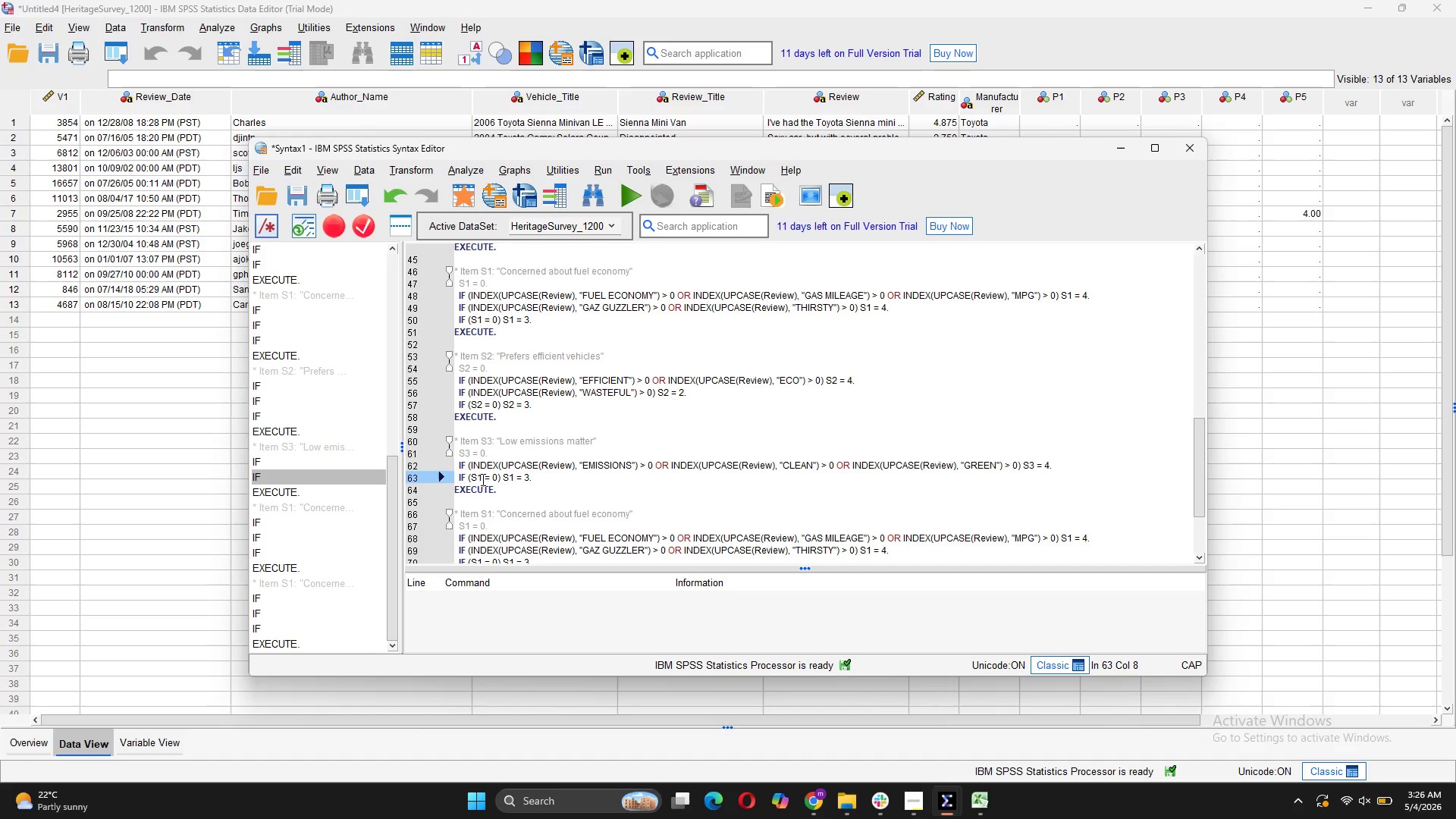 
key(Backspace)
 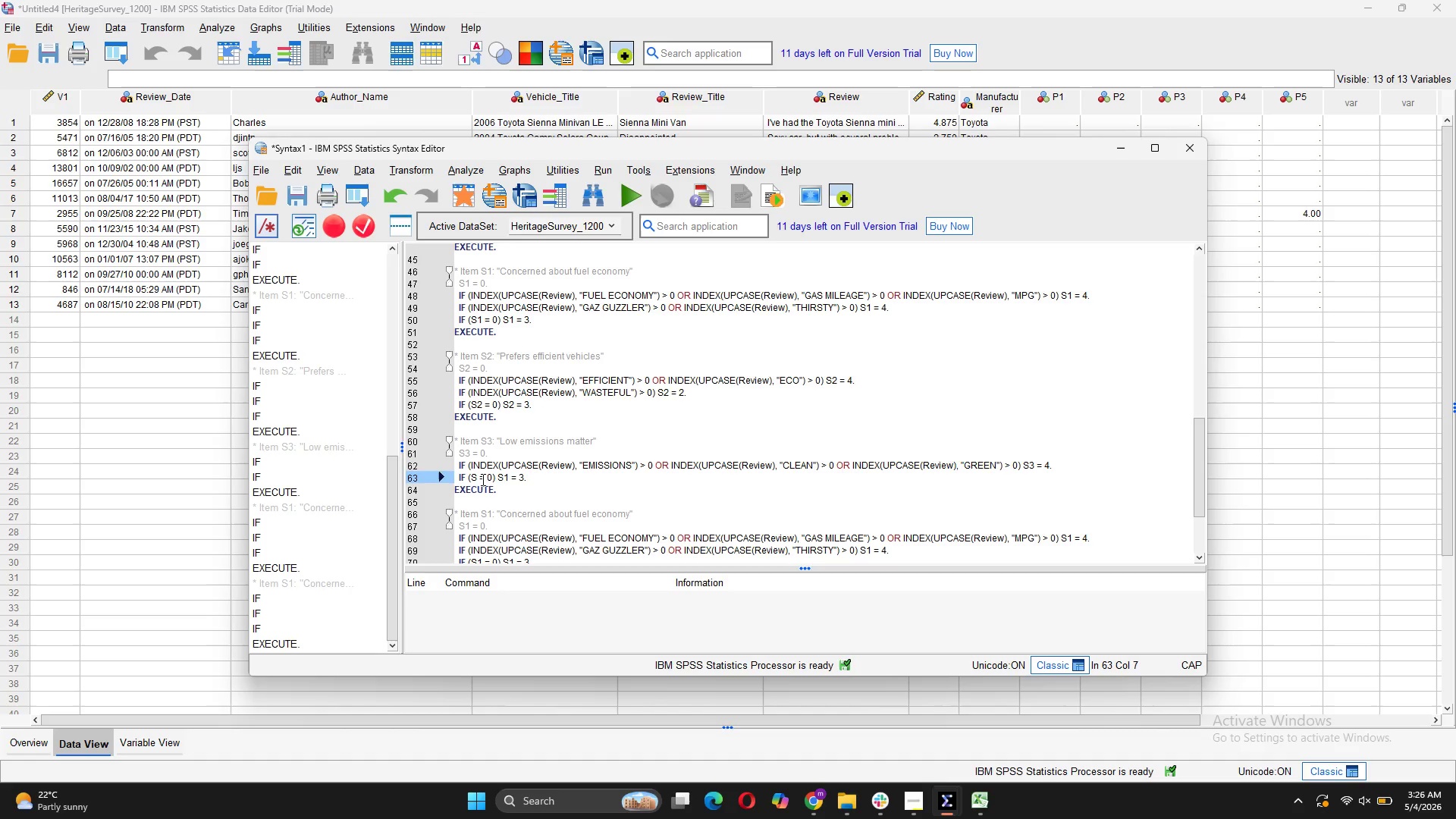 
key(3)
 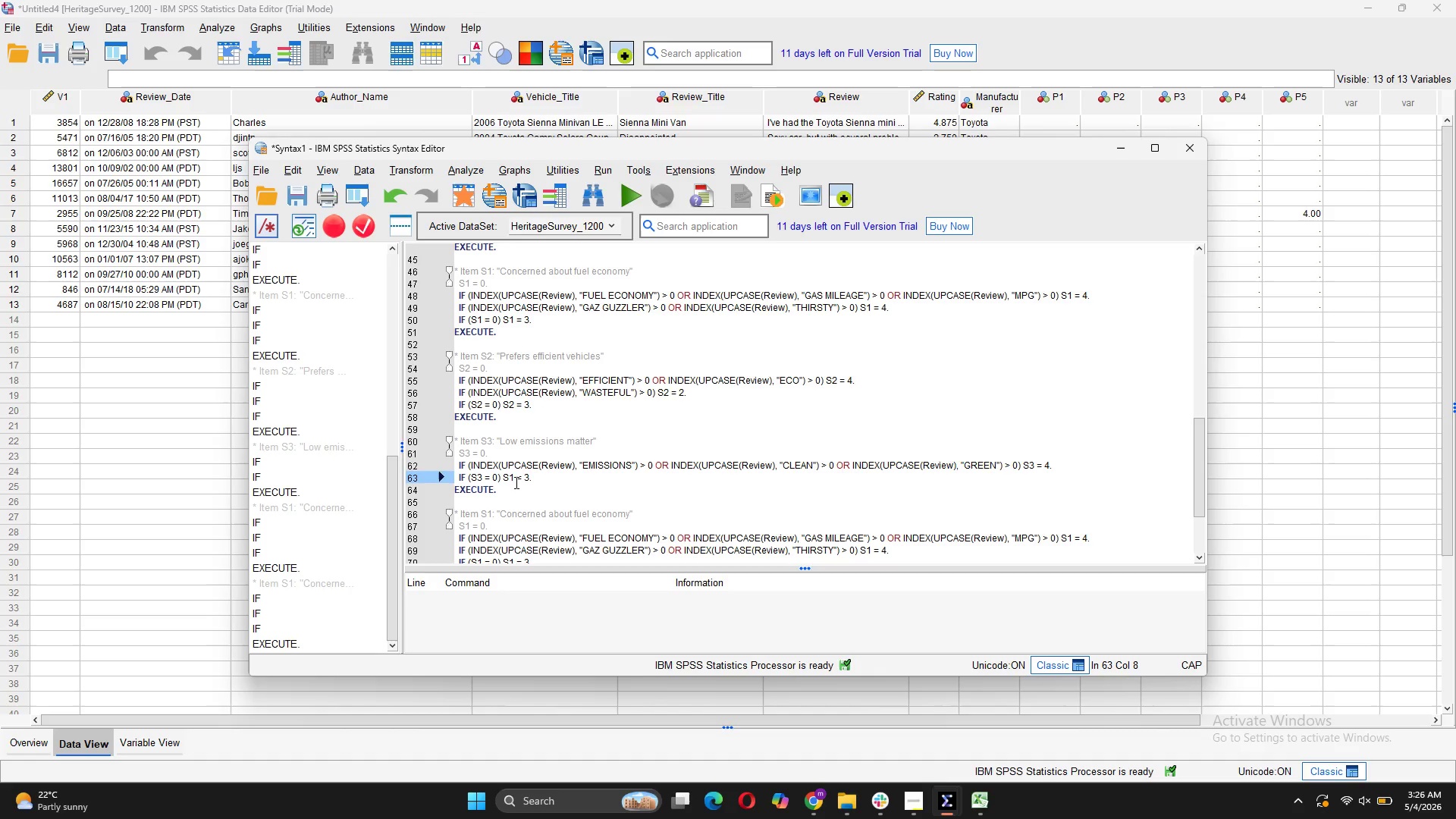 
left_click([515, 482])
 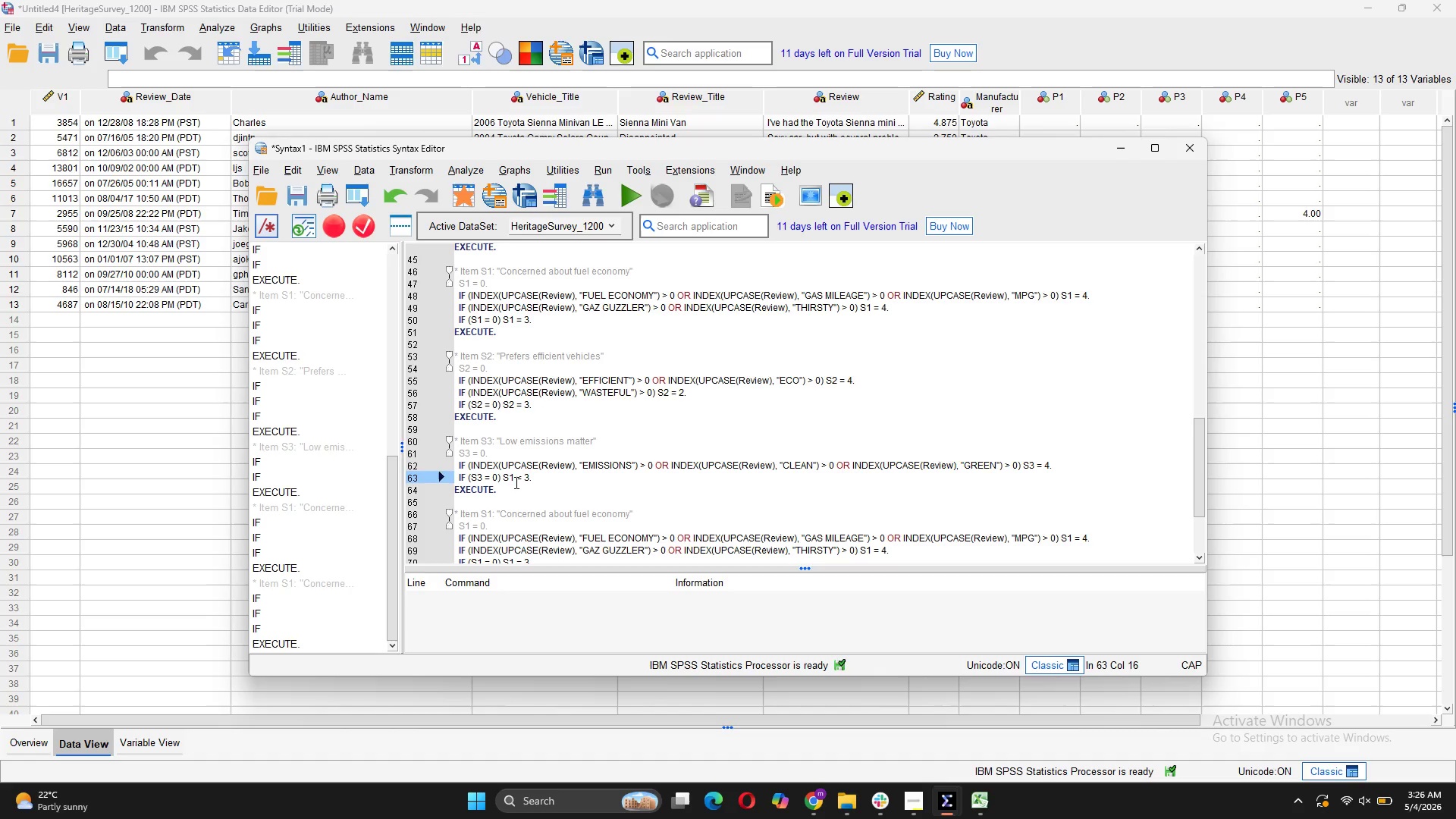 
key(Backspace)
 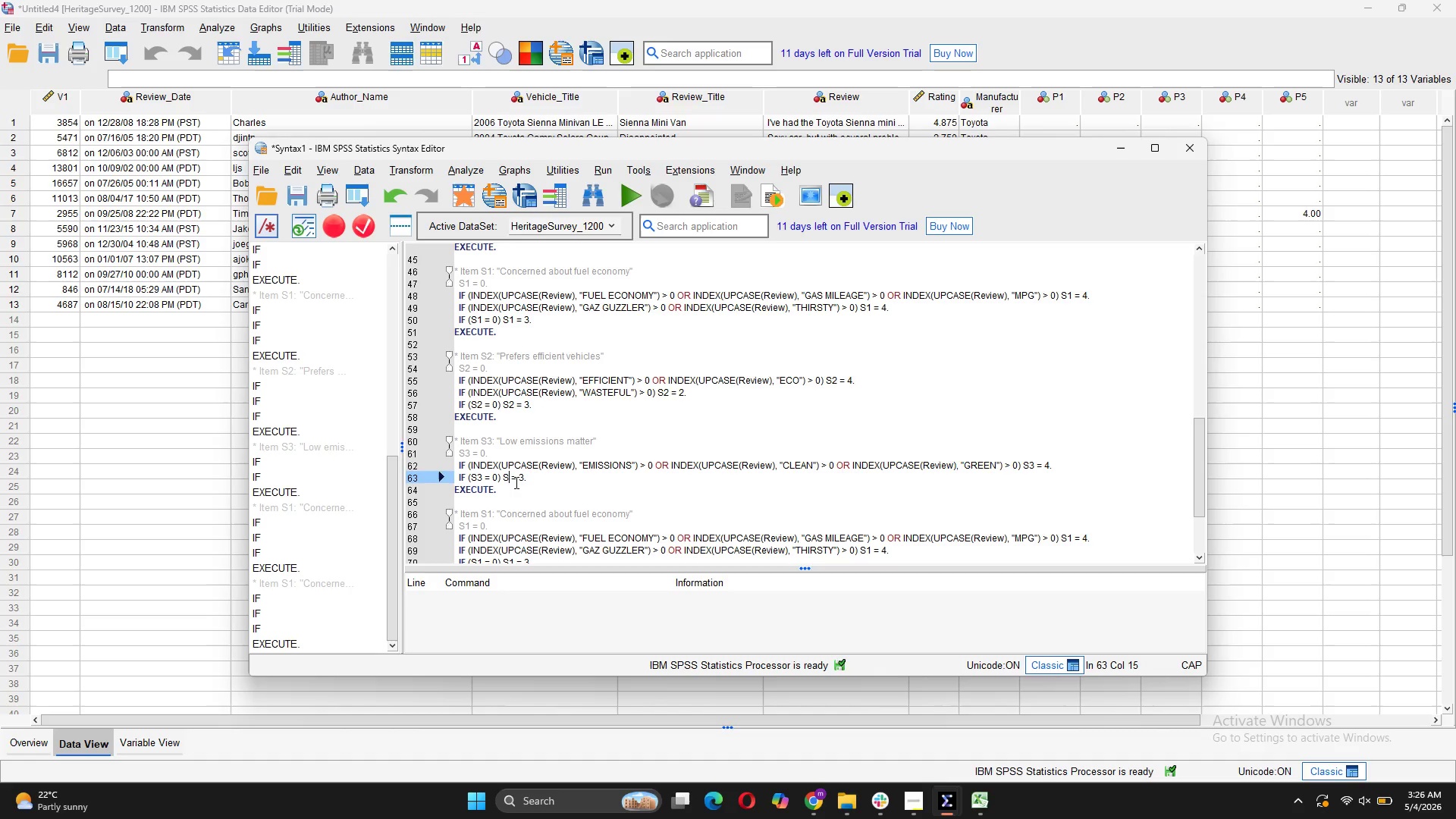 
key(3)
 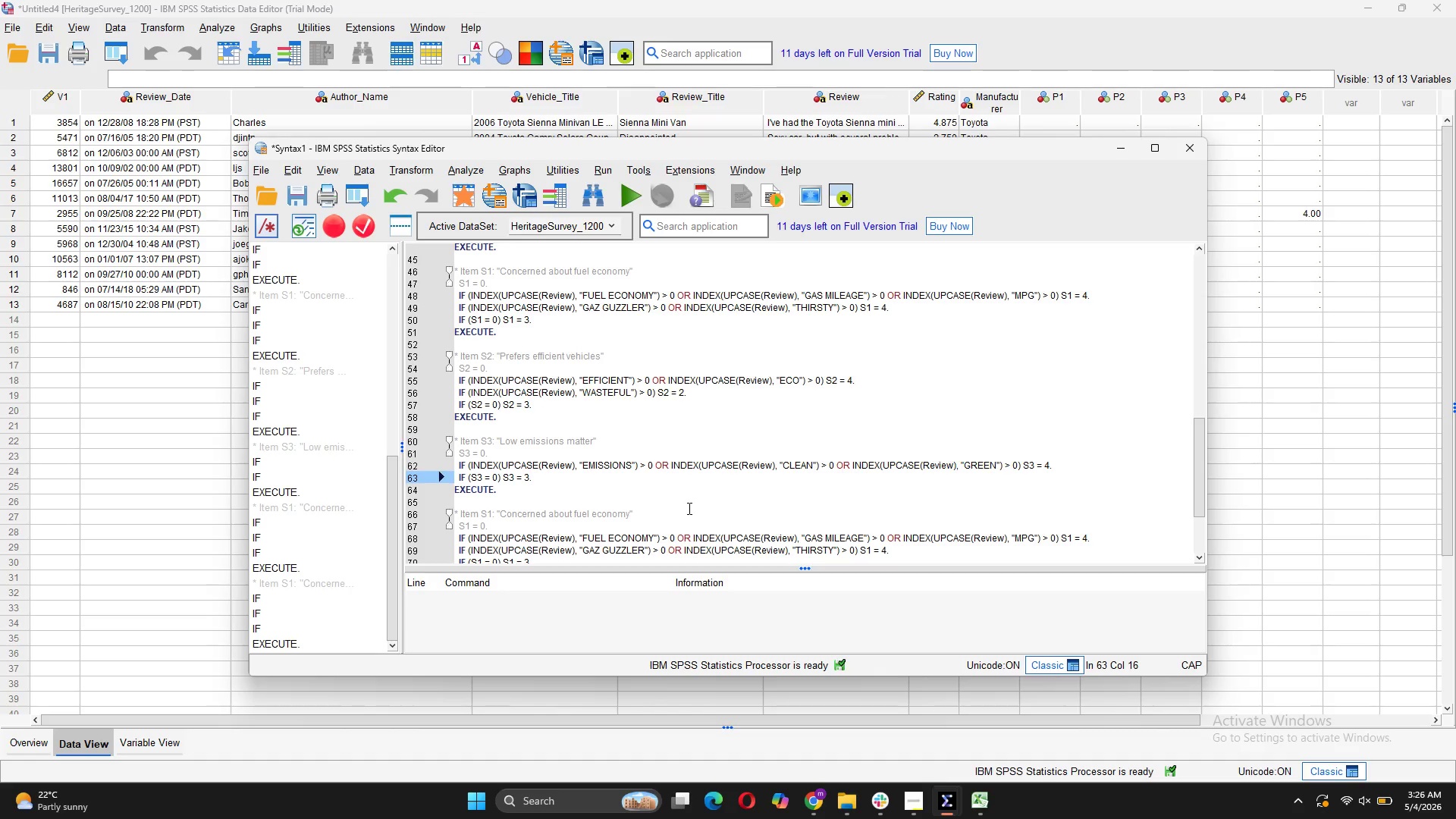 
scroll: coordinate [688, 508], scroll_direction: down, amount: 1.0
 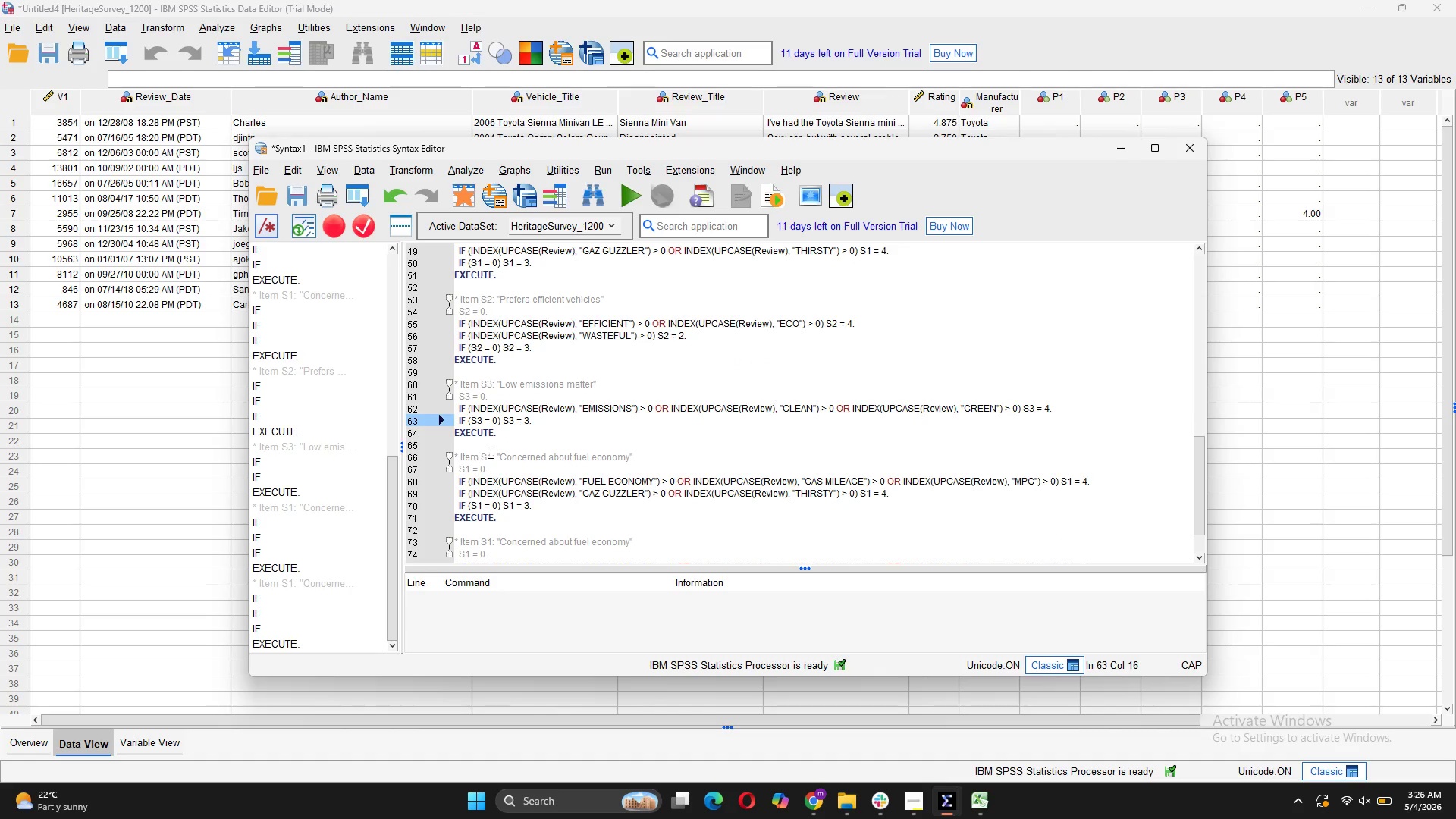 
left_click([490, 453])
 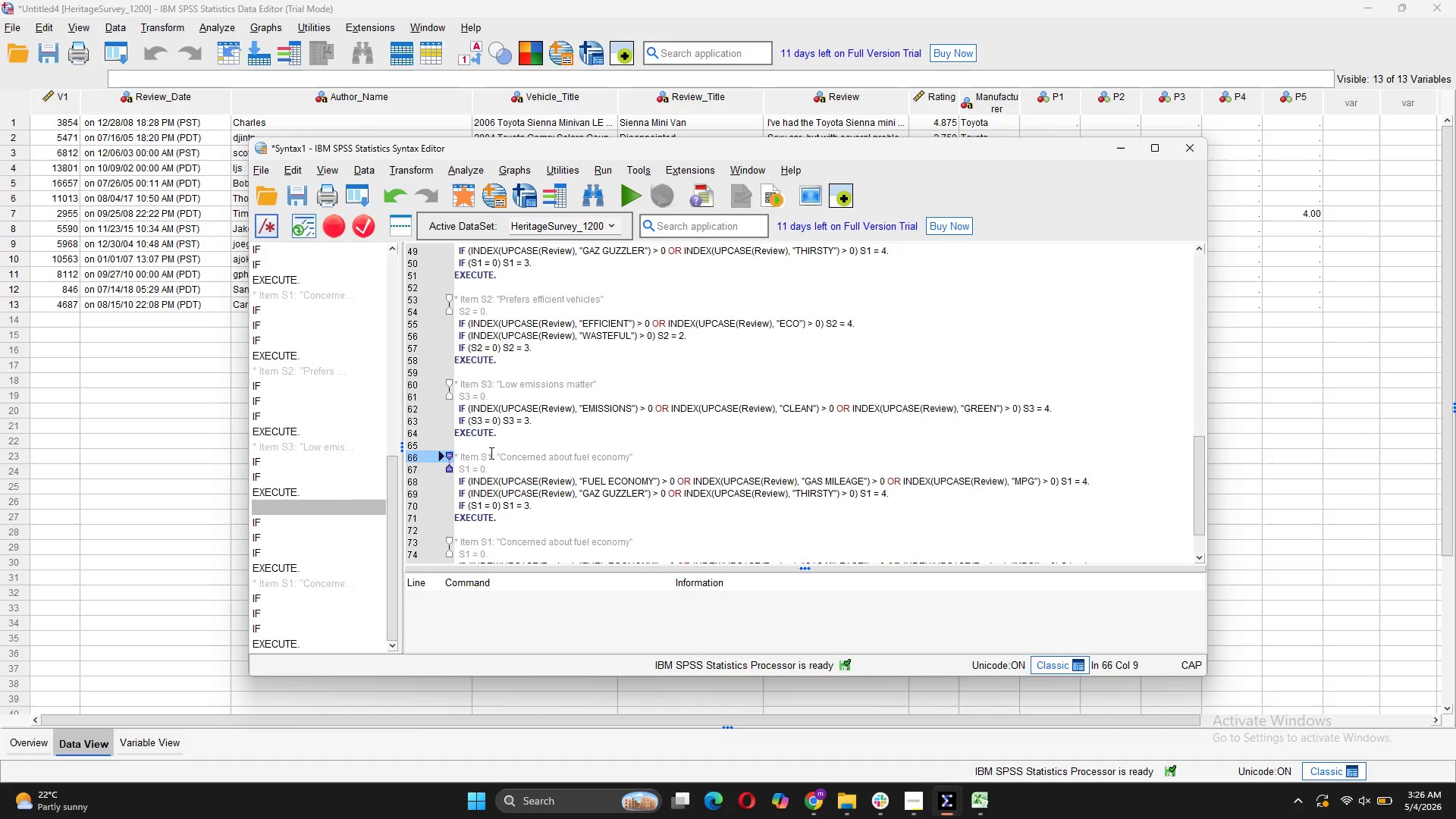 
key(Backspace)
 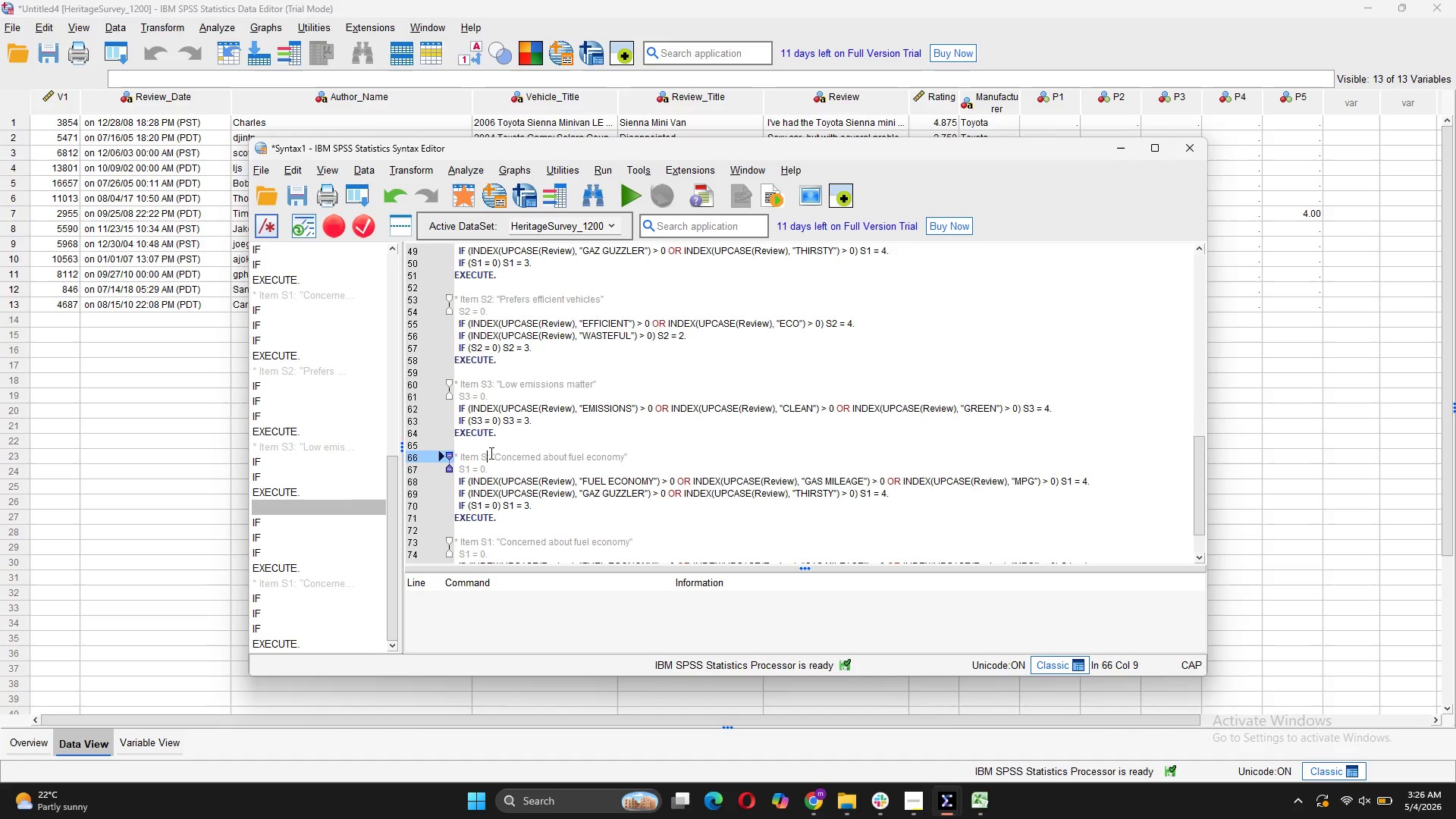 
key(4)
 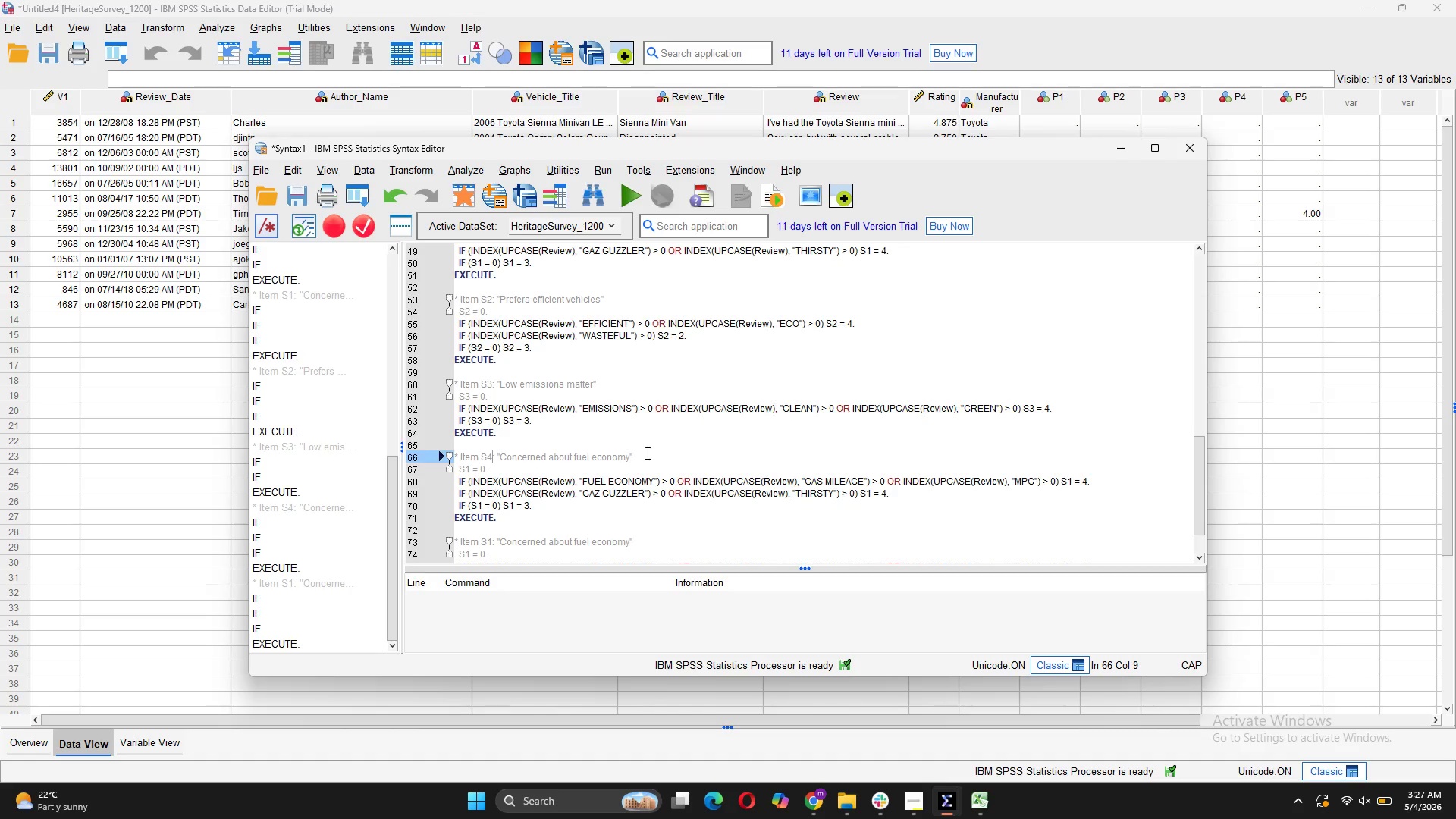 
left_click_drag(start_coordinate=[629, 458], to_coordinate=[500, 452])
 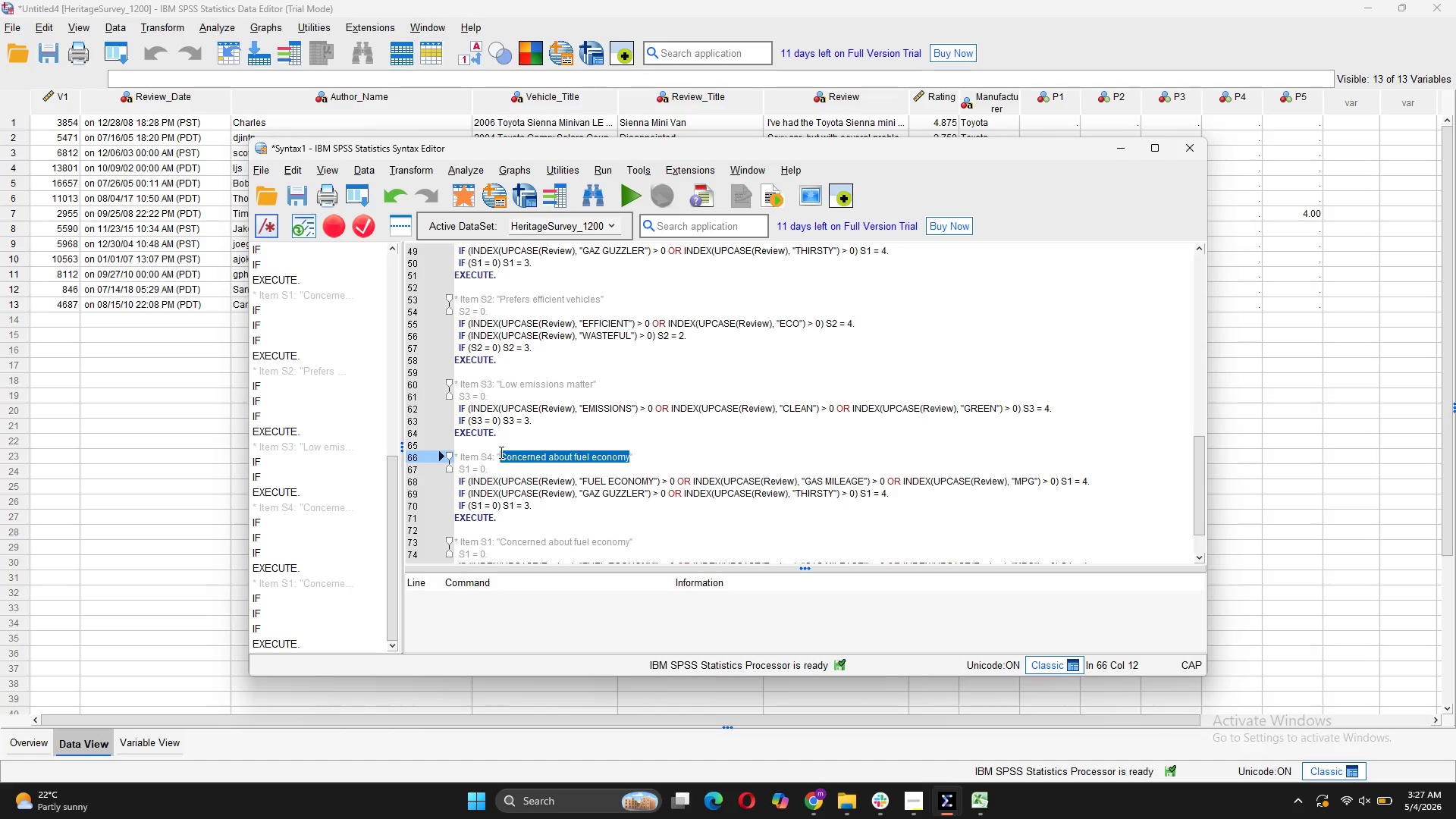 
type(Would consider alternative fuel)
 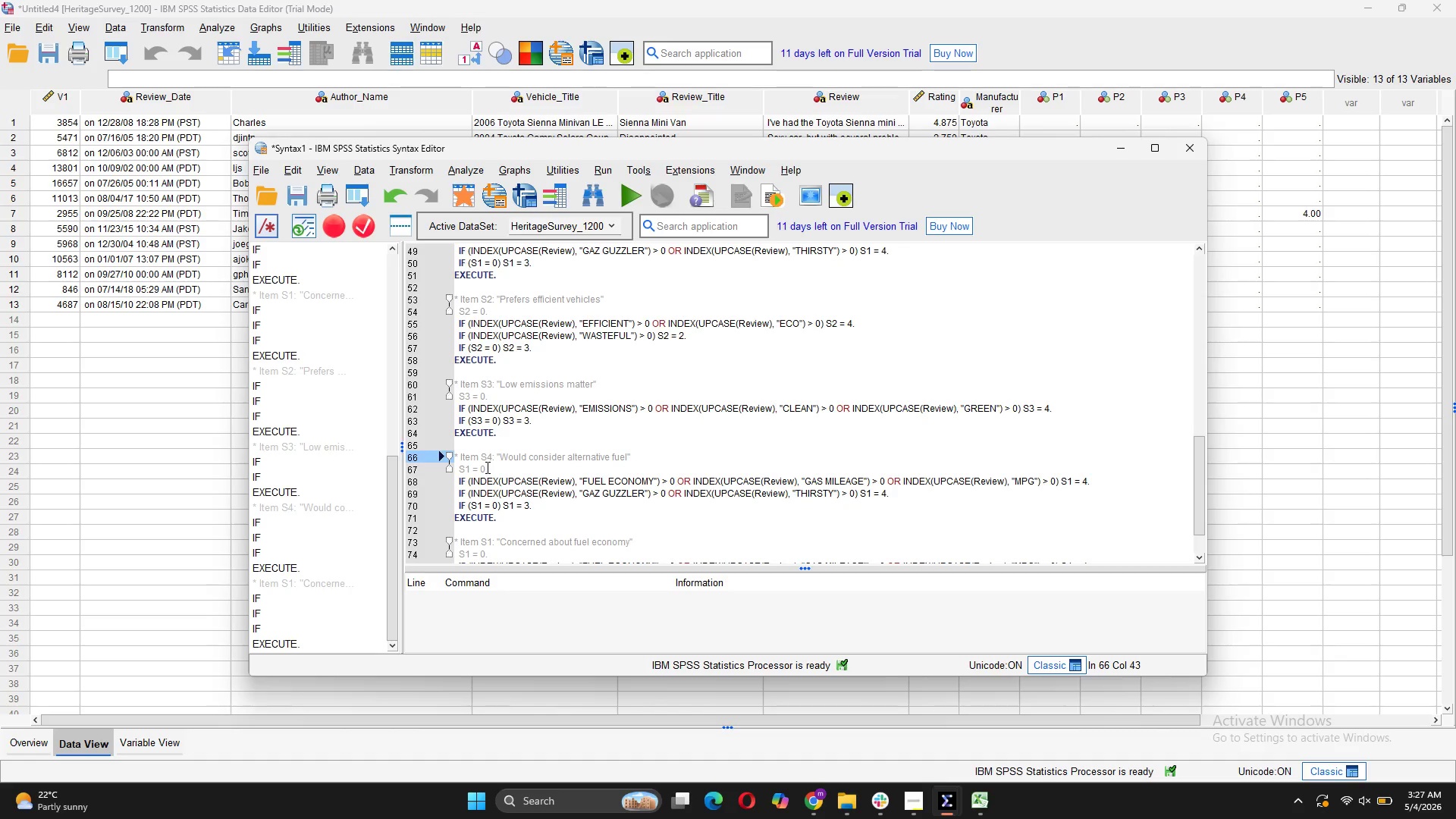 
left_click([469, 471])
 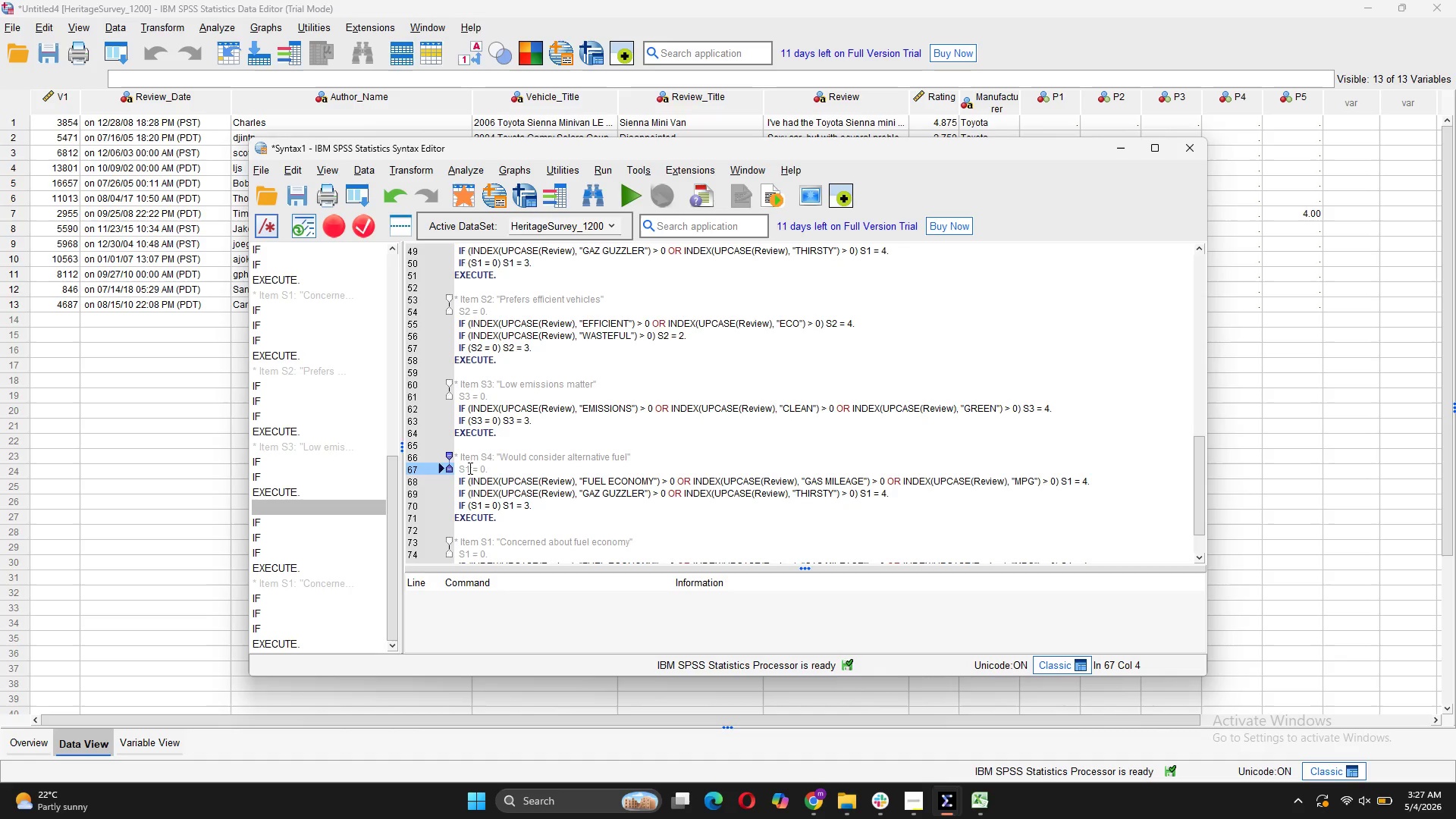 
key(Backspace)
 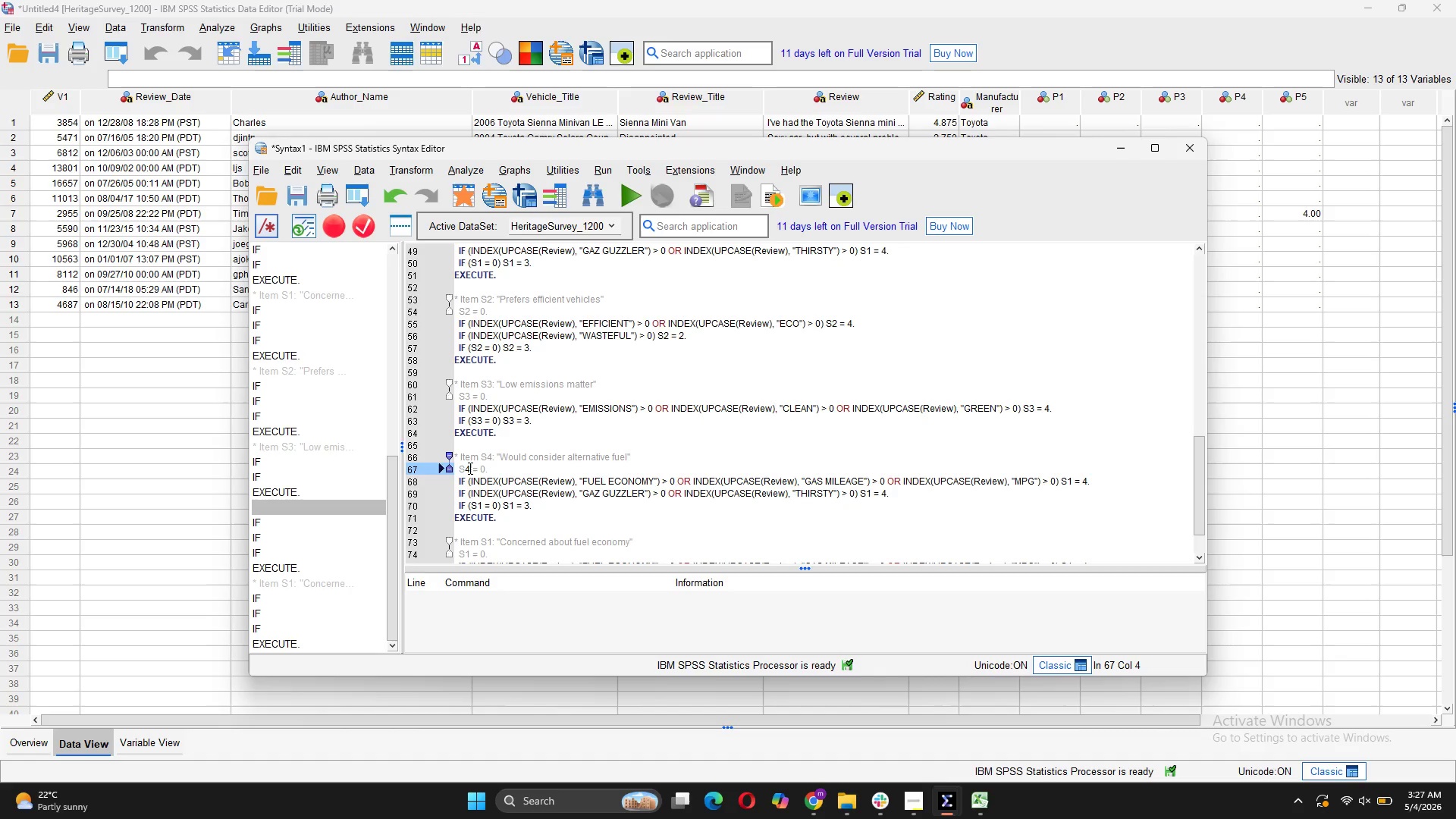 
key(4)
 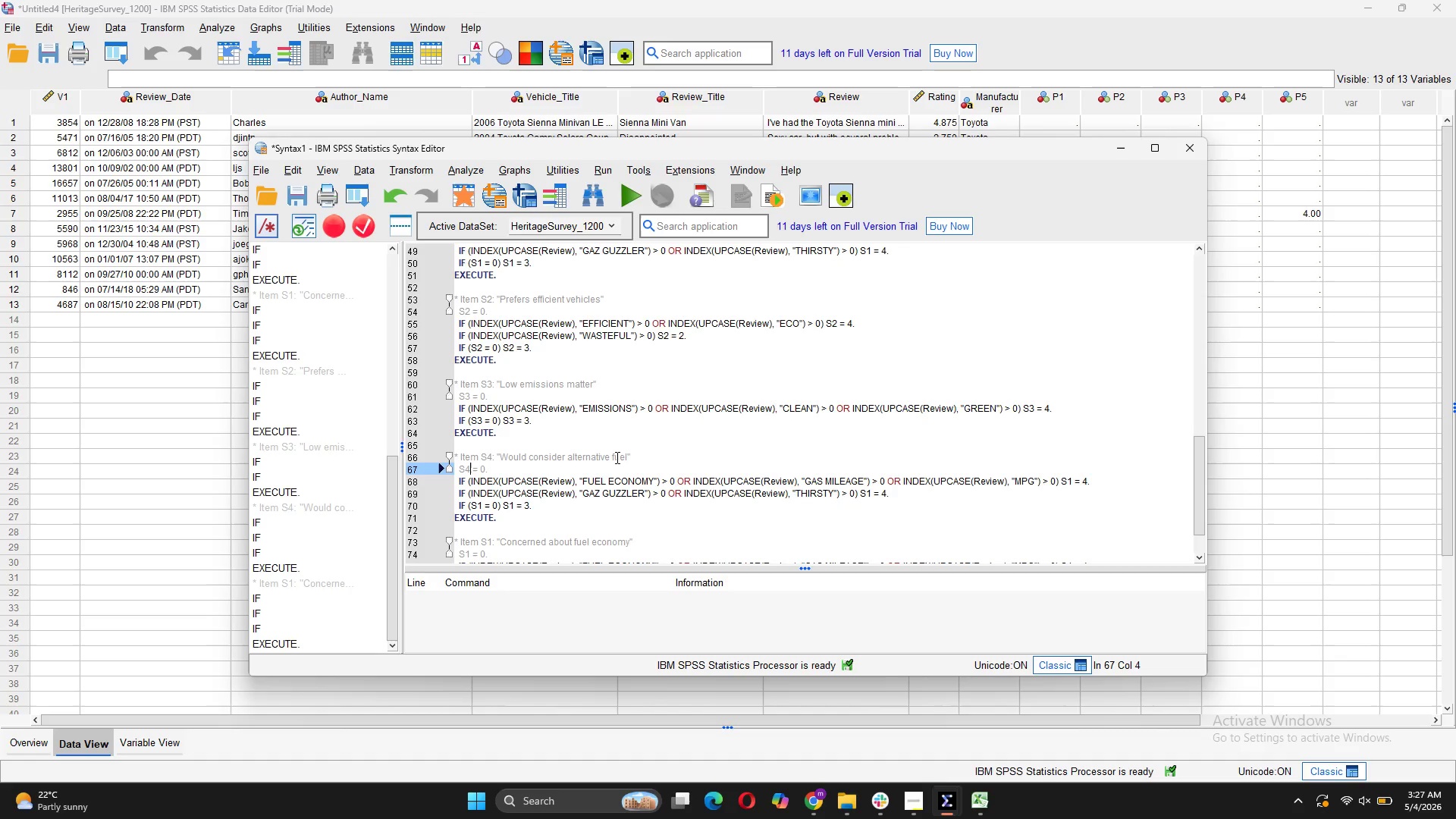 
left_click_drag(start_coordinate=[652, 479], to_coordinate=[583, 481])
 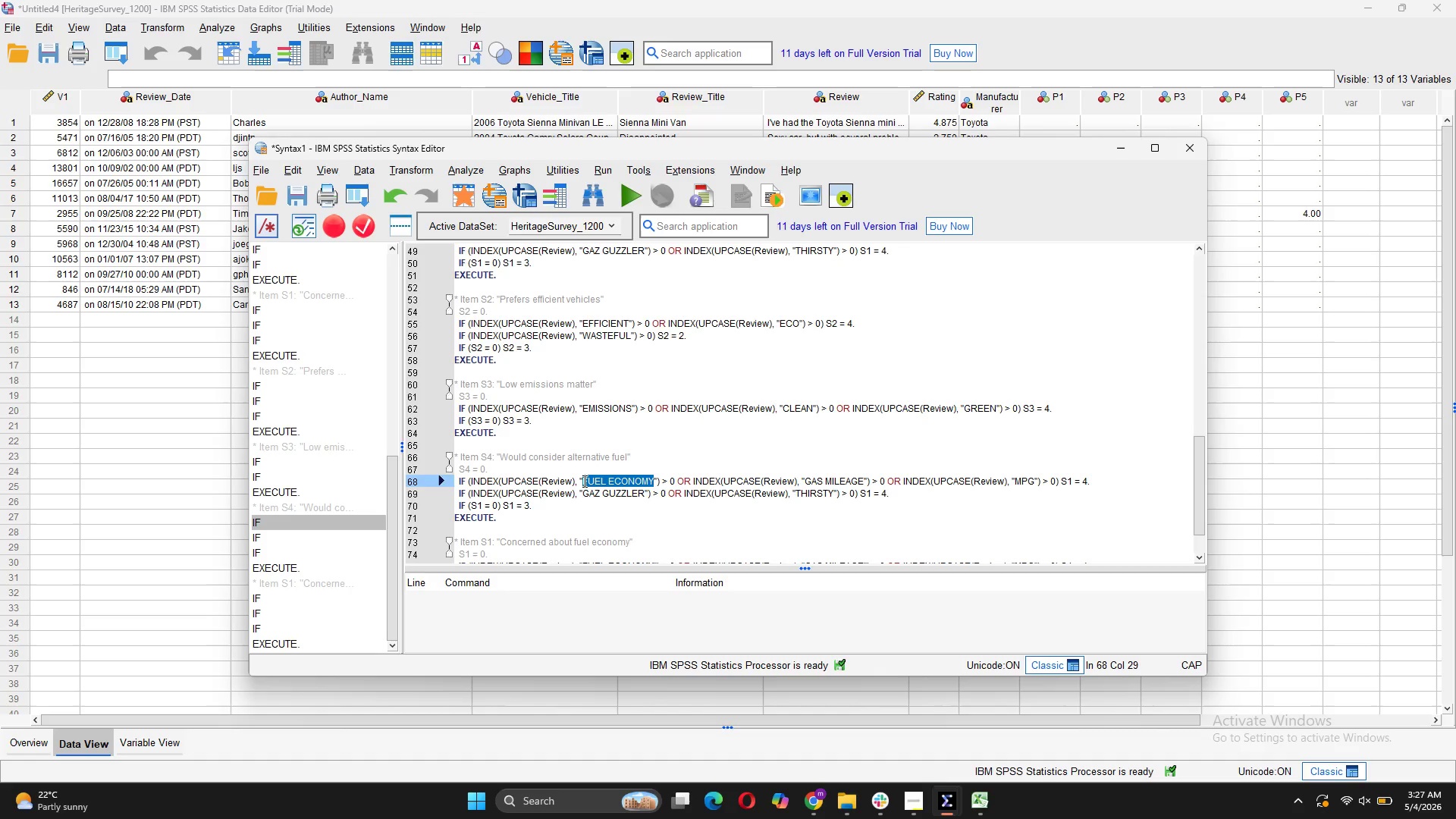 
type(HYBRID)
 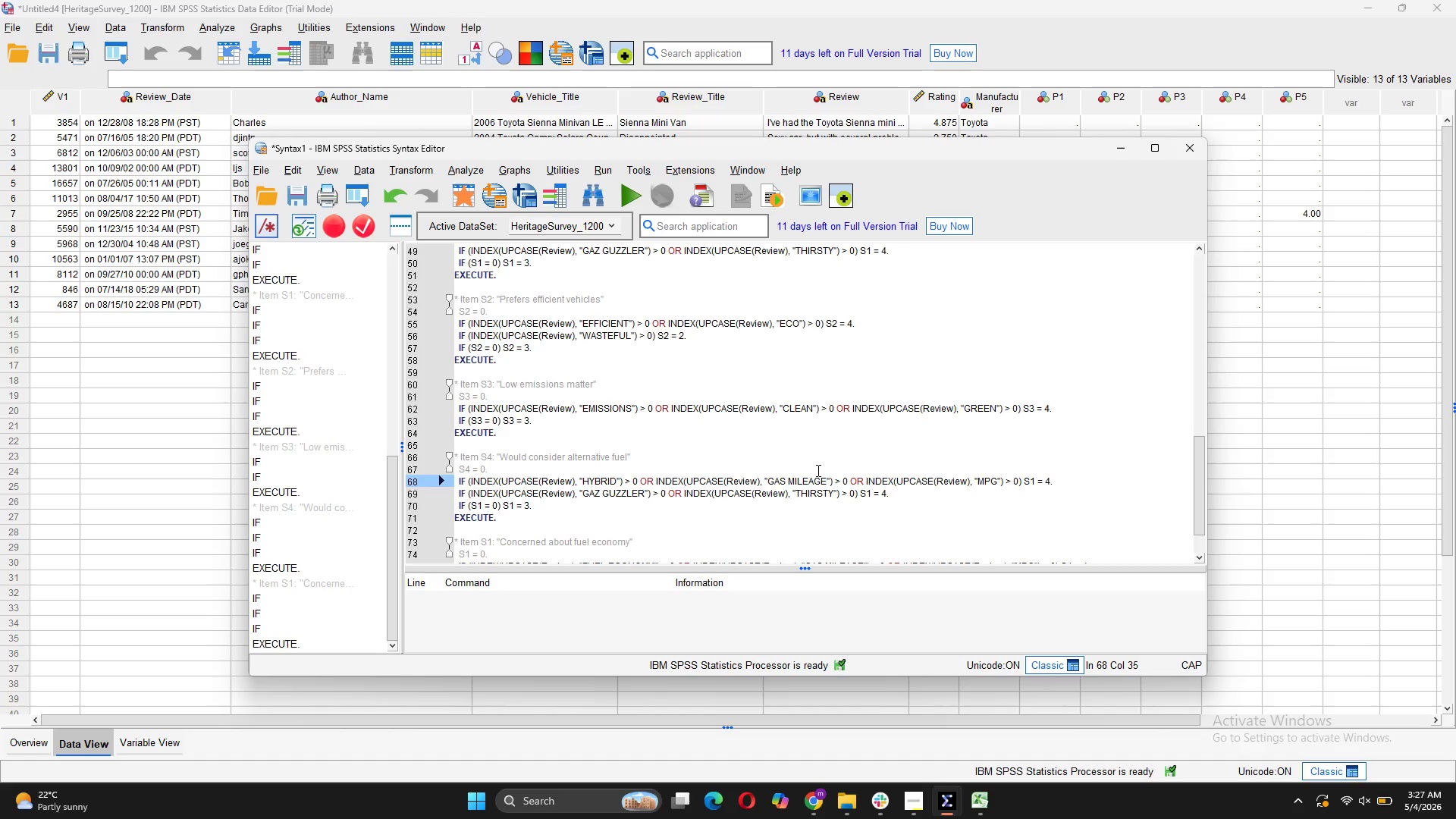 
wait(6.42)
 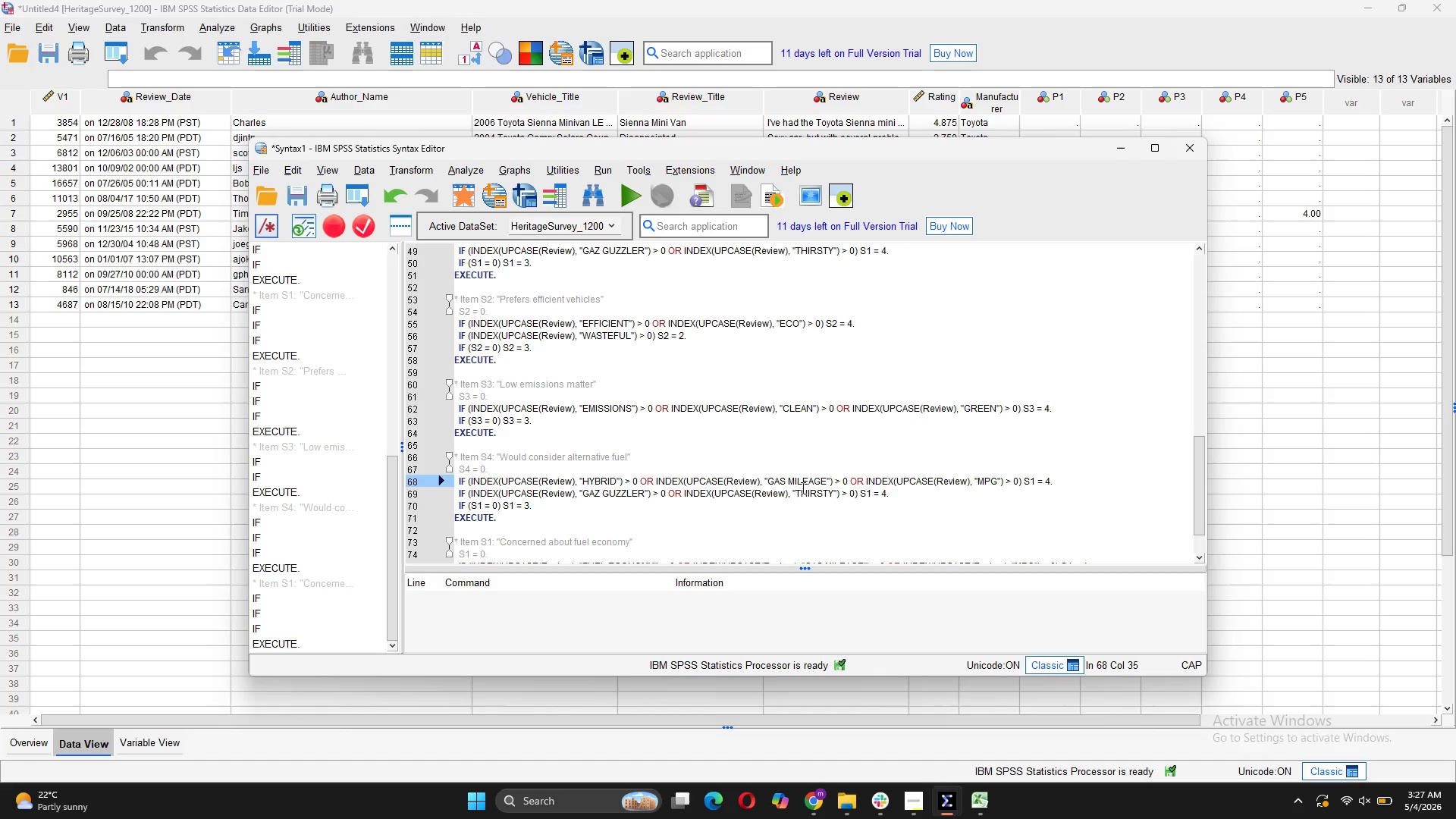 
left_click_drag(start_coordinate=[826, 481], to_coordinate=[768, 482])
 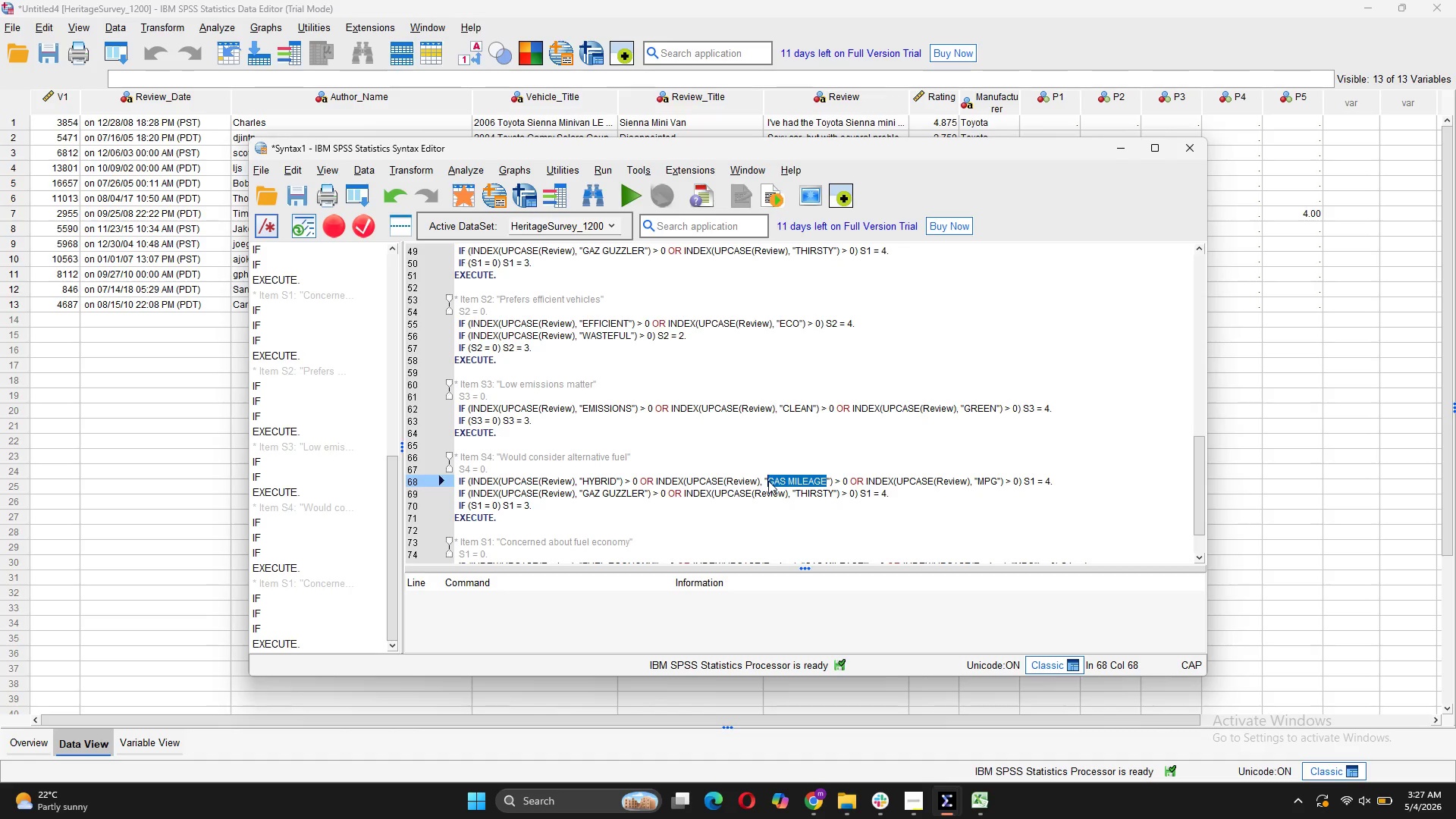 
type(ELECTRIC)
 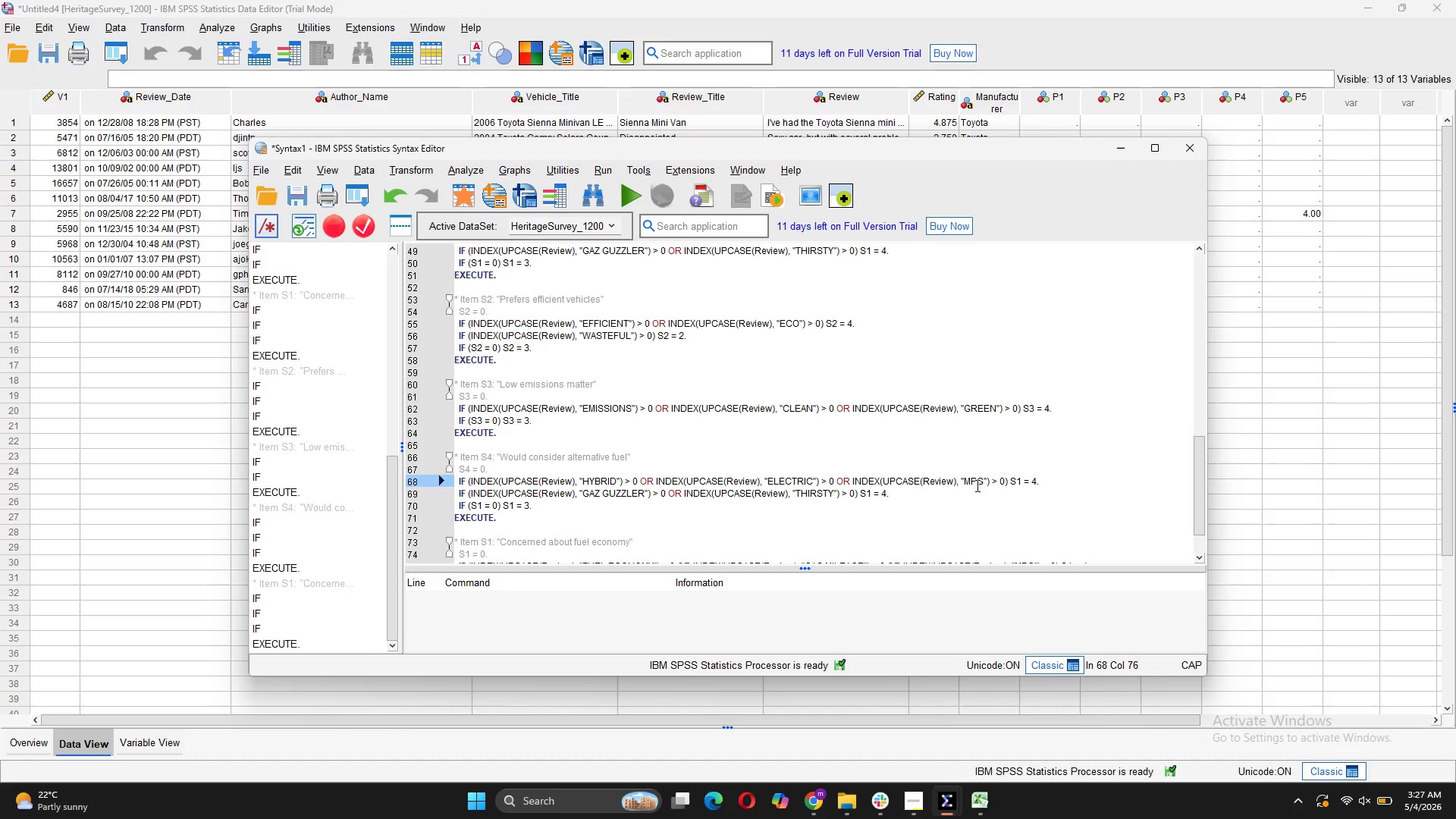 
left_click_drag(start_coordinate=[982, 477], to_coordinate=[965, 481])
 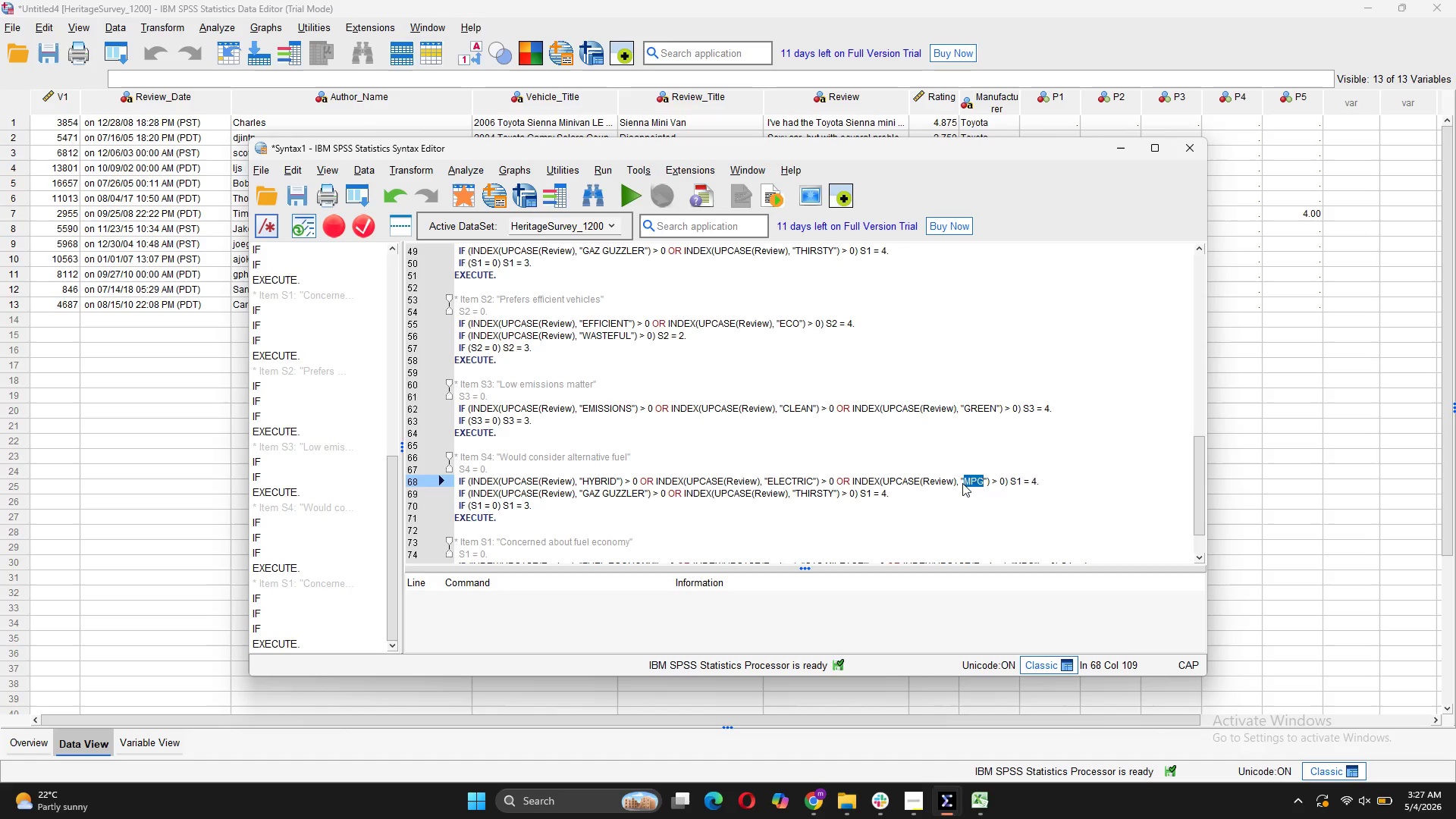 
key(E)
 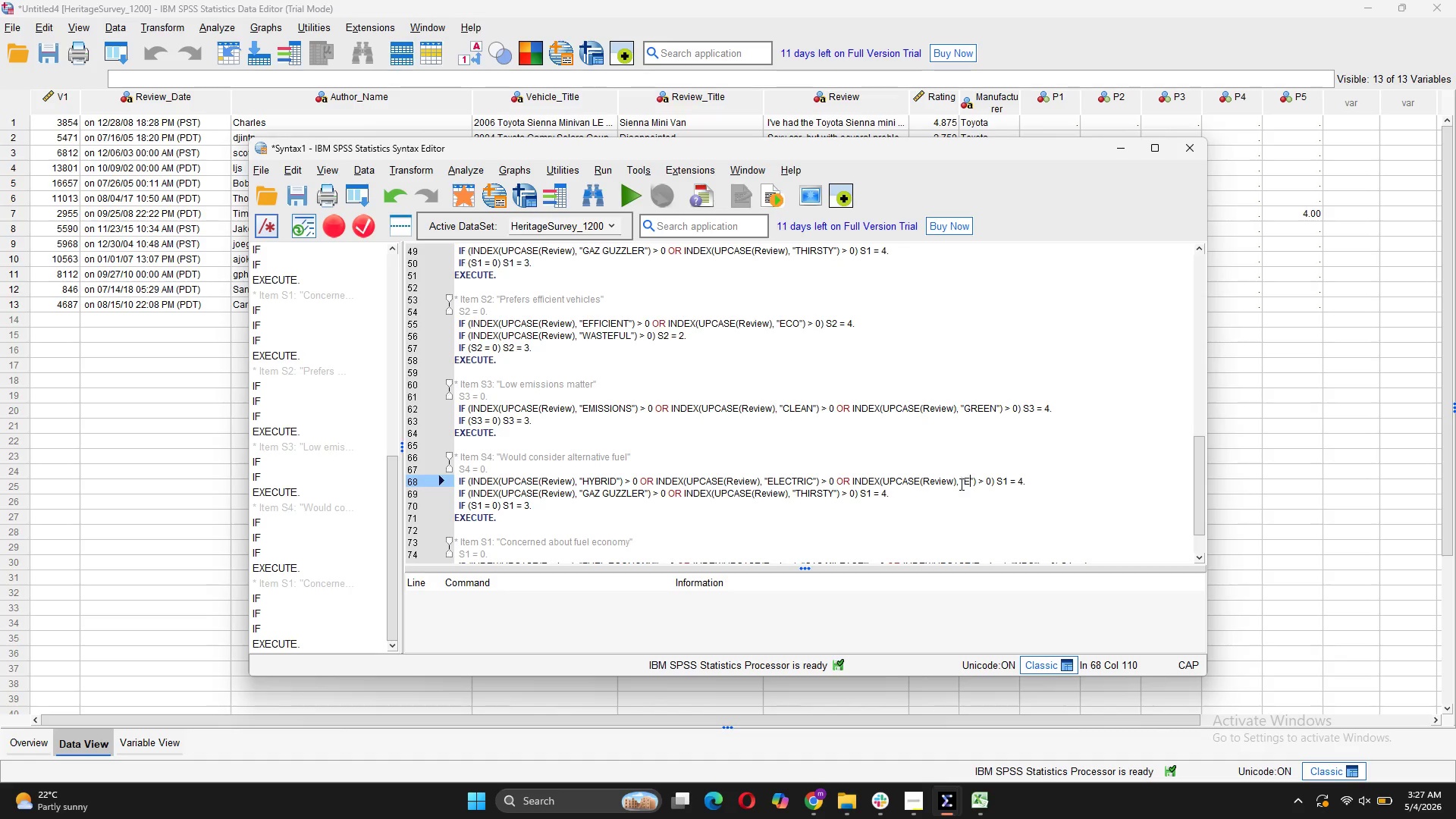 
key(V)
 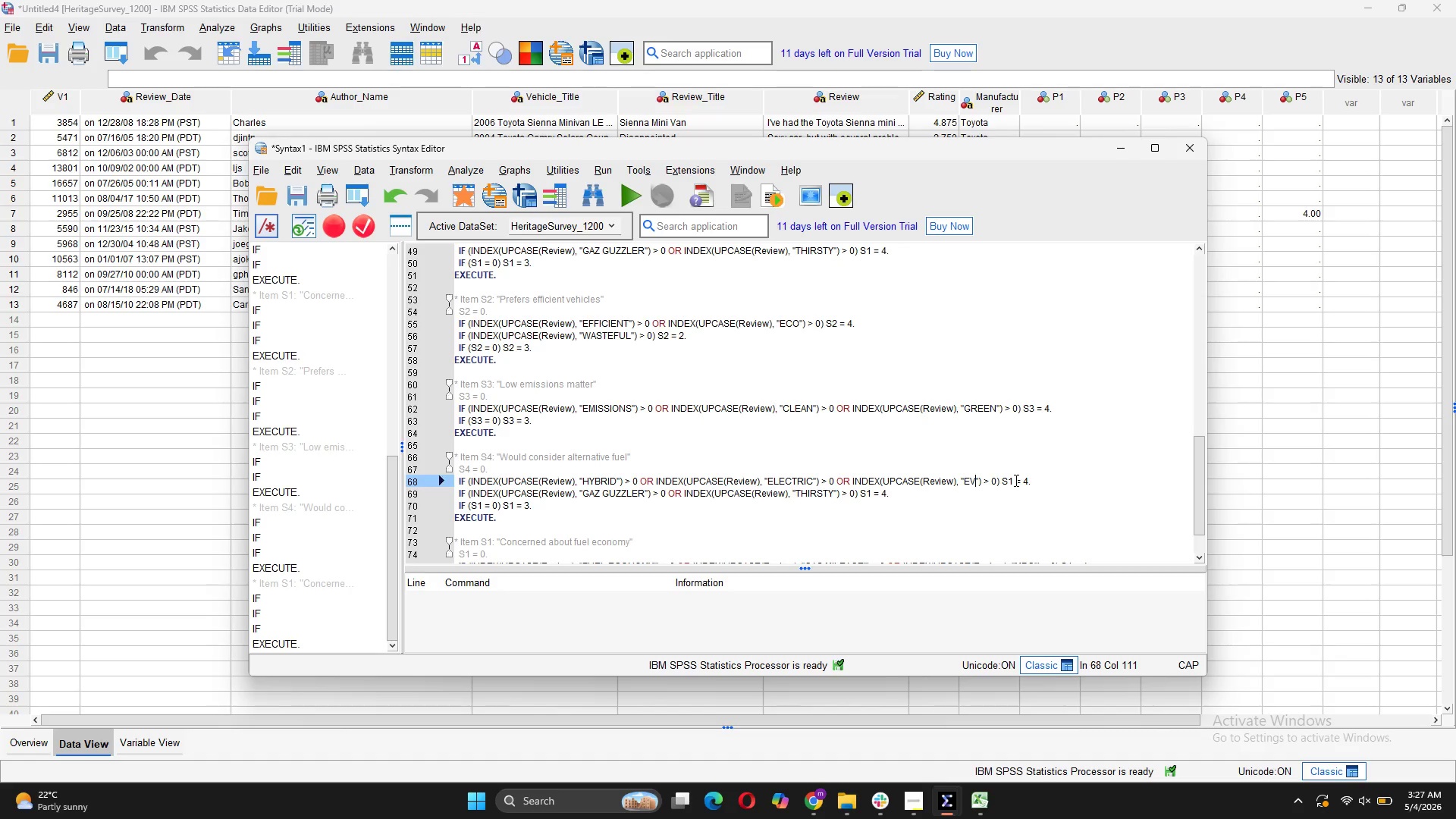 
left_click([1012, 480])
 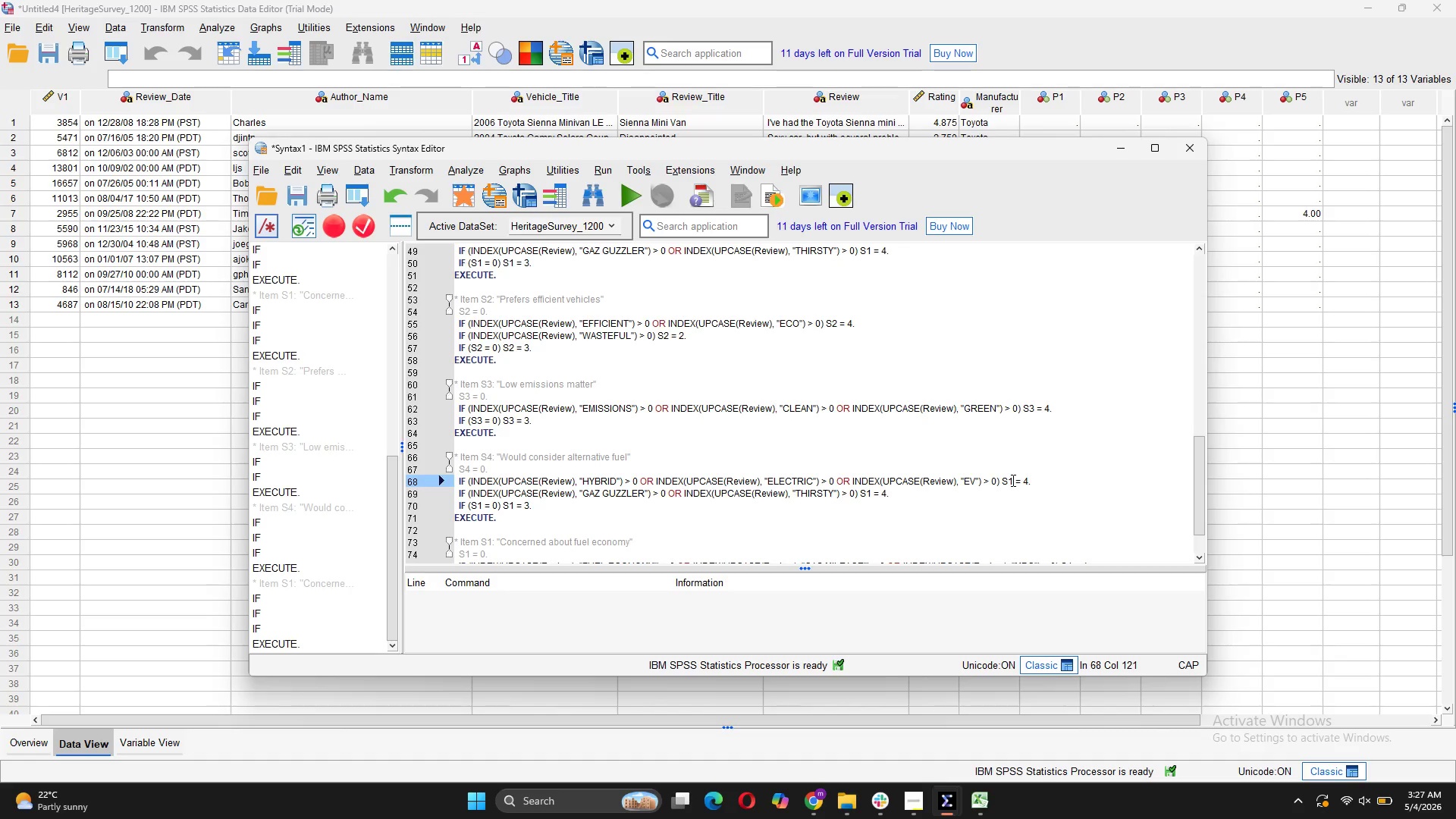 
key(Backspace)
 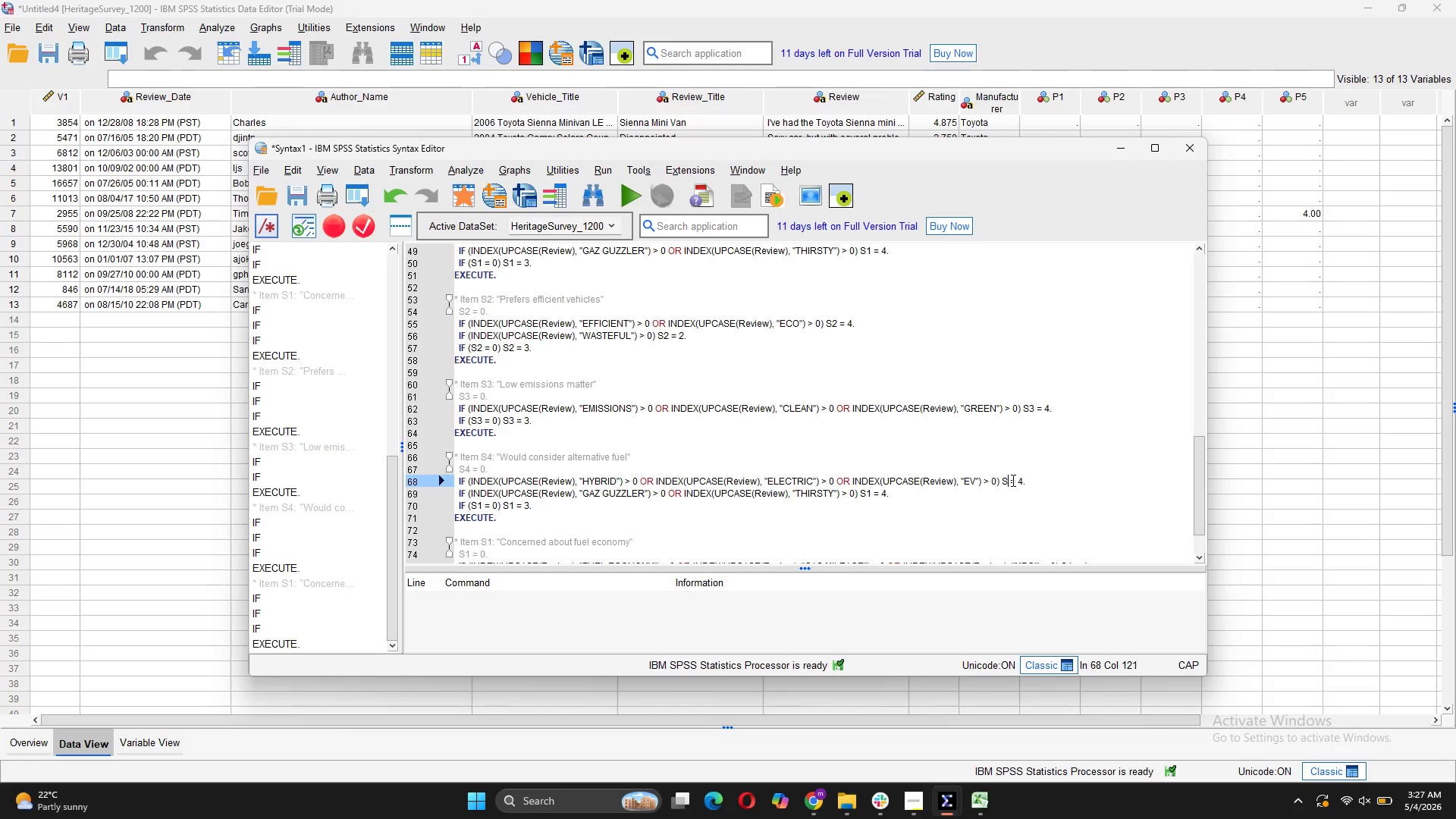 
key(4)
 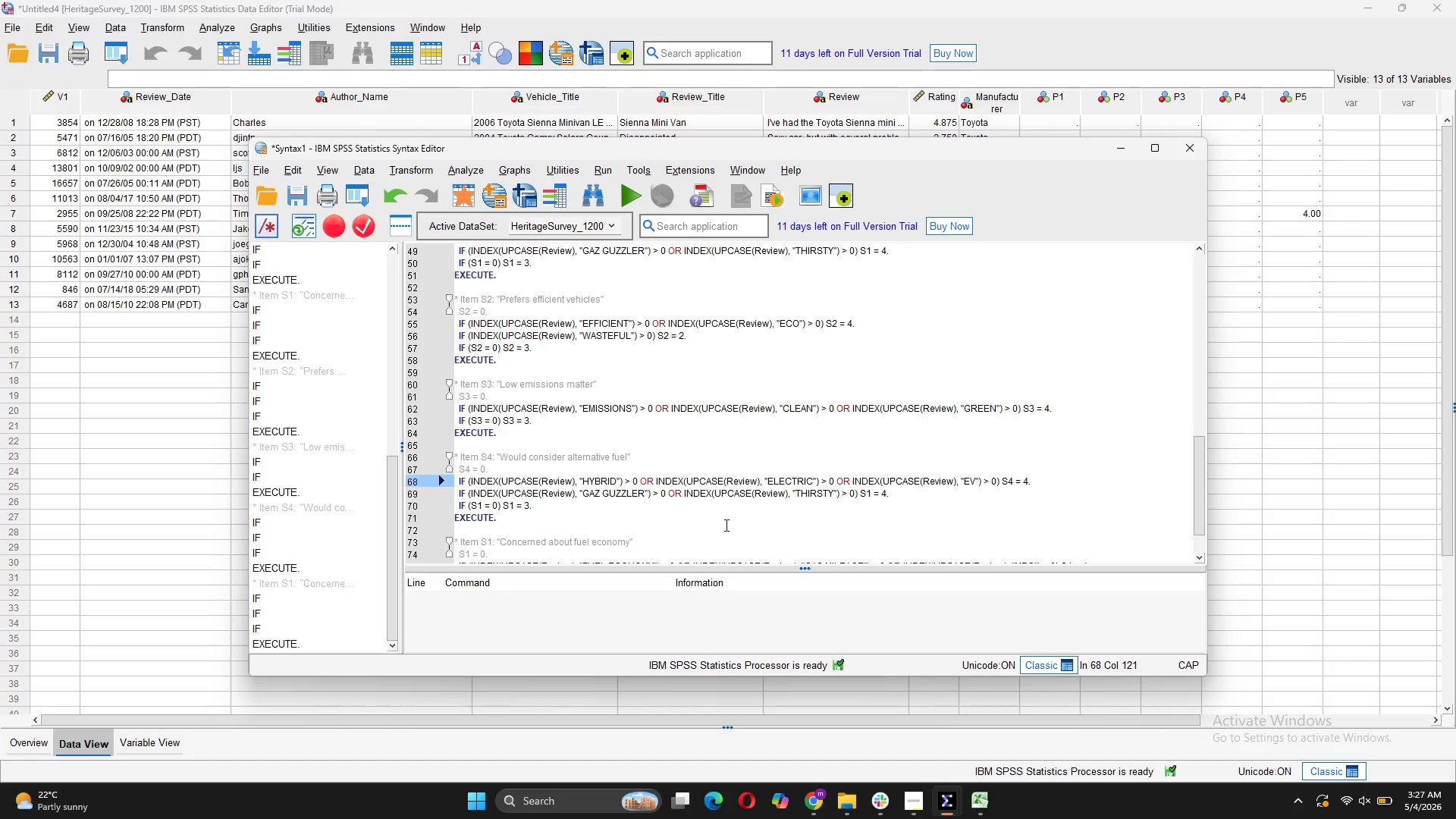 
wait(5.28)
 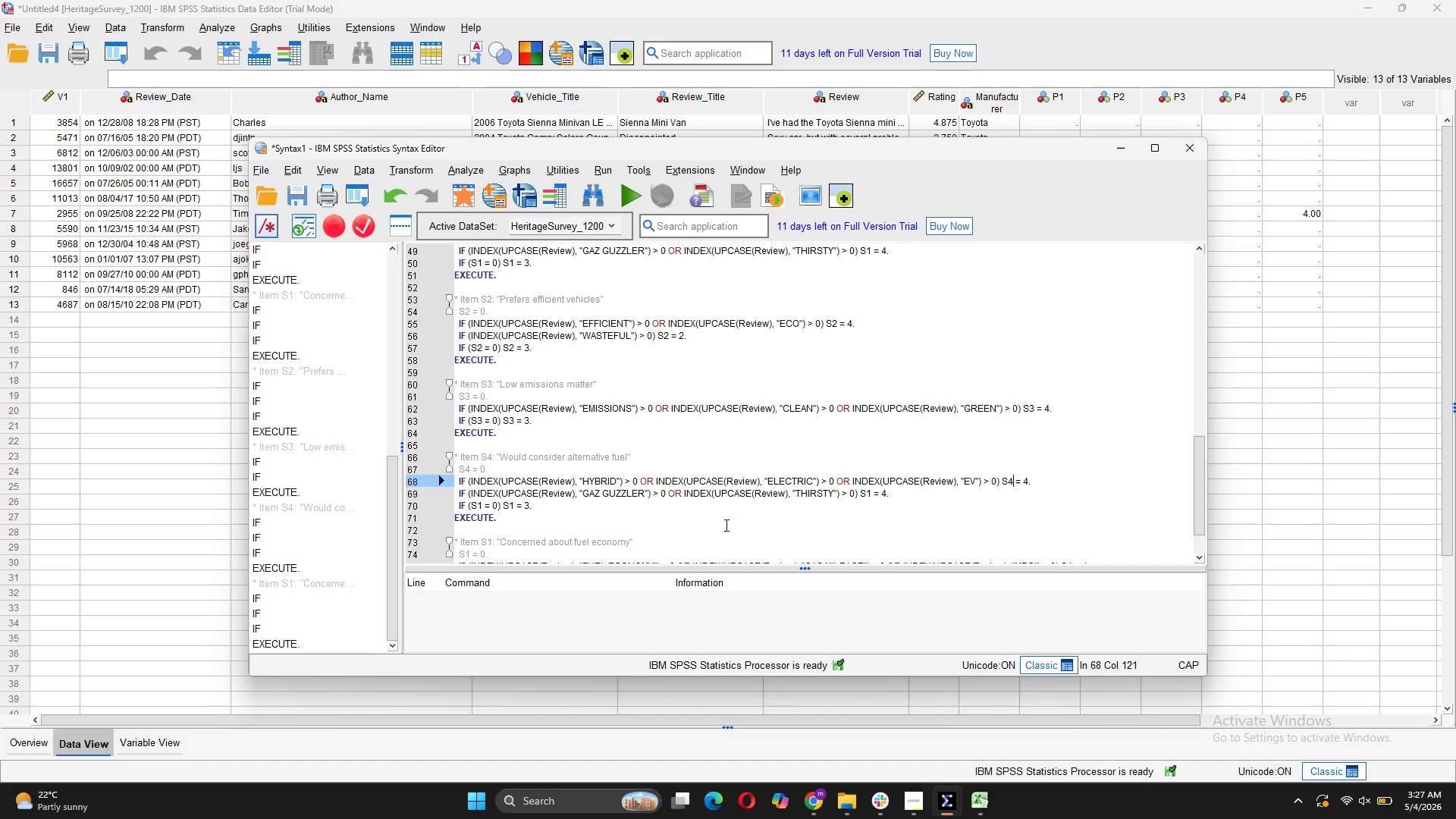 
left_click_drag(start_coordinate=[645, 488], to_coordinate=[585, 492])
 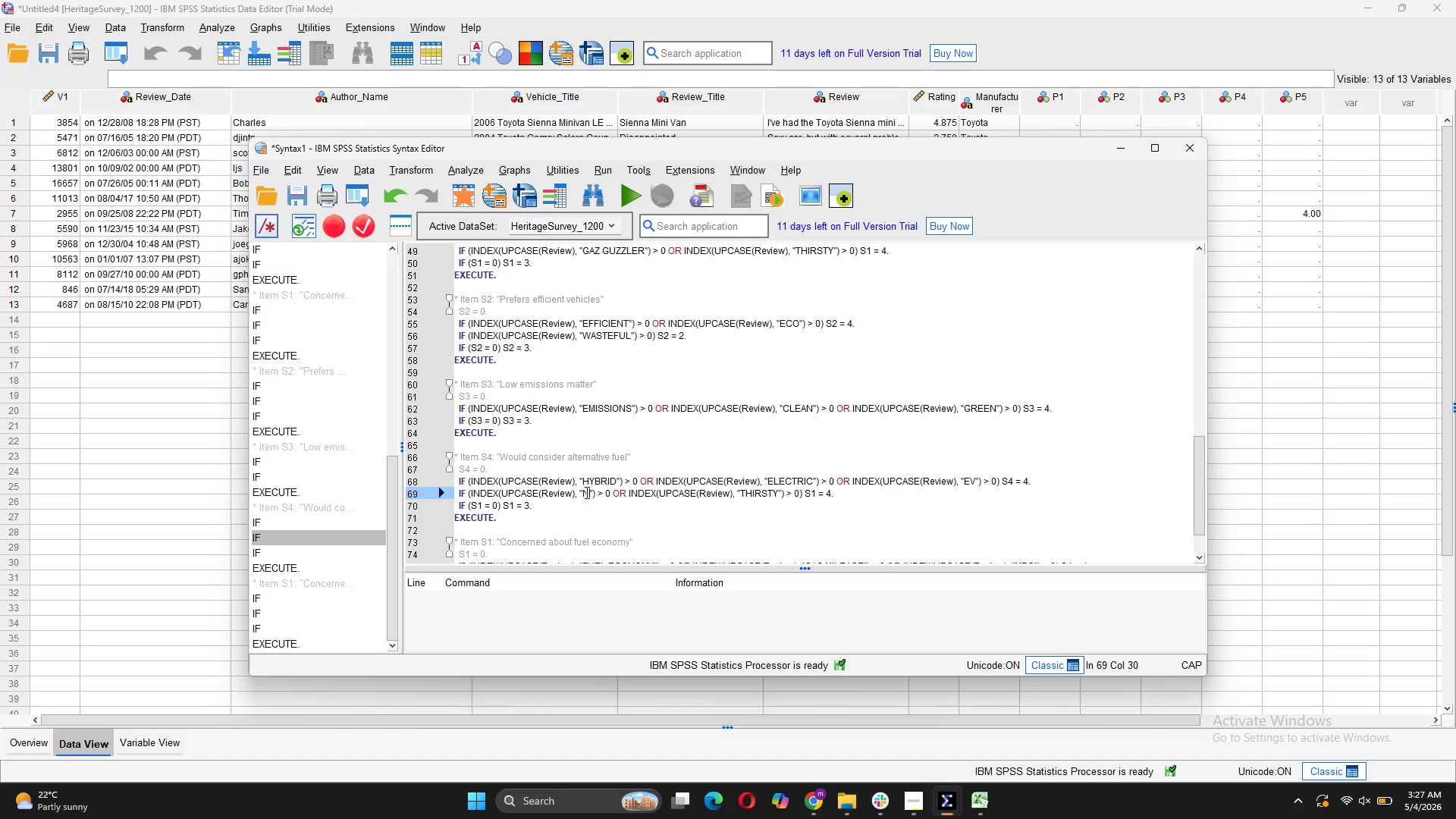 
type(NO HYBRID)
 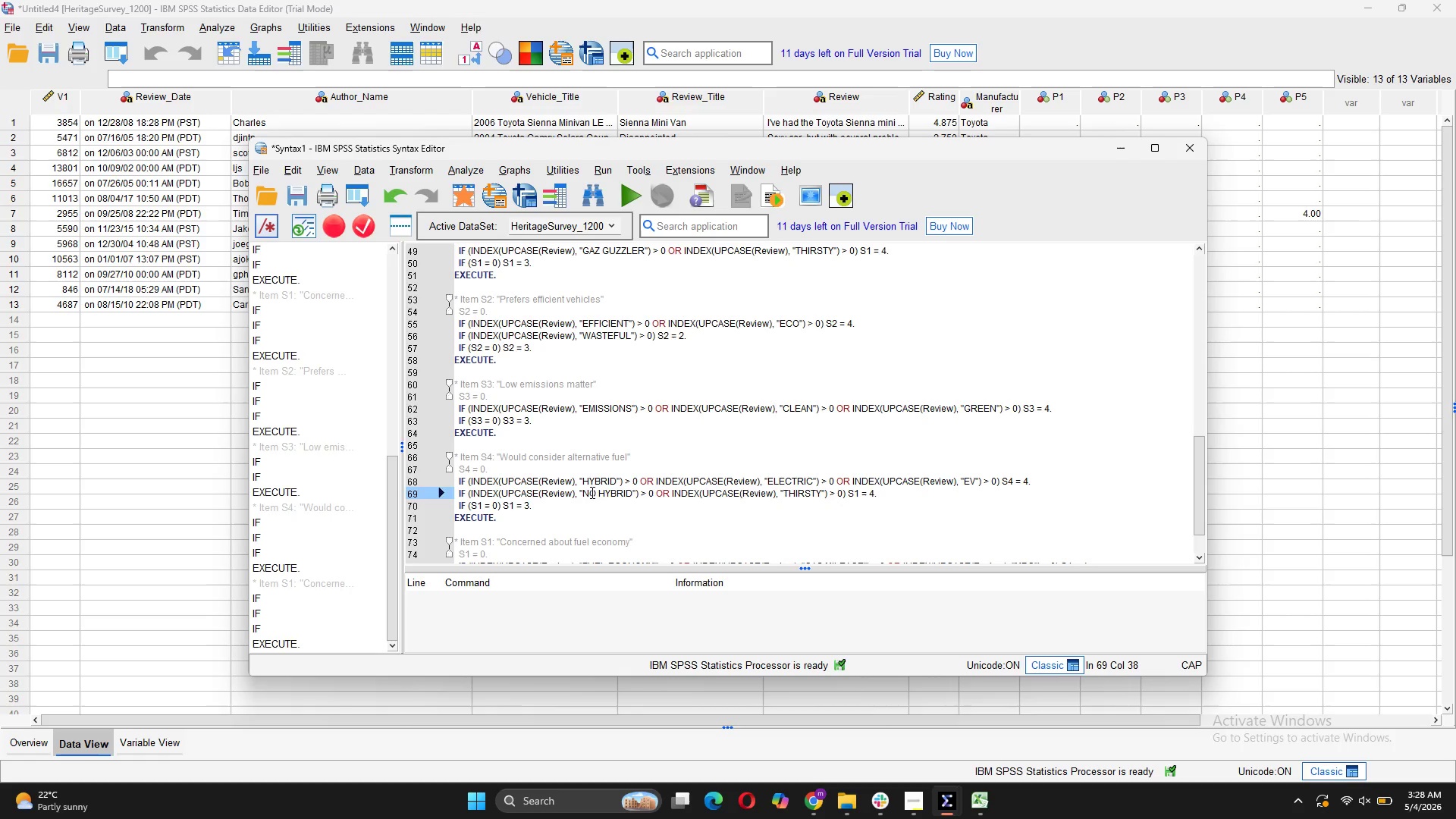 
wait(5.2)
 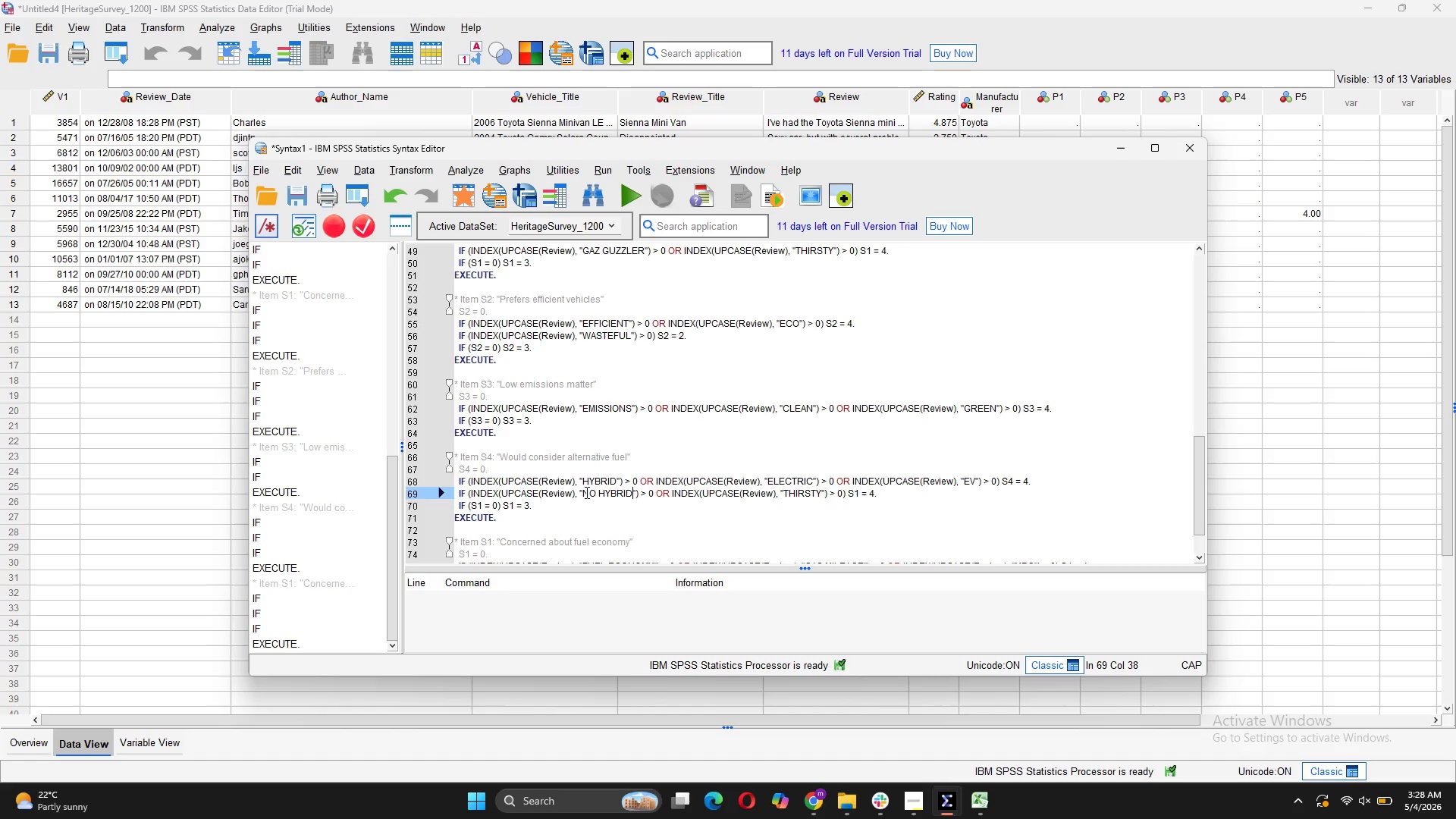 
left_click_drag(start_coordinate=[820, 492], to_coordinate=[786, 489])
 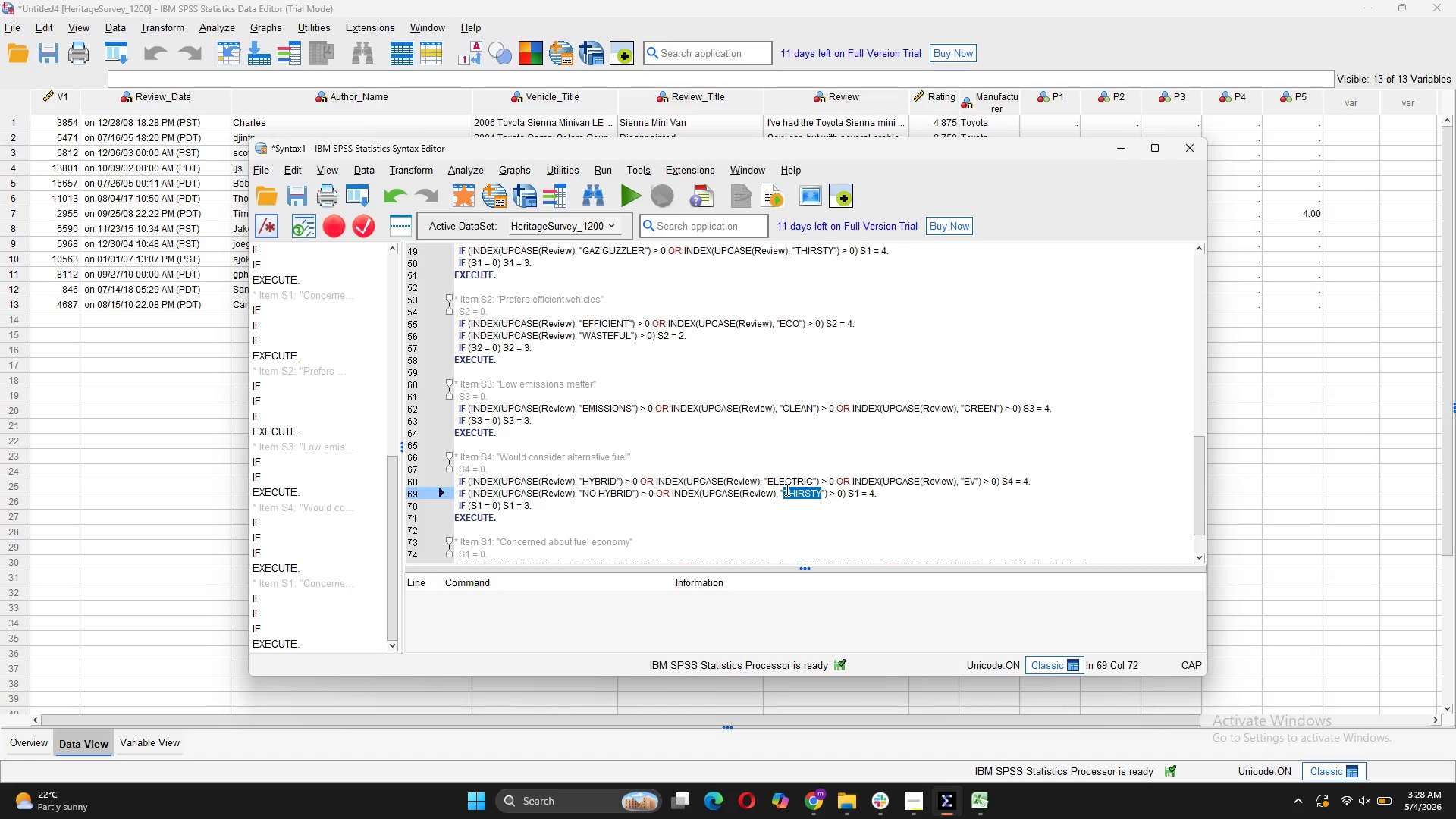 
type(HATE ELECTRIC)
 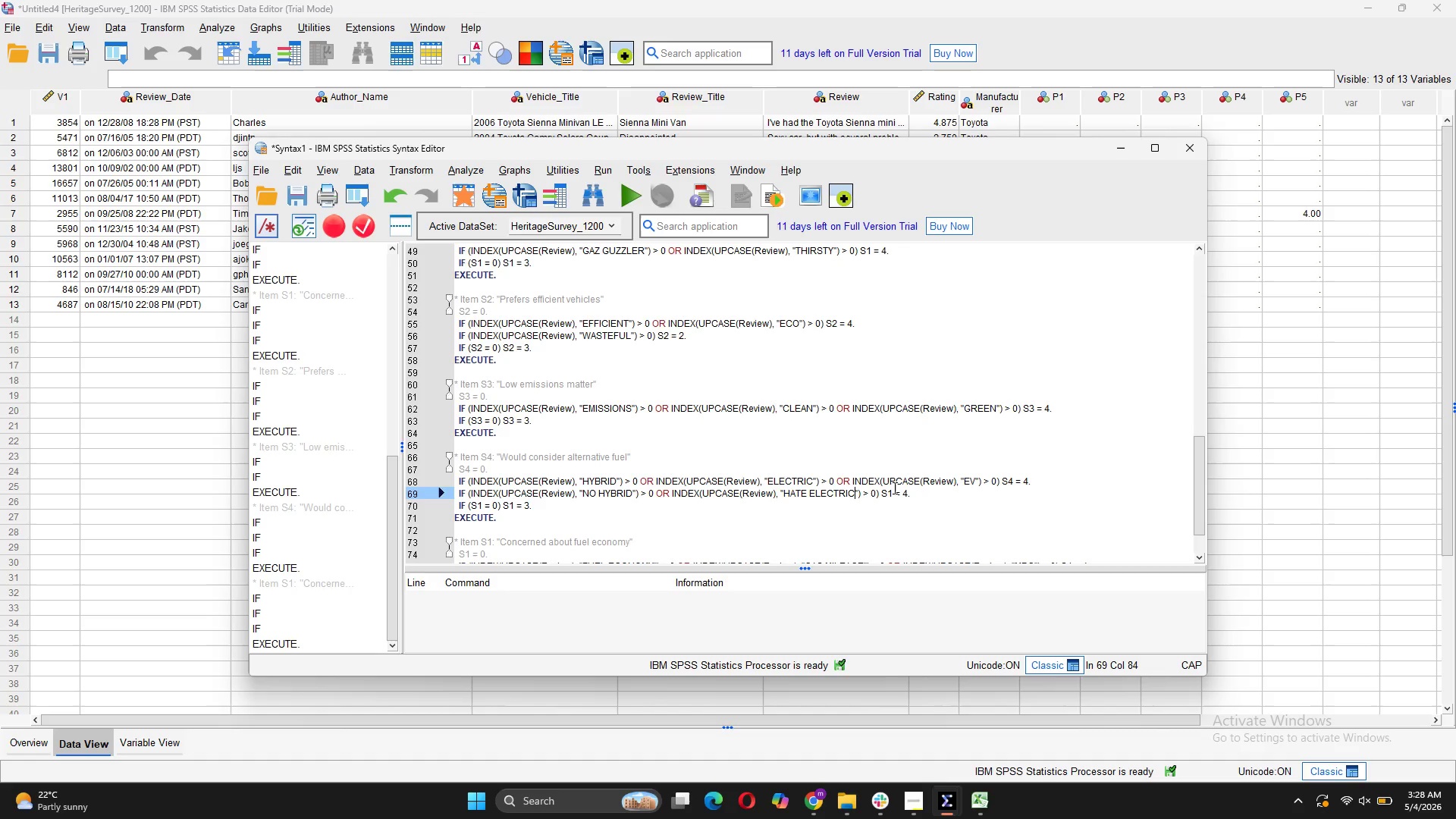 
left_click([892, 493])
 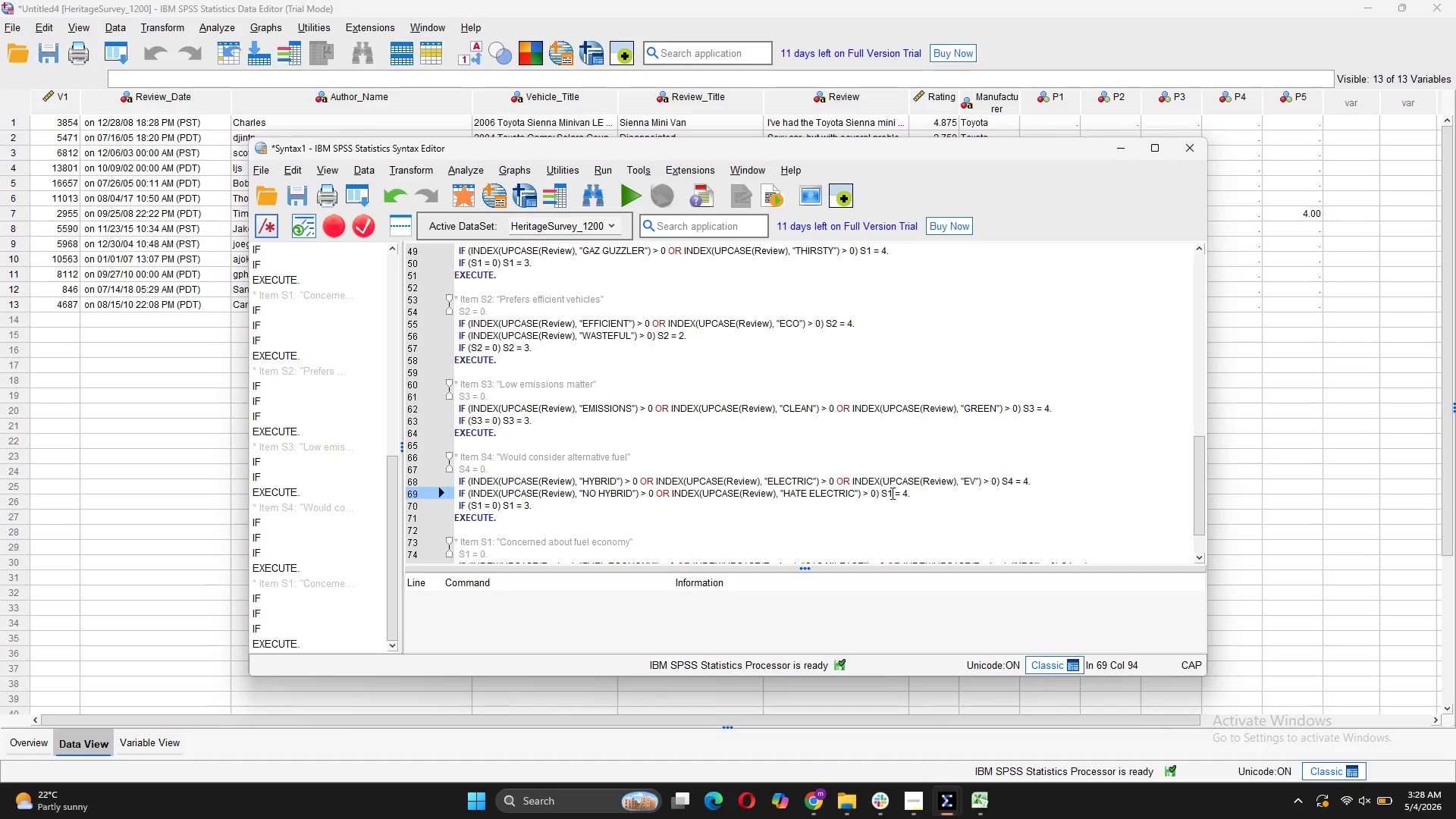 
key(Backspace)
 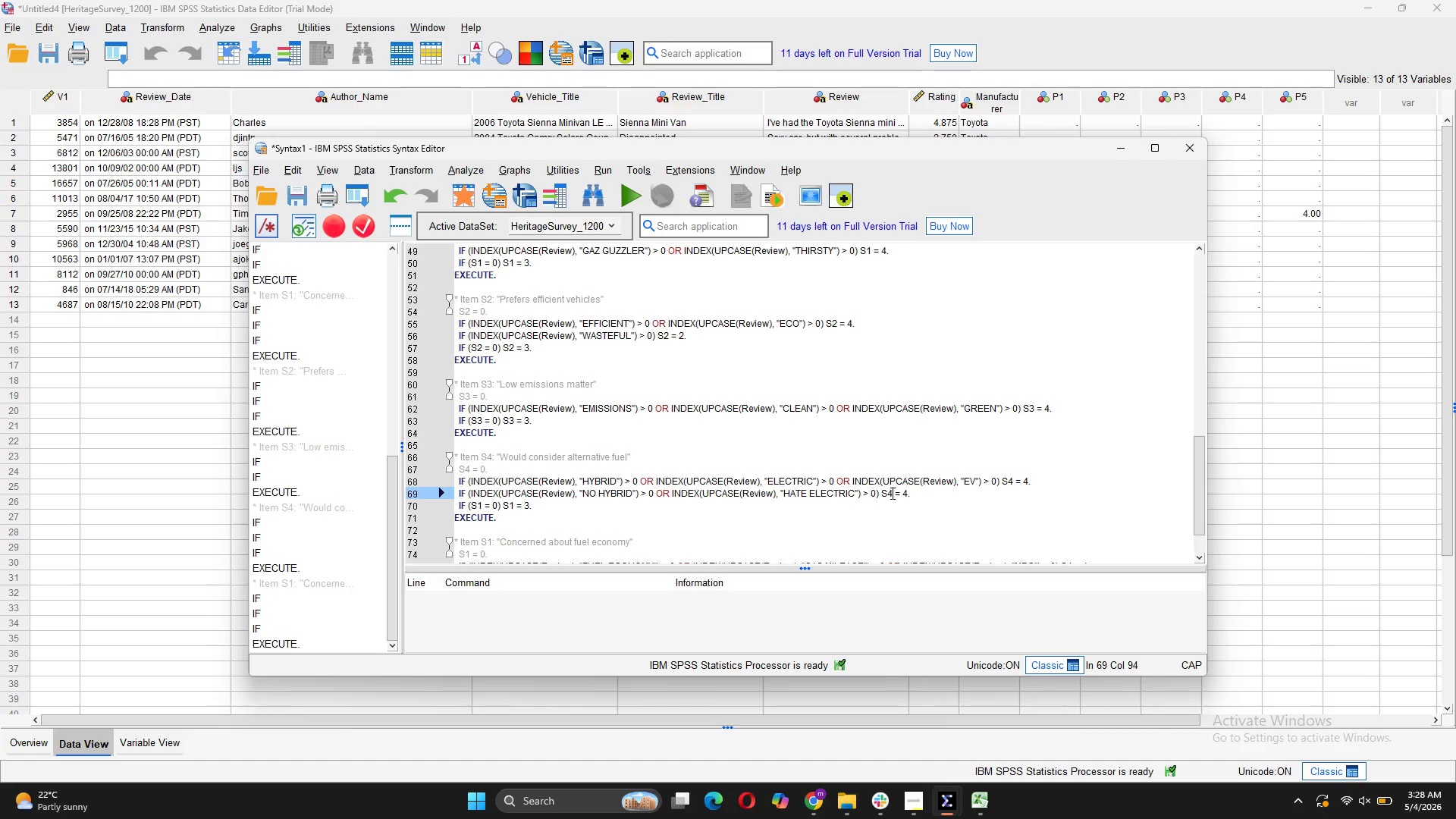 
key(4)
 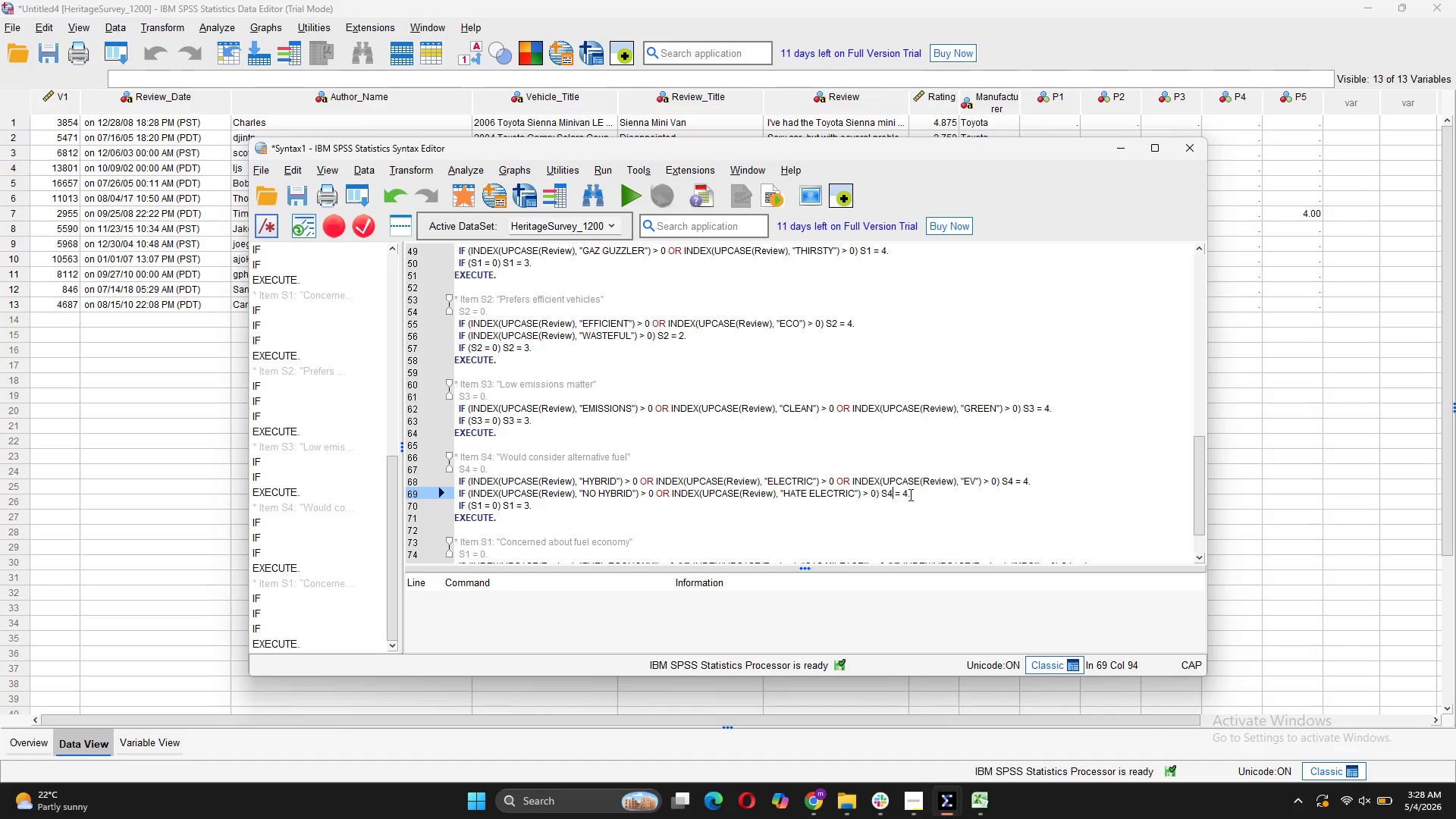 
left_click([907, 497])
 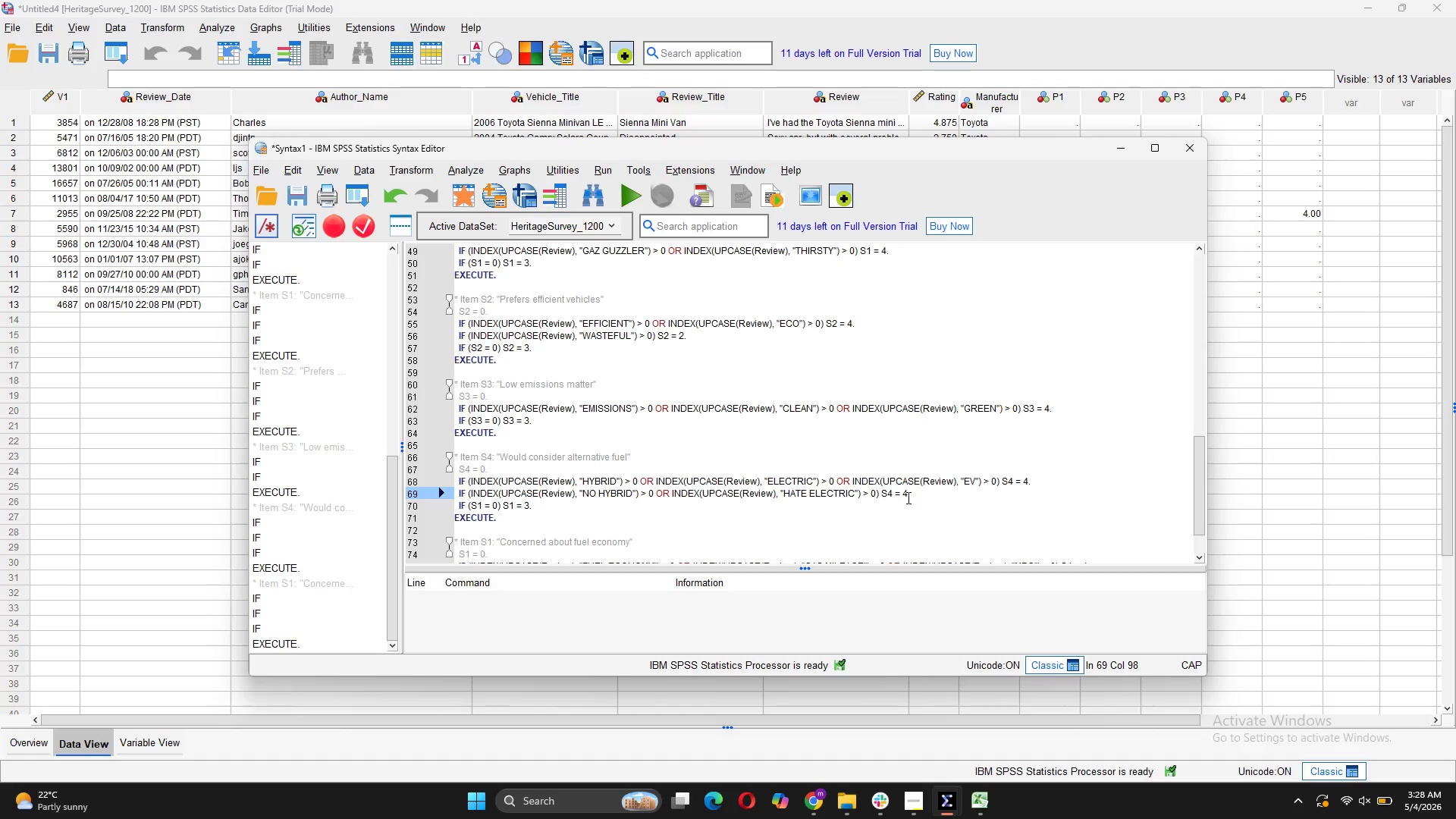 
key(Backspace)
 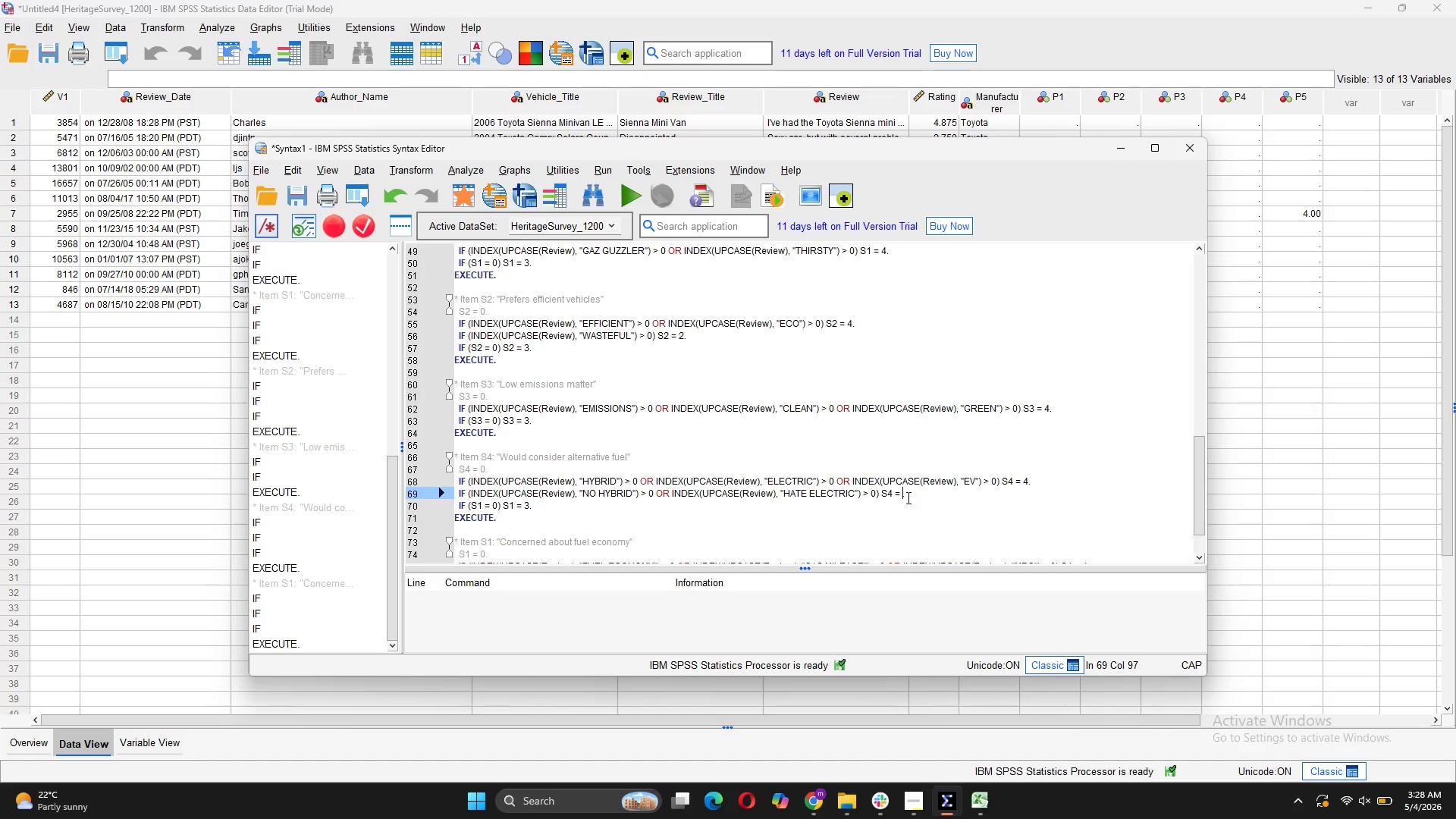 
key(2)
 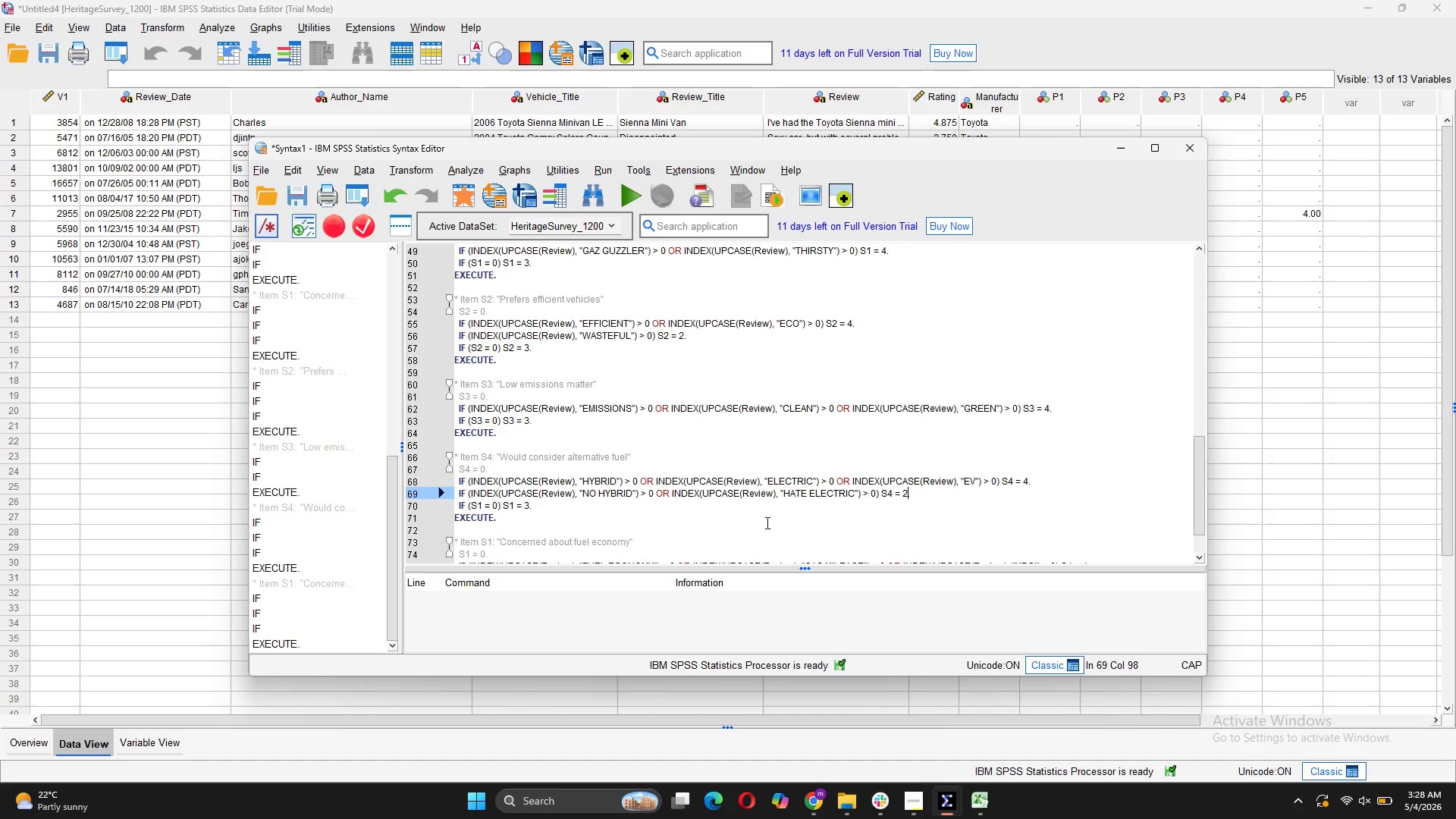 
wait(5.64)
 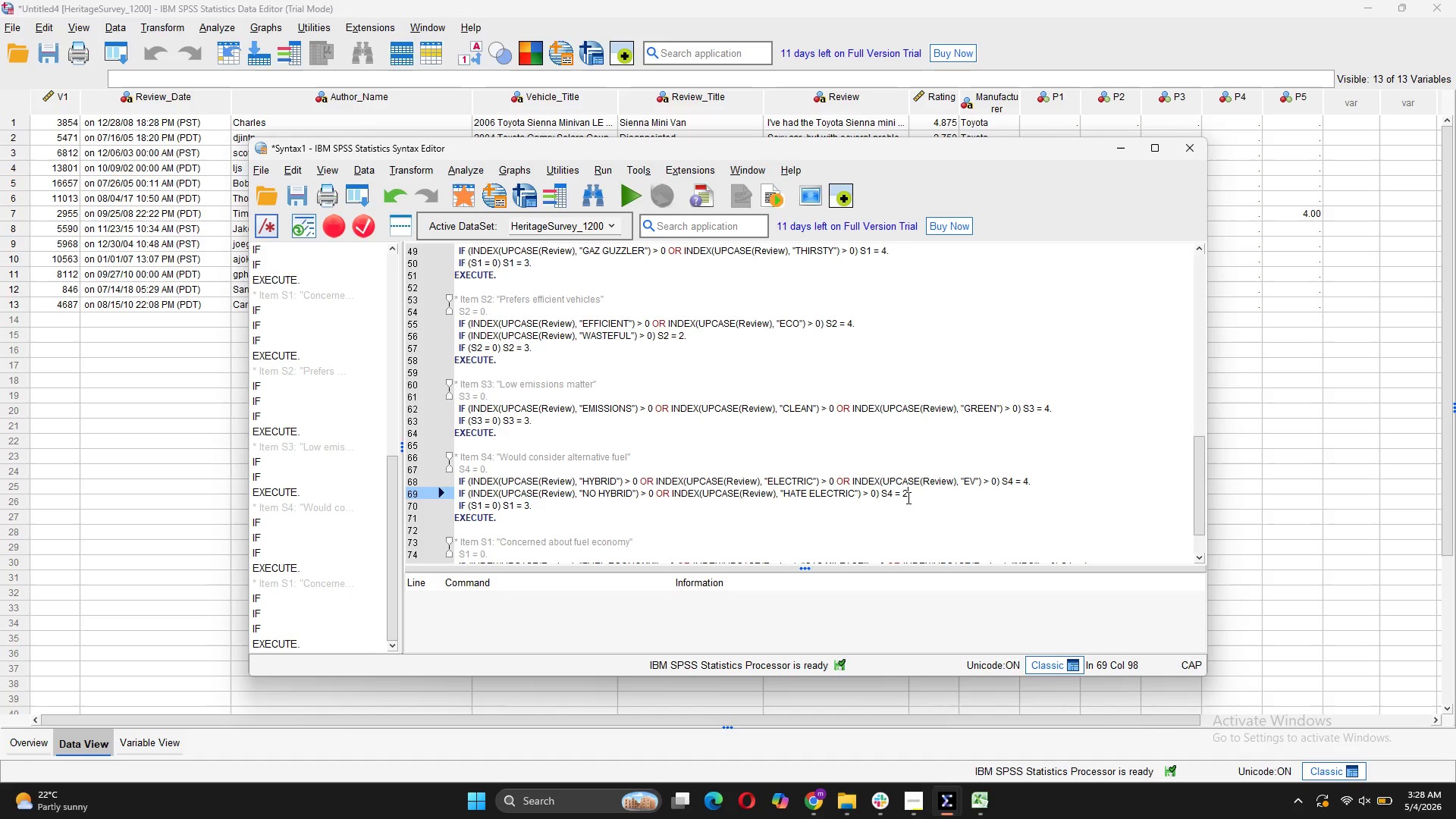 
left_click([481, 501])
 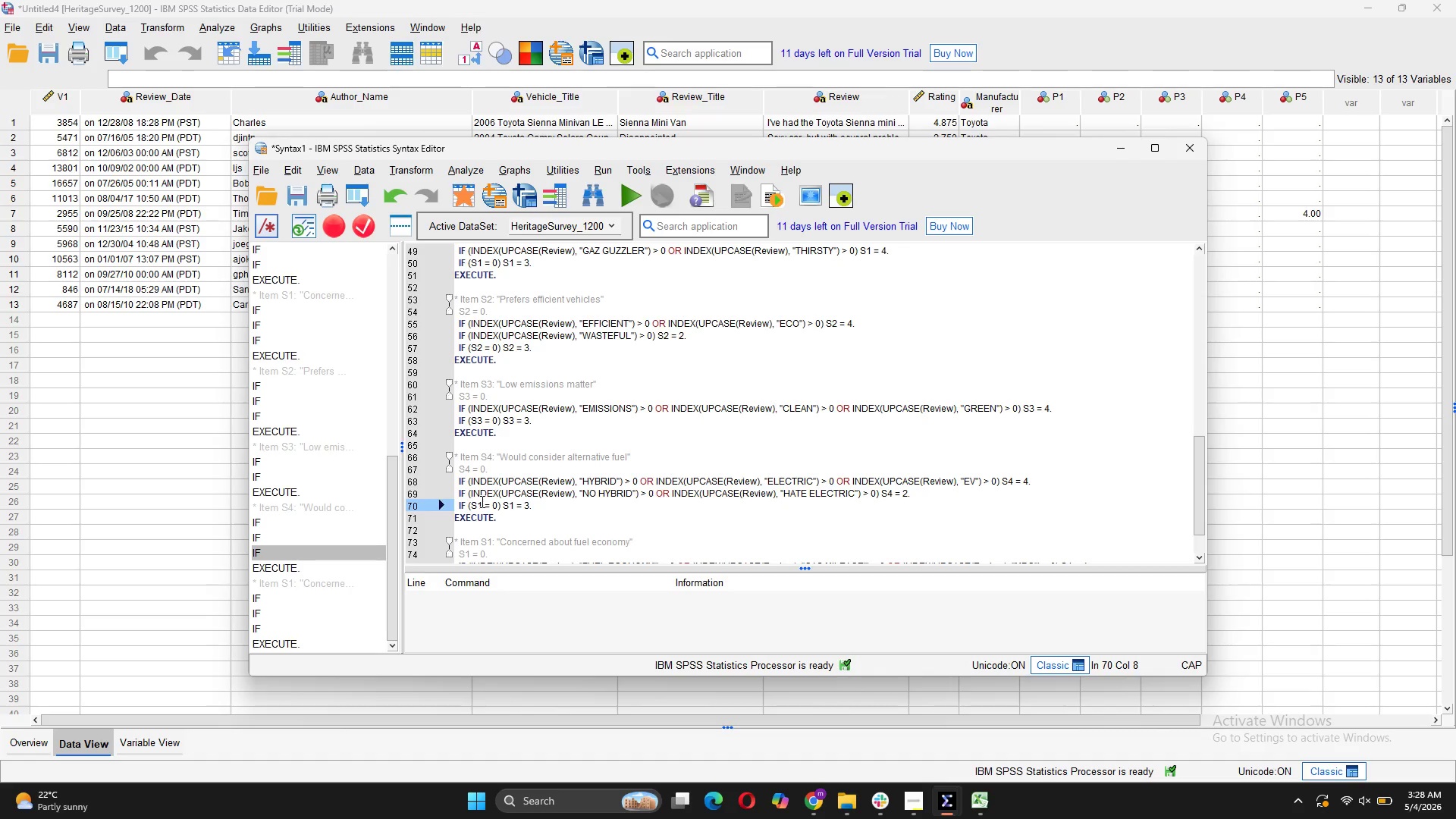 
key(Backspace)
 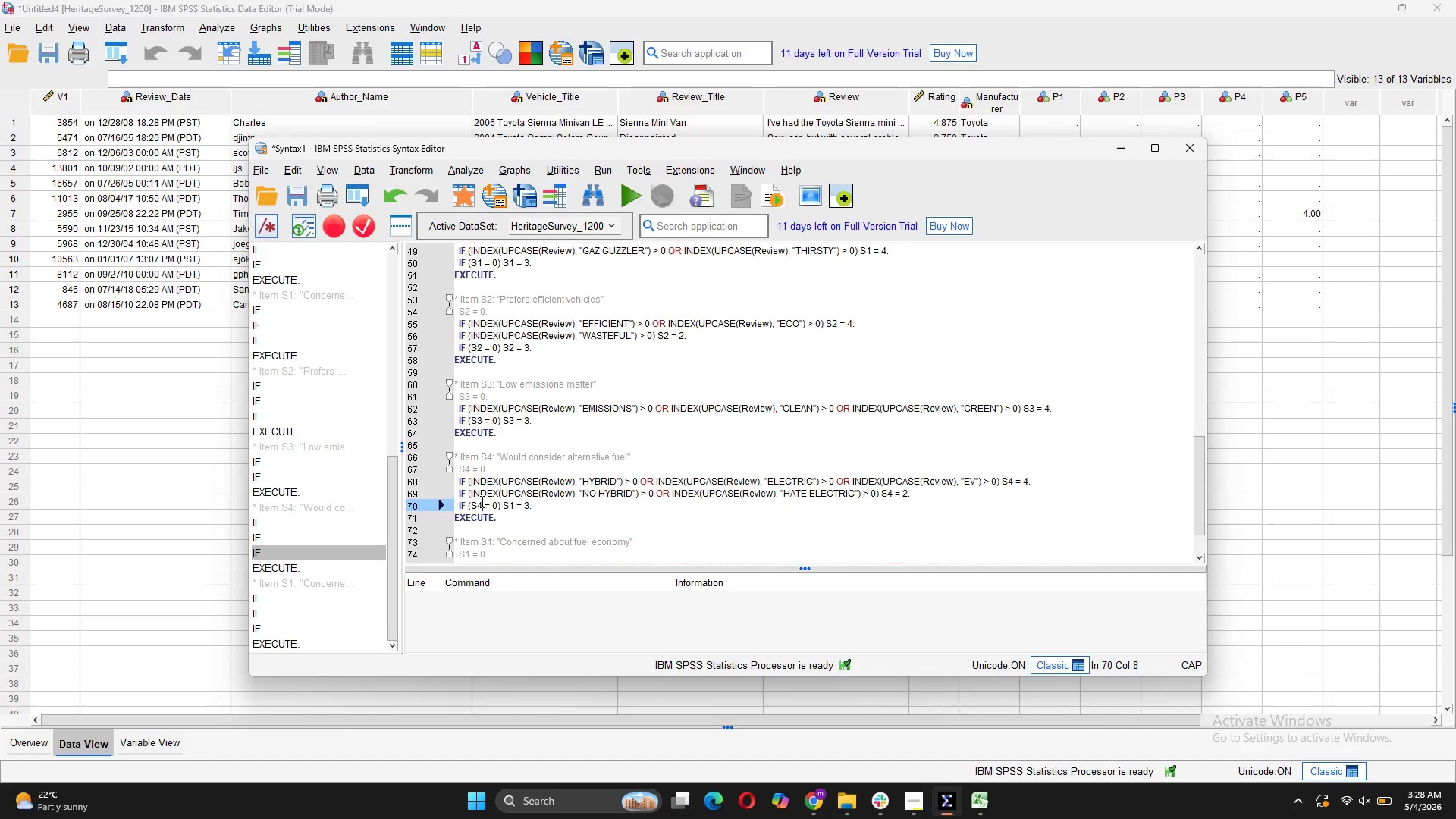 
key(4)
 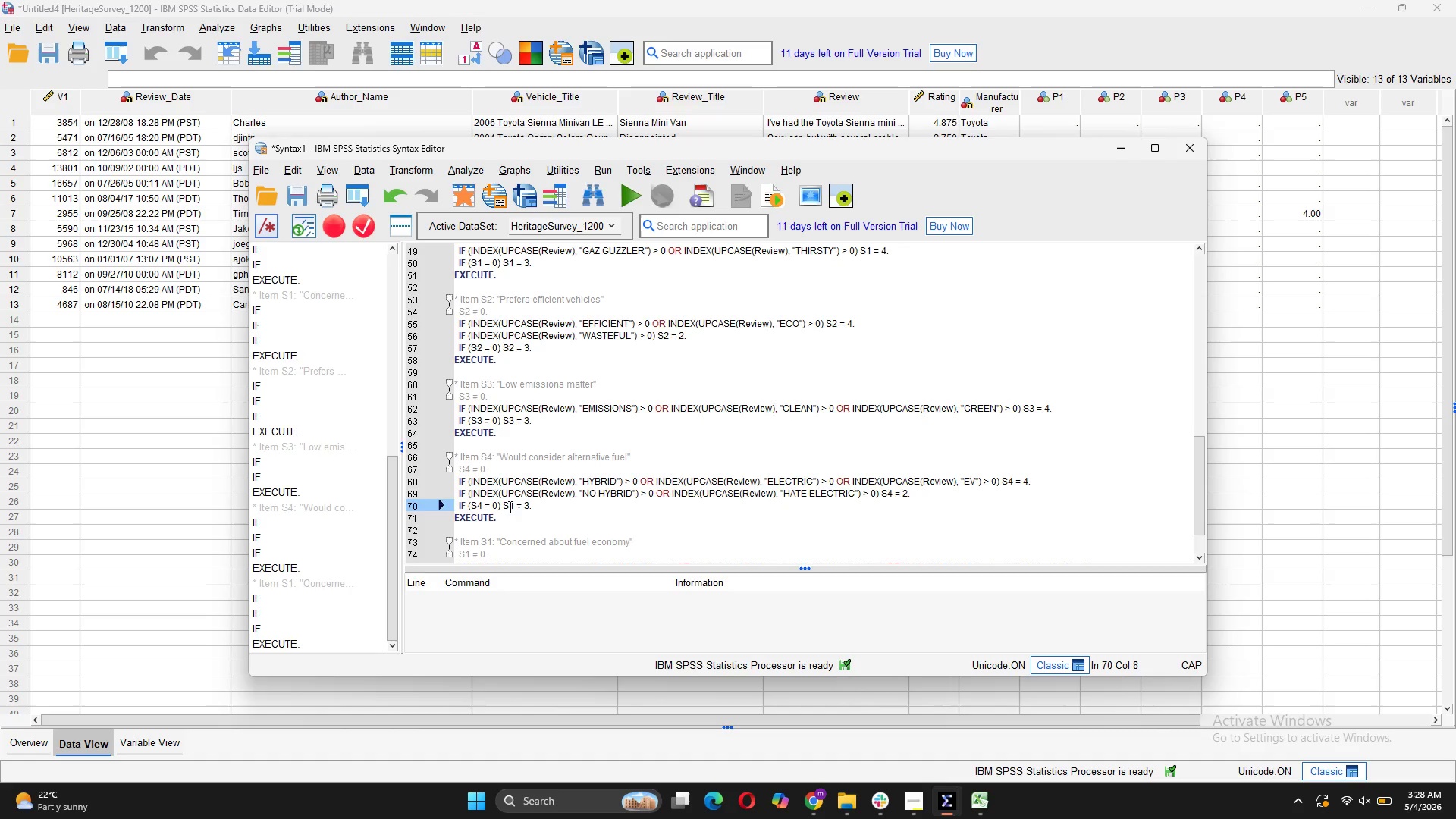 
left_click([513, 501])
 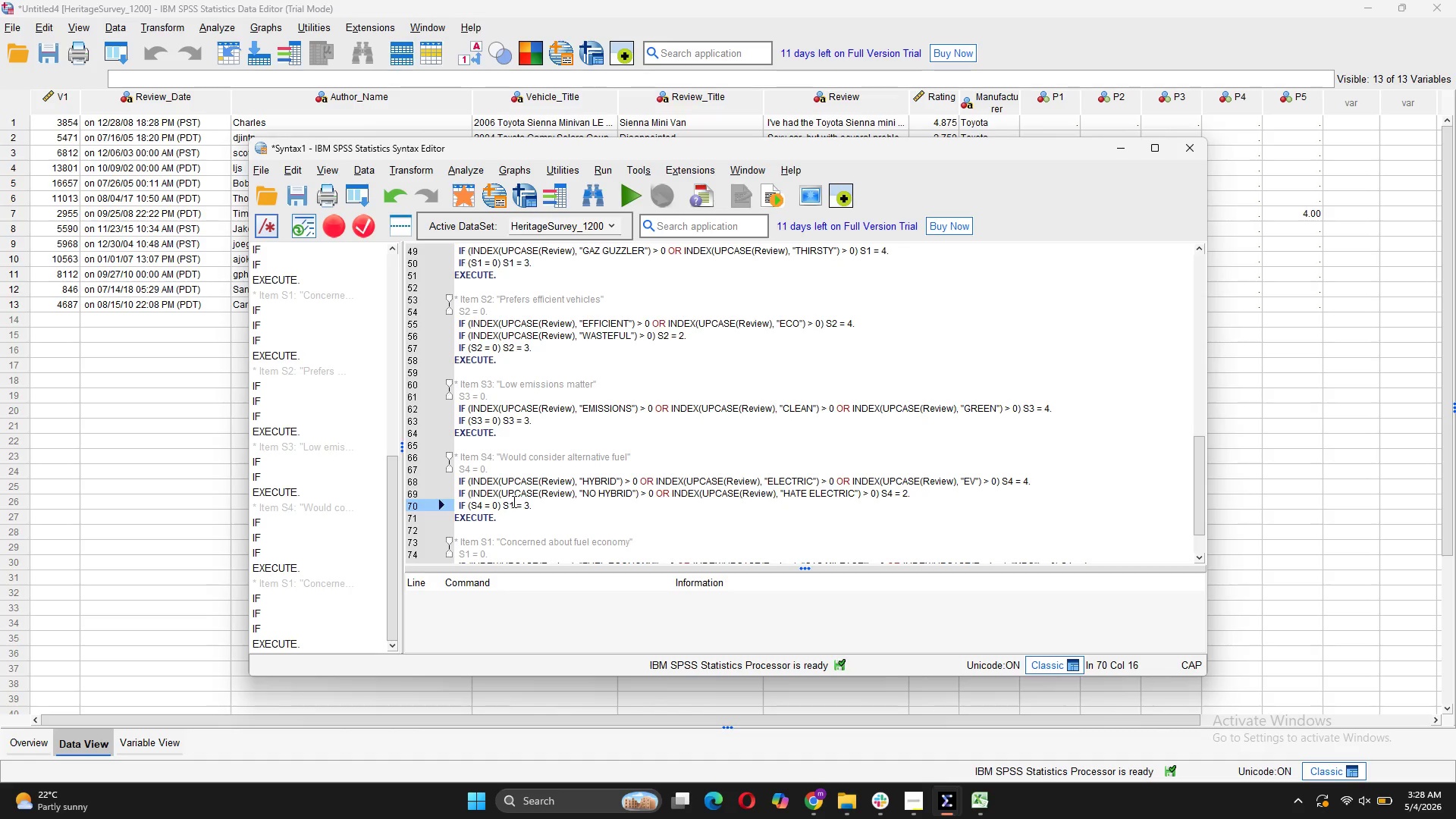 
key(Backspace)
 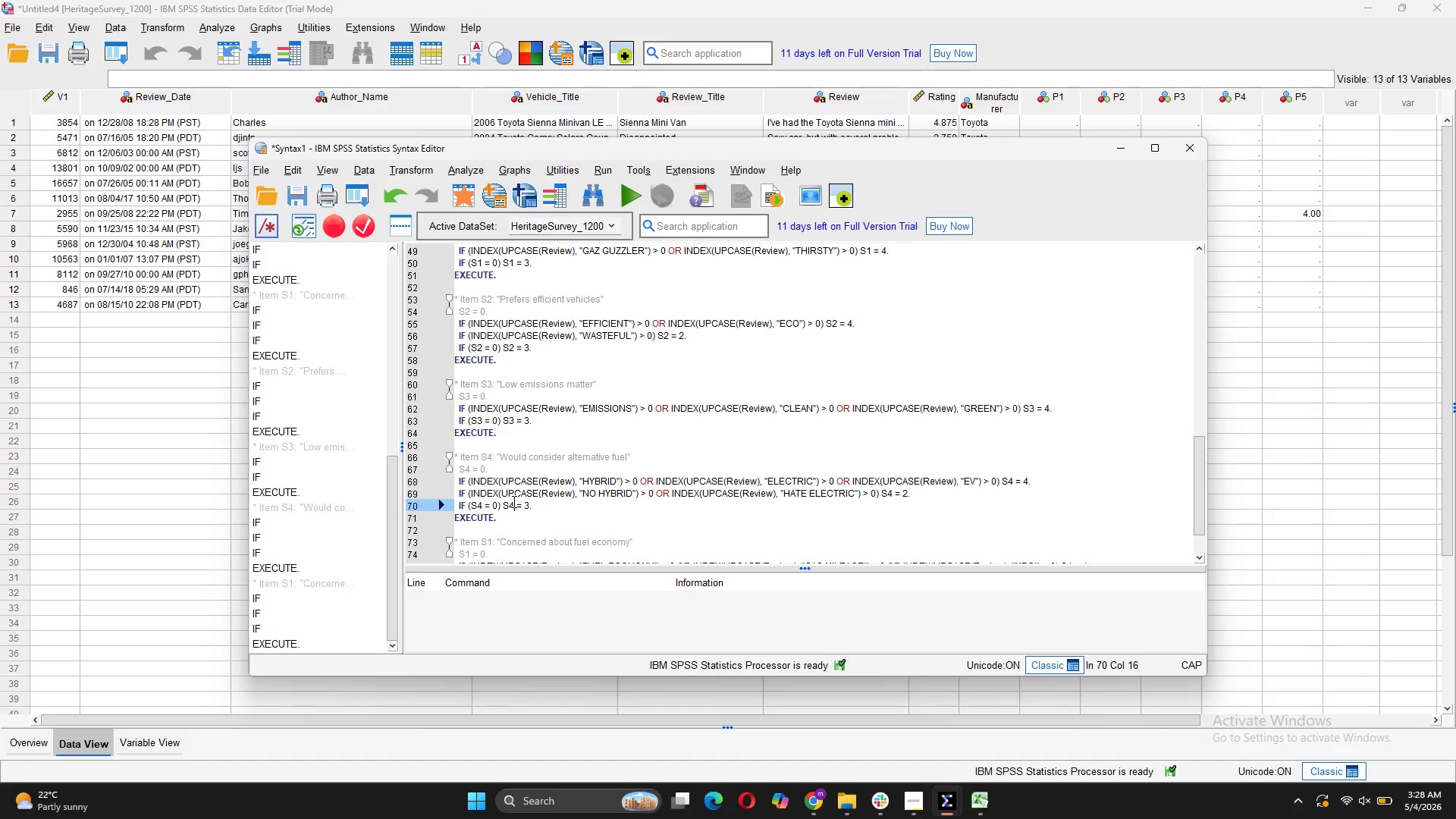 
key(4)
 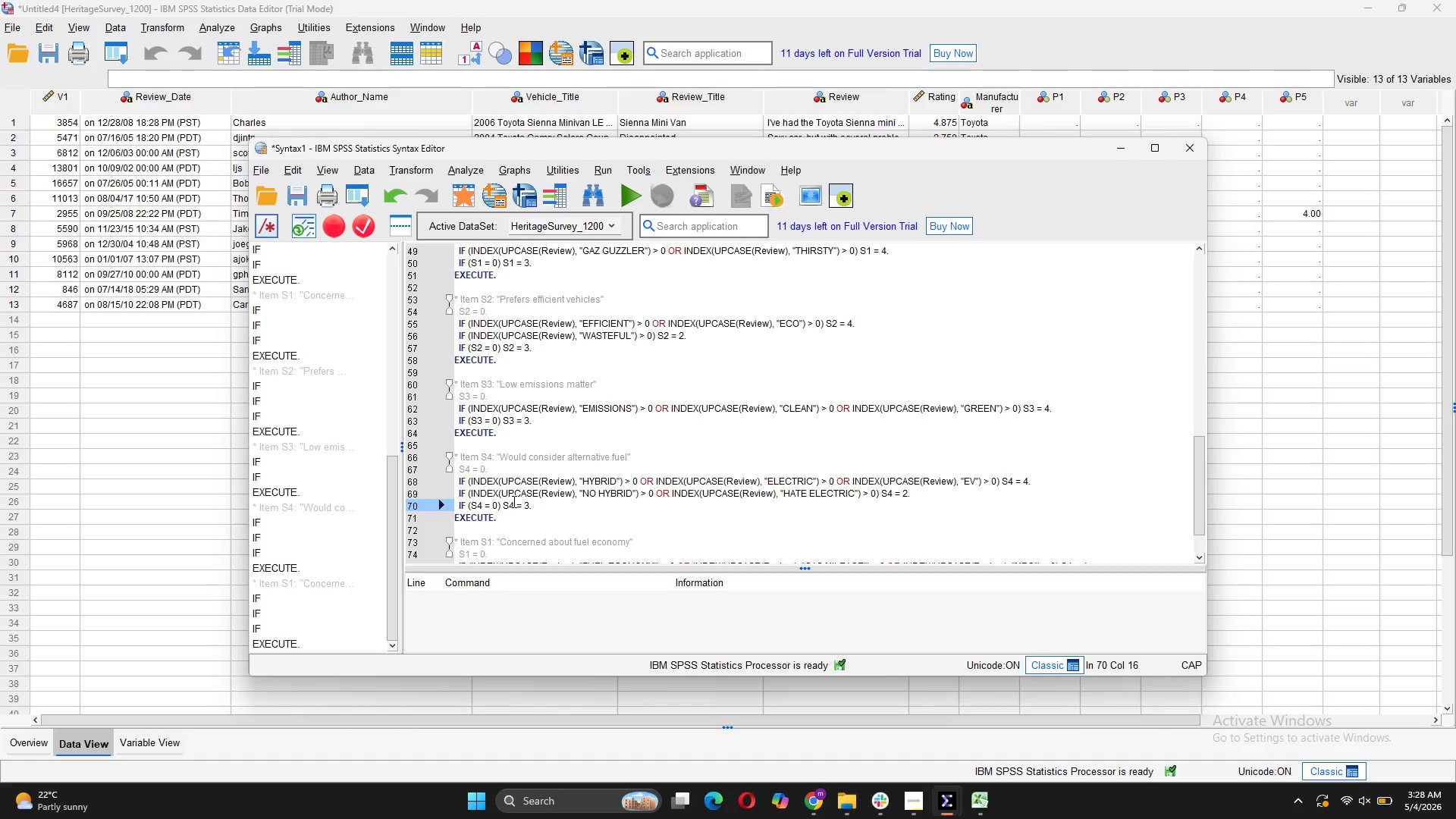 
scroll: coordinate [593, 504], scroll_direction: down, amount: 3.0
 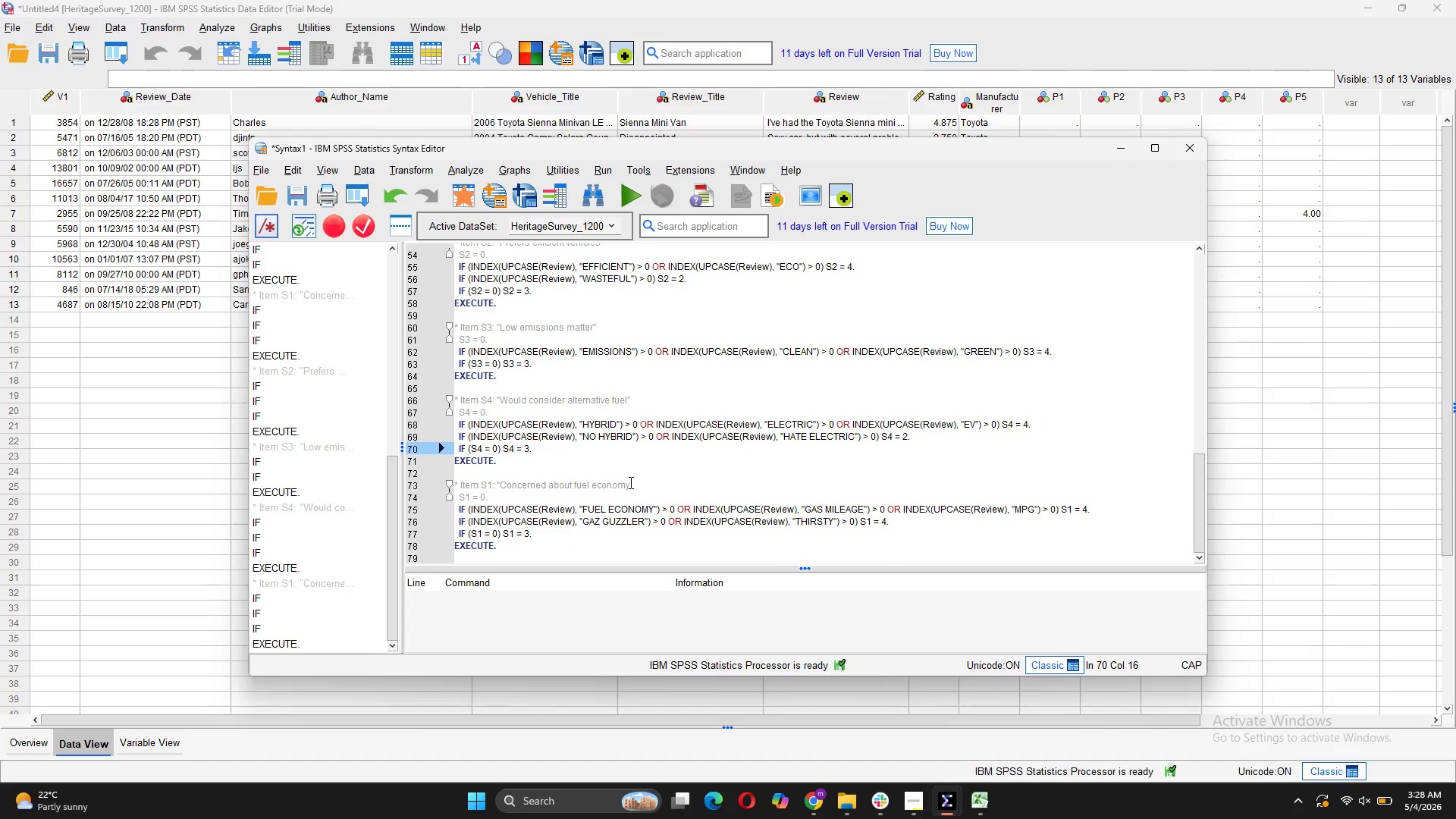 
left_click_drag(start_coordinate=[629, 482], to_coordinate=[501, 488])
 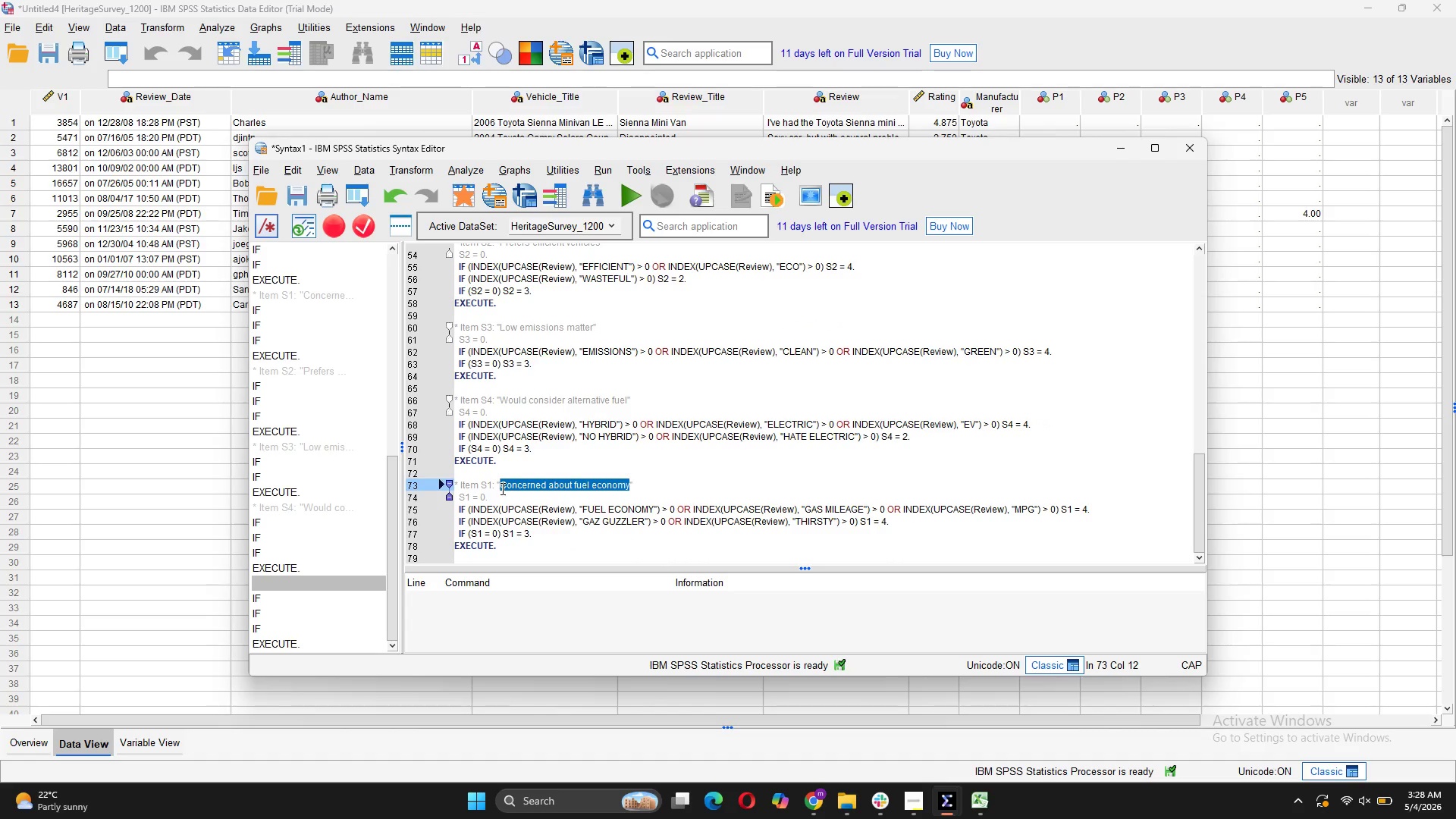 
type(Environmenta)
 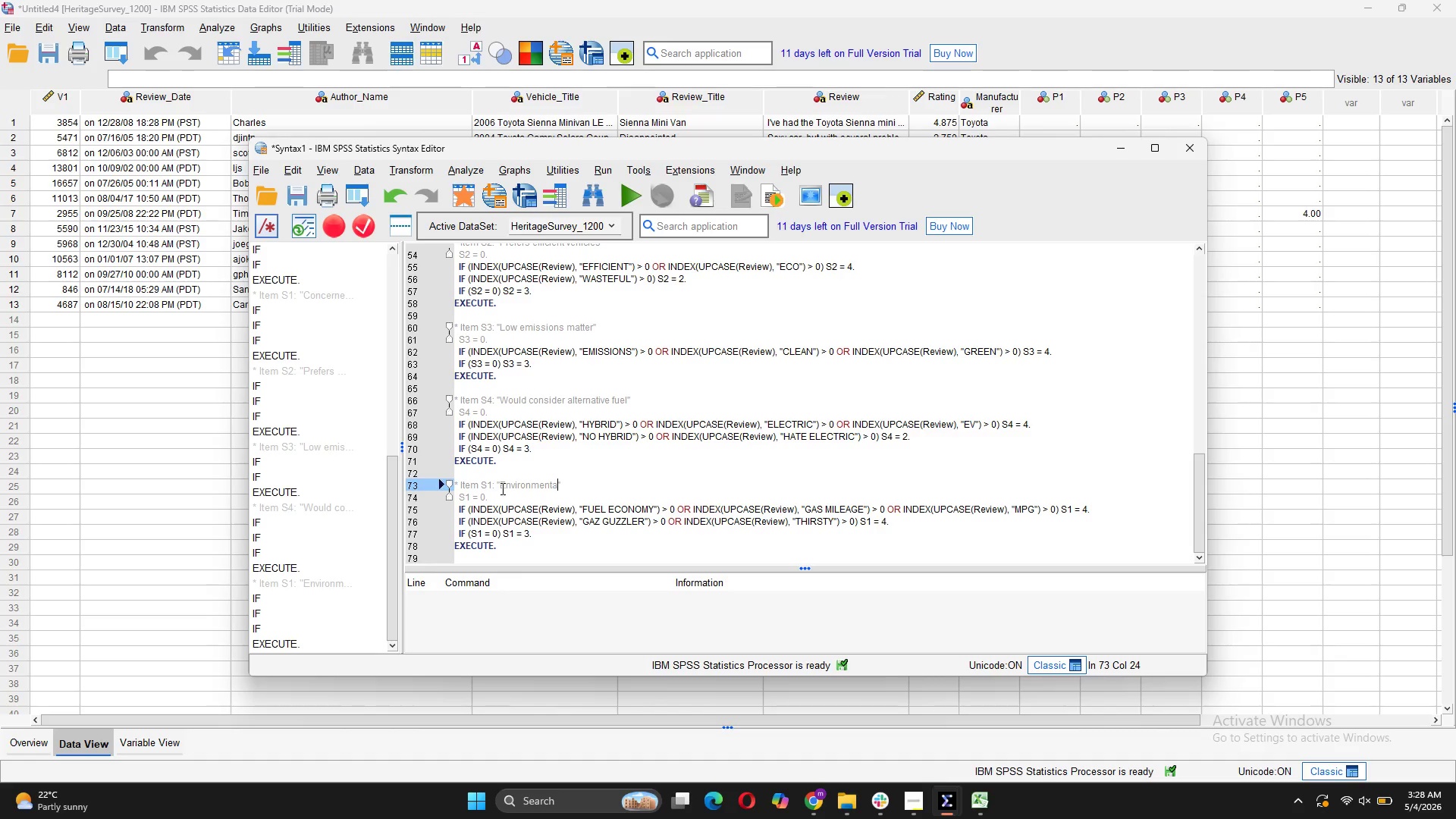 
type(lly conscious owner)
 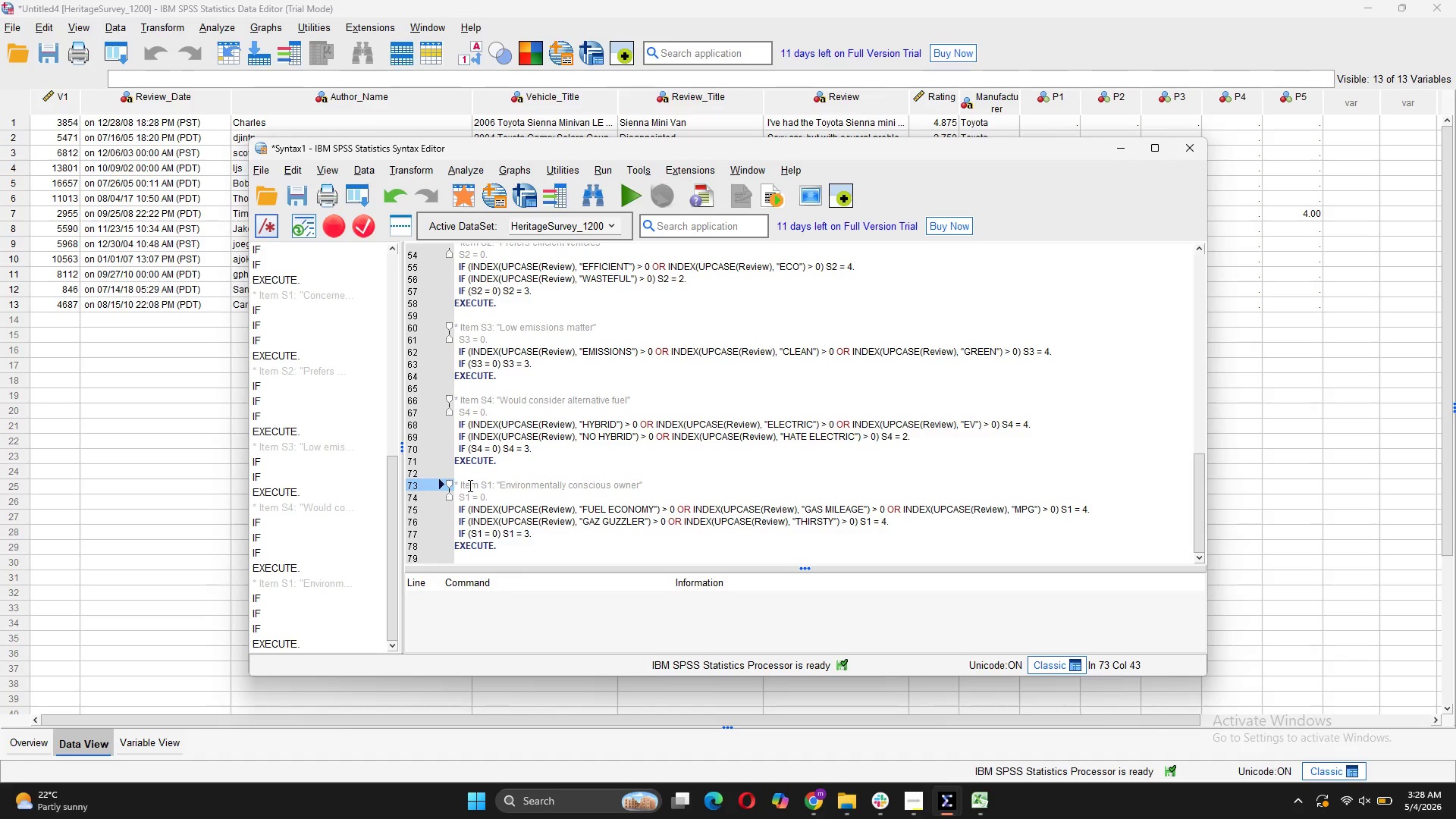 
left_click([491, 483])
 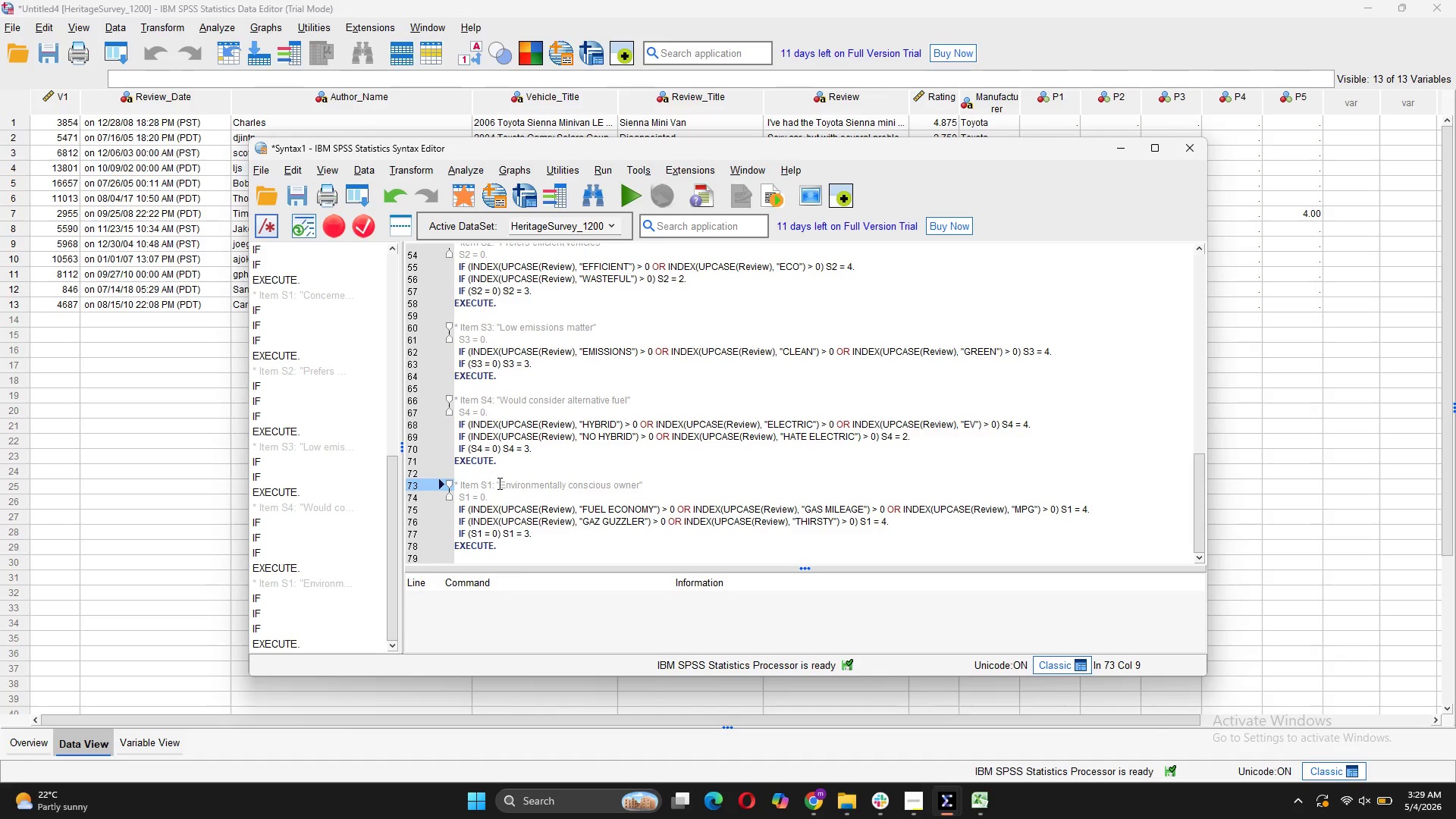 
key(Backspace)
 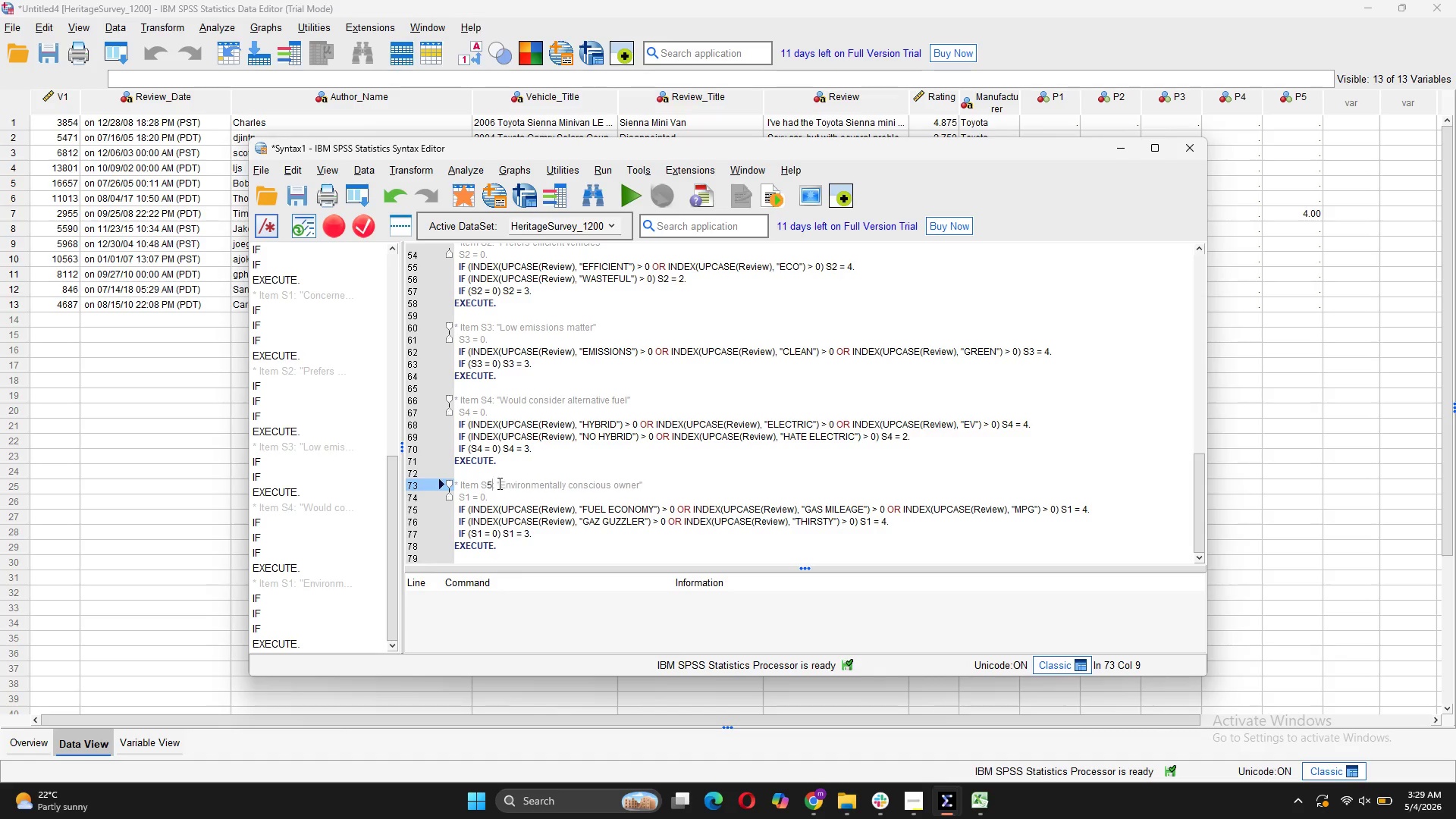 
key(5)
 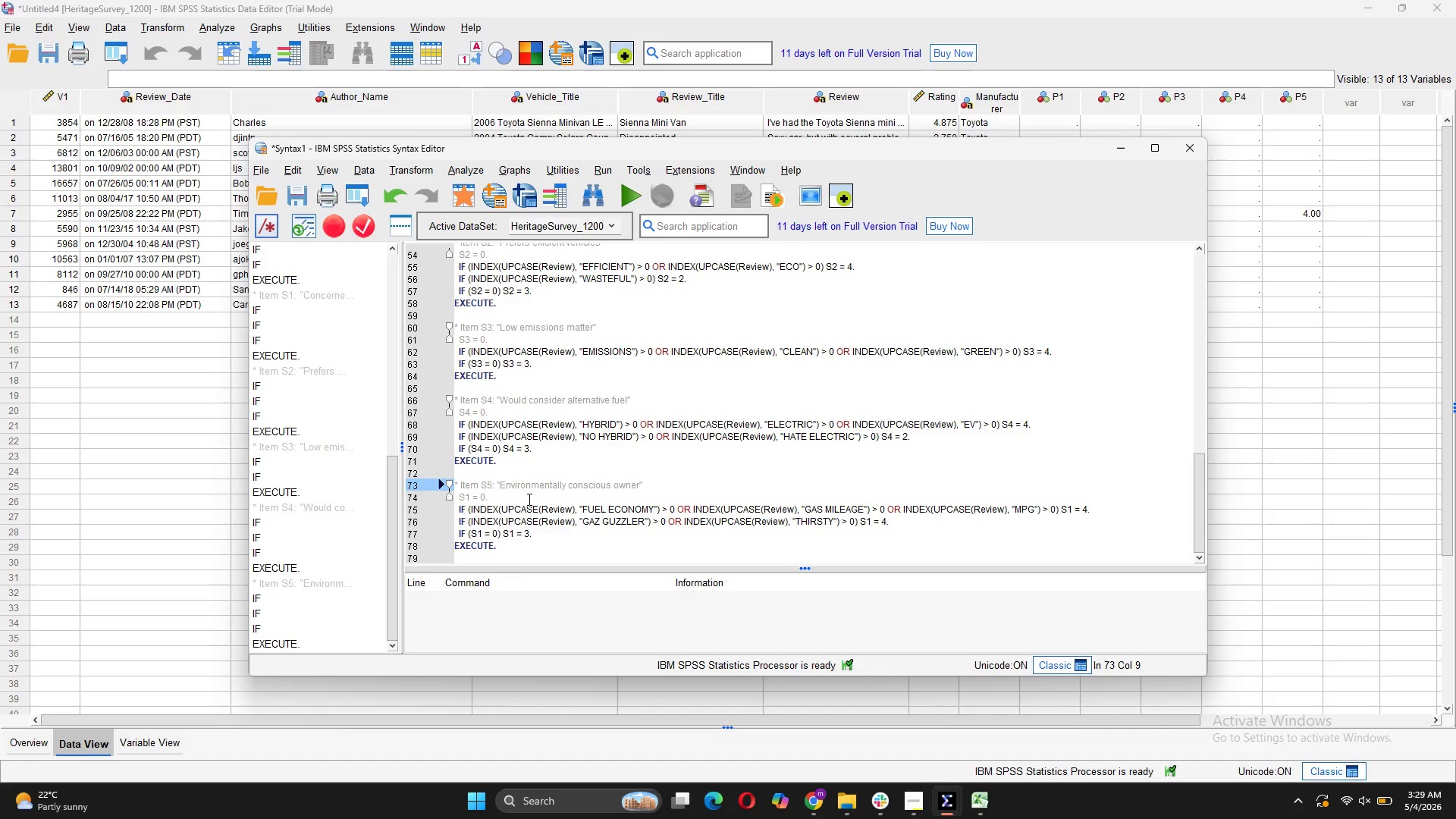 
left_click([469, 500])
 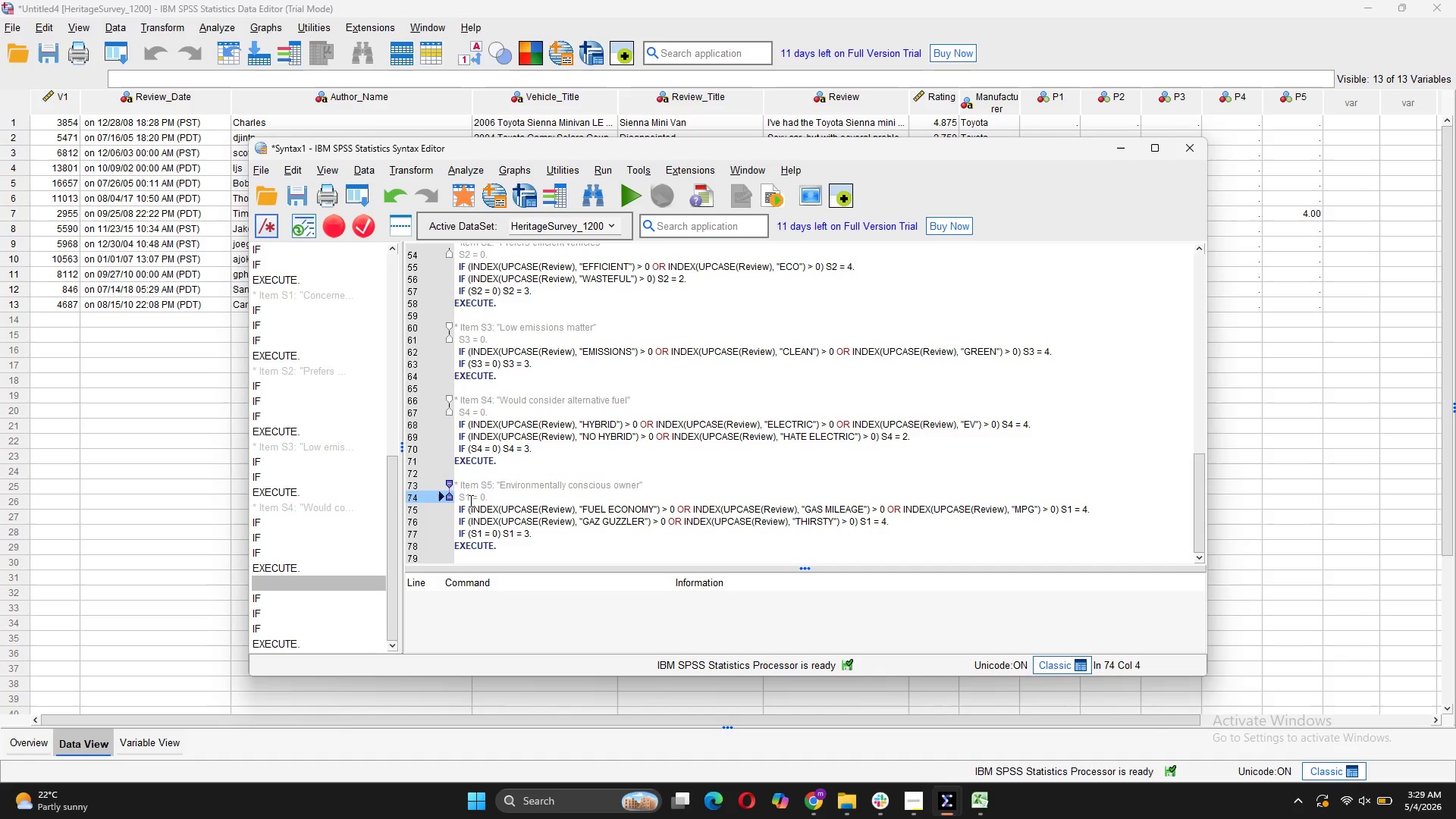 
key(Backspace)
 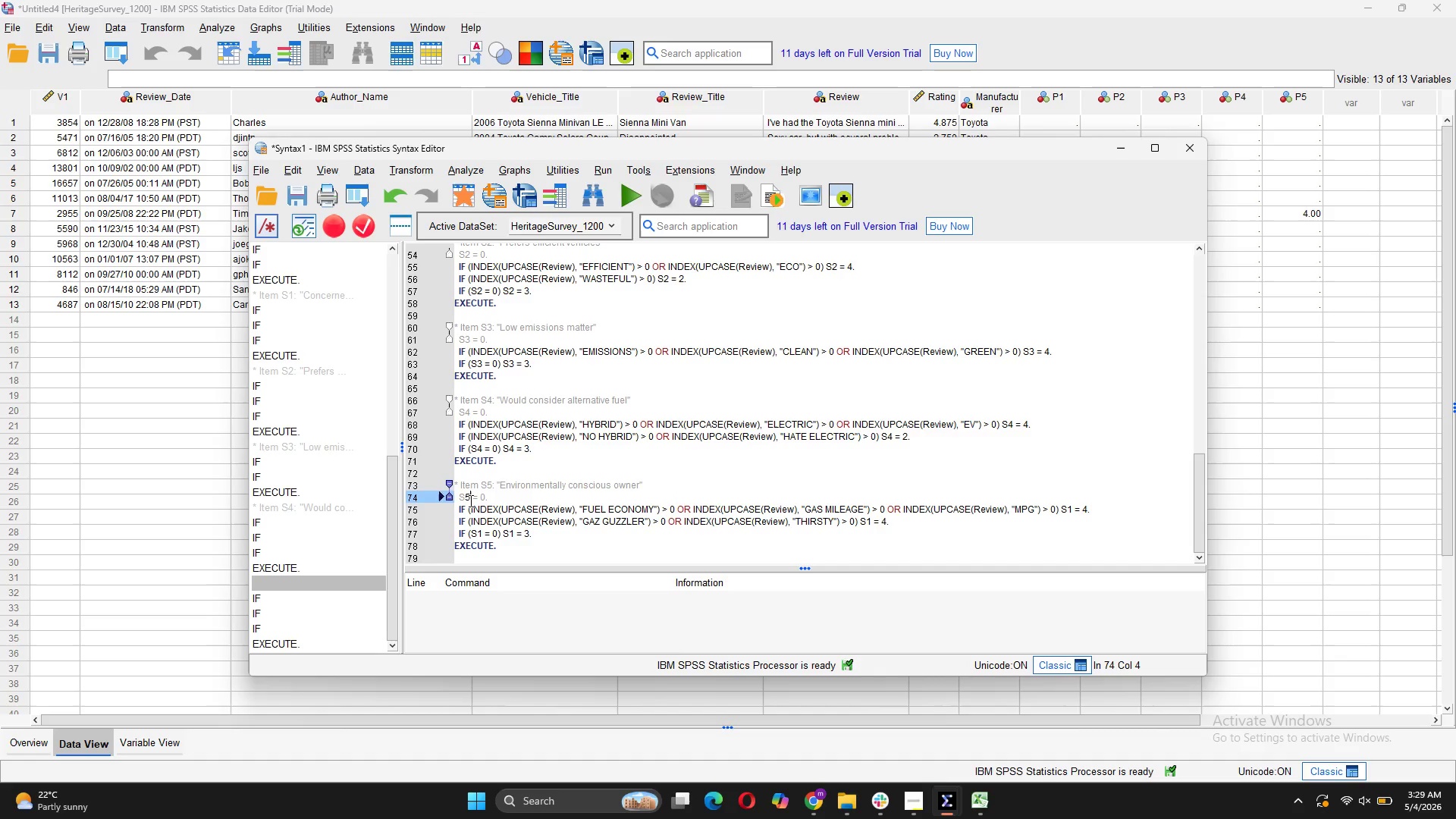 
key(5)
 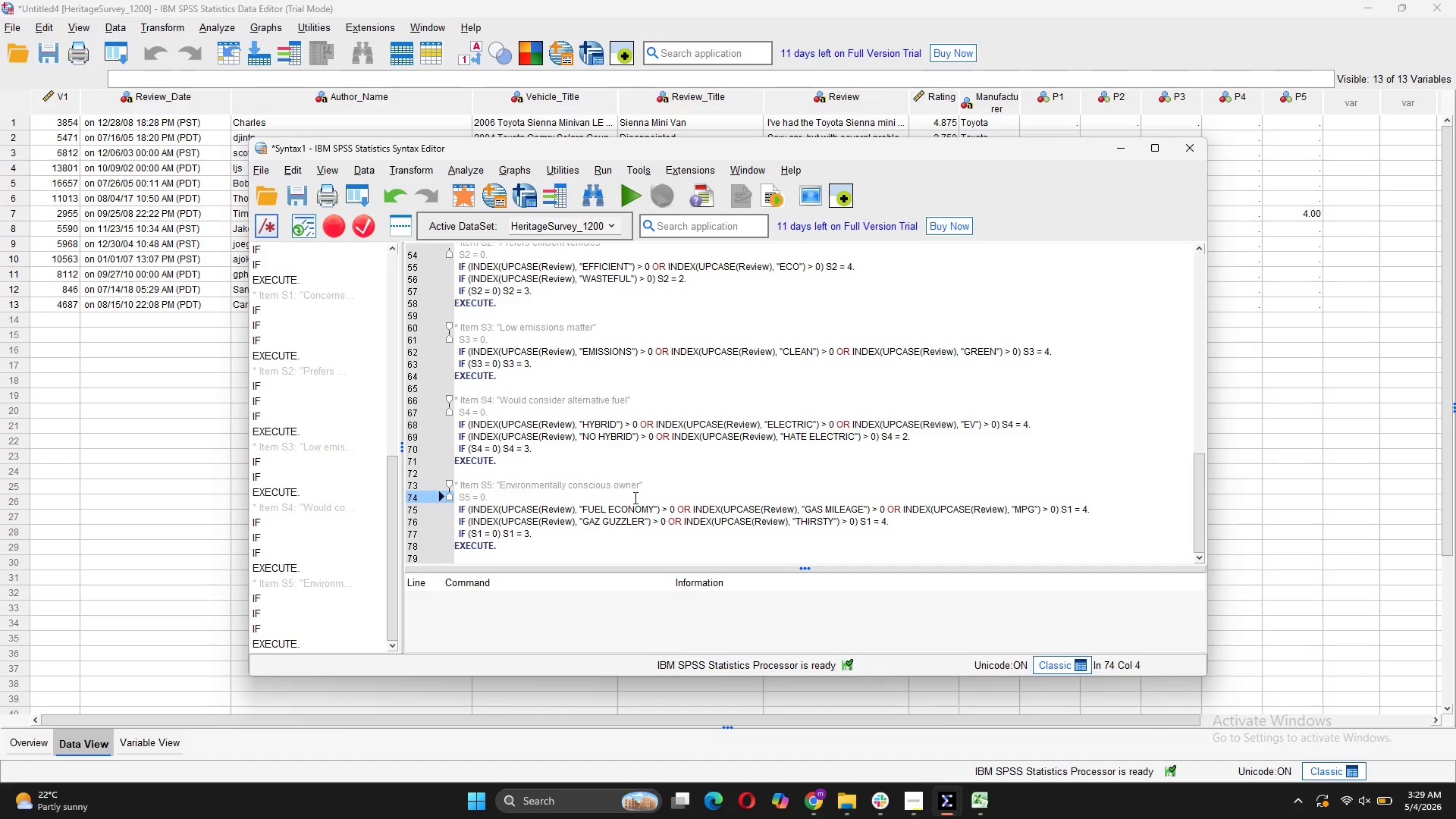 
left_click_drag(start_coordinate=[654, 510], to_coordinate=[583, 510])
 